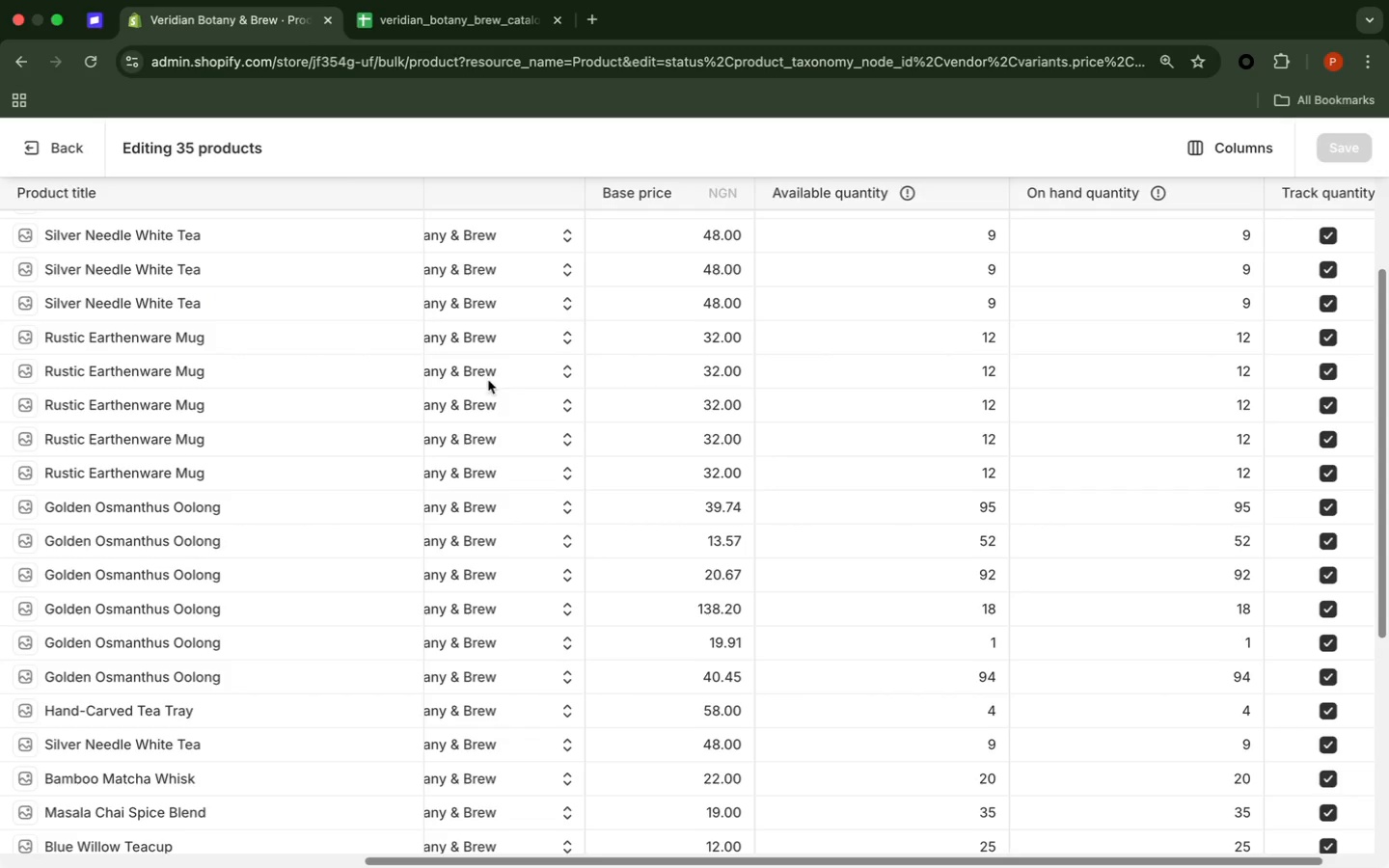 
left_click([712, 331])
 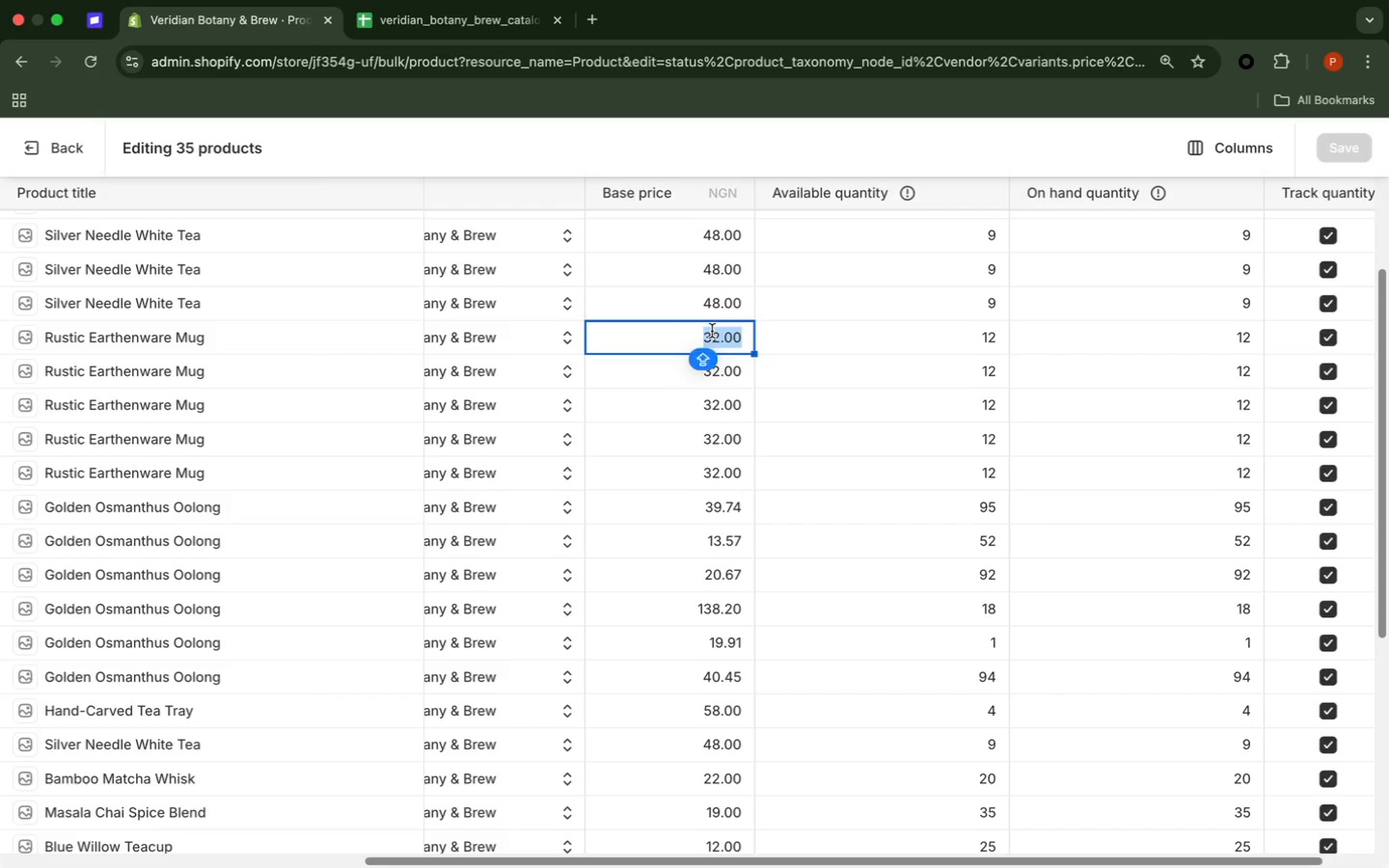 
double_click([712, 331])
 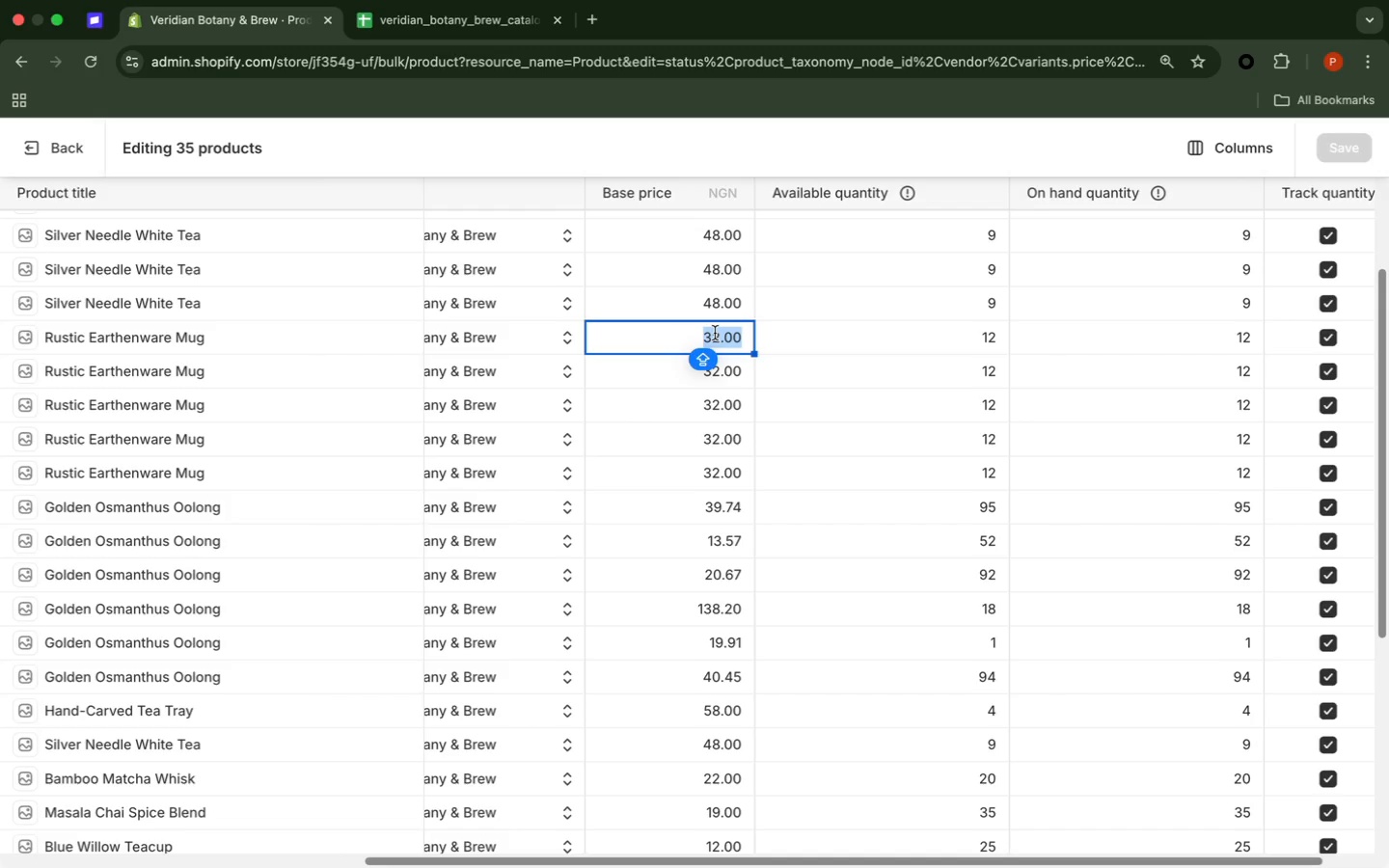 
type(74.00)
key(Backspace)
key(Backspace)
type(99)
 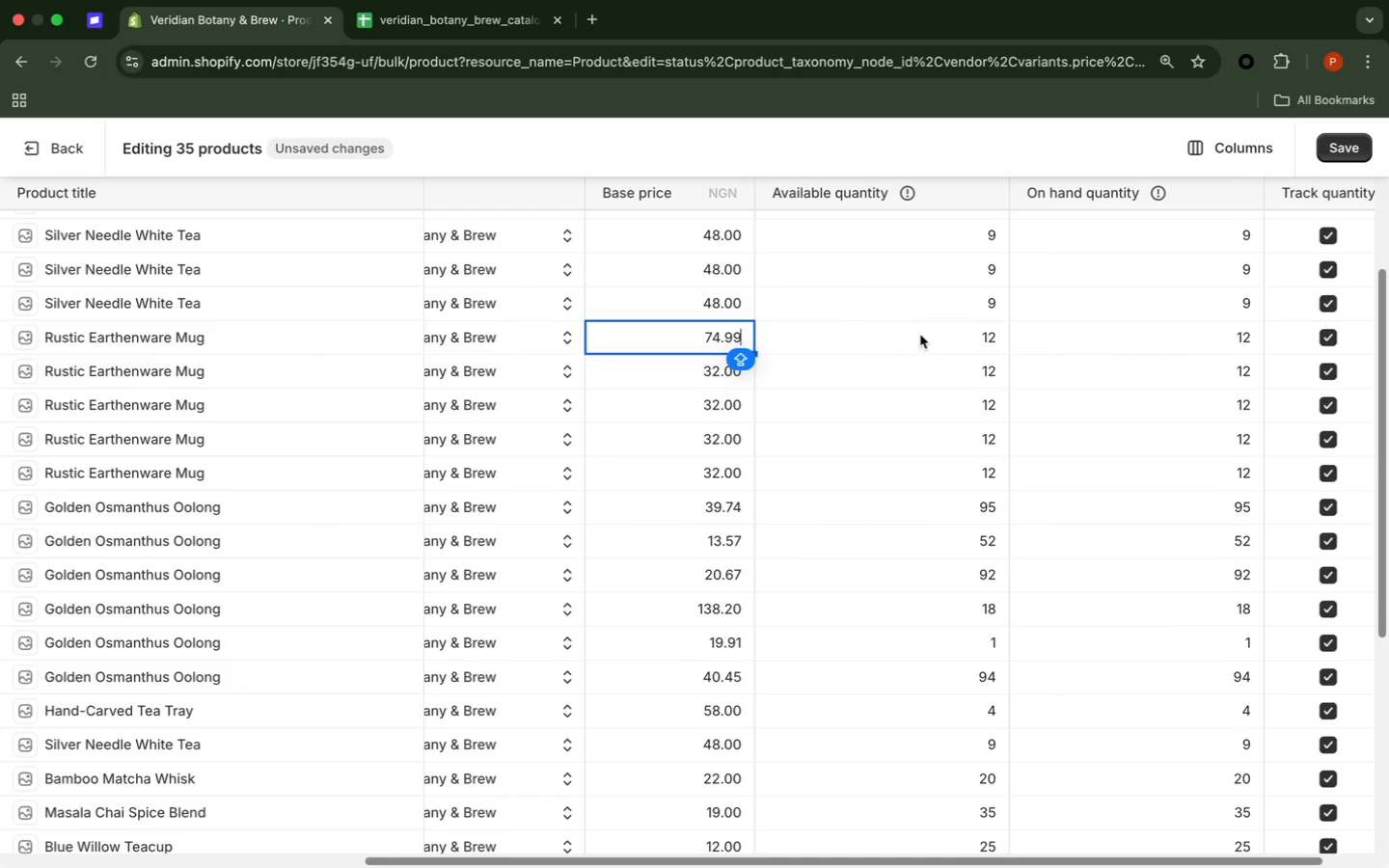 
left_click([930, 341])
 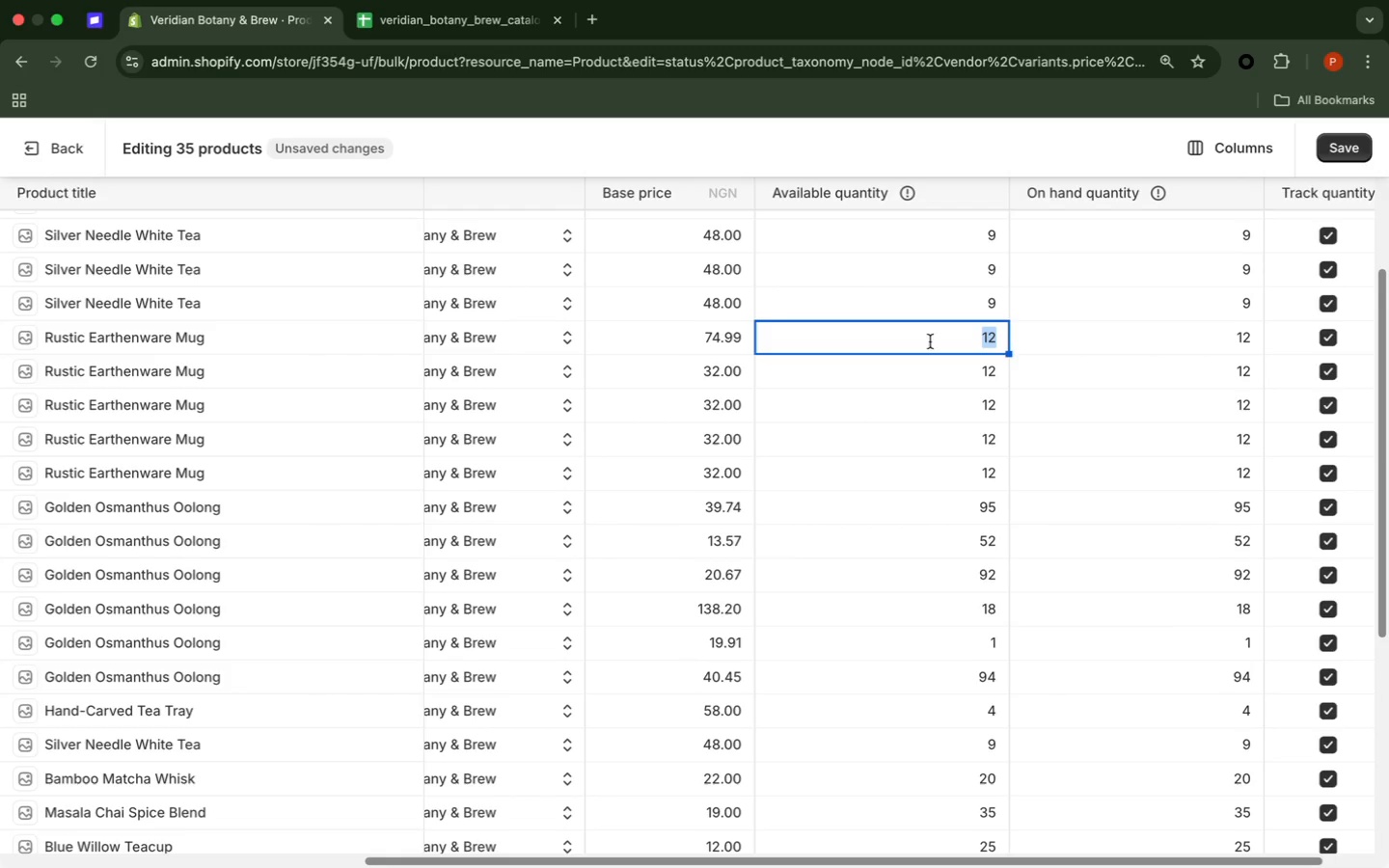 
double_click([930, 341])
 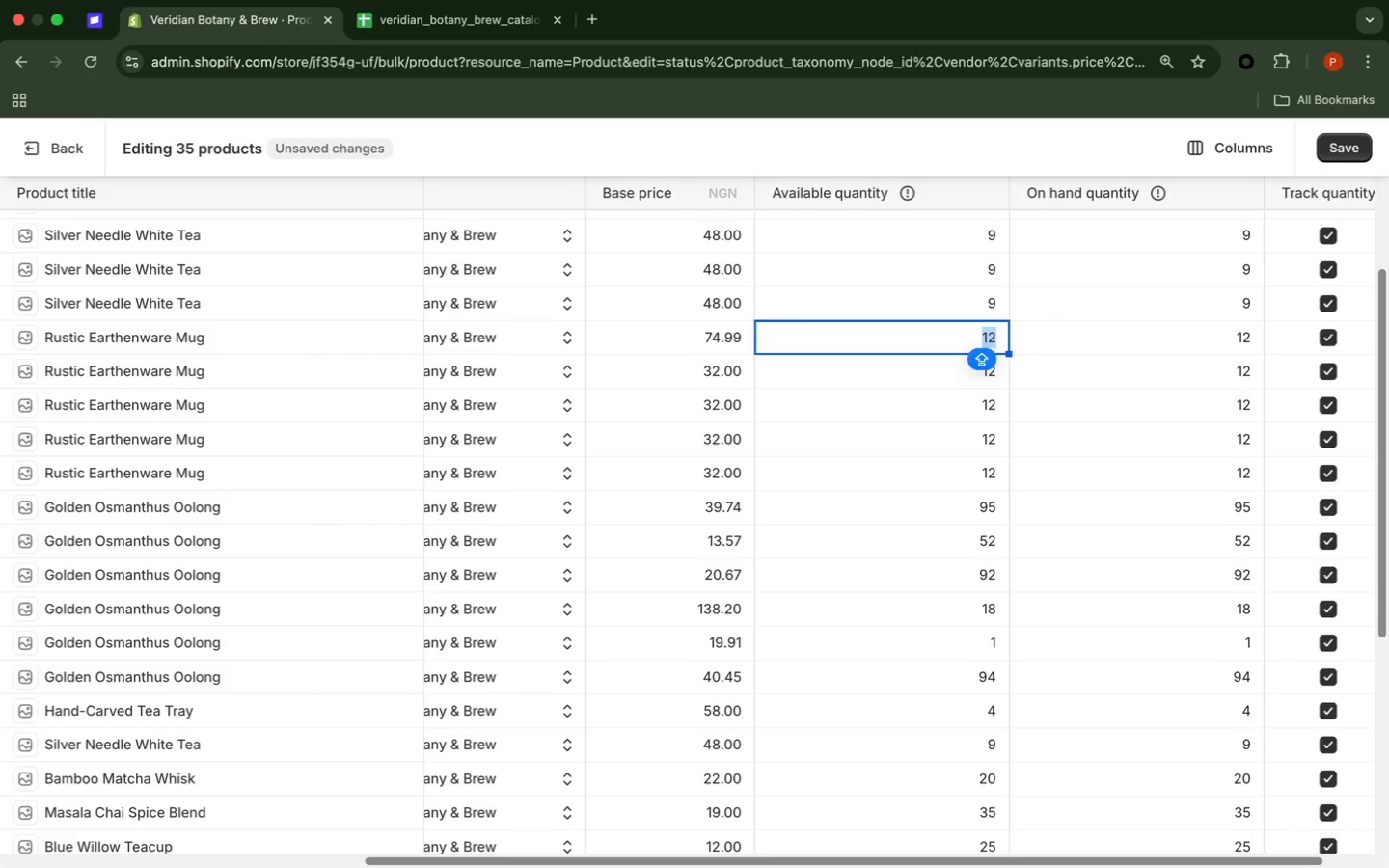 
key(7)
 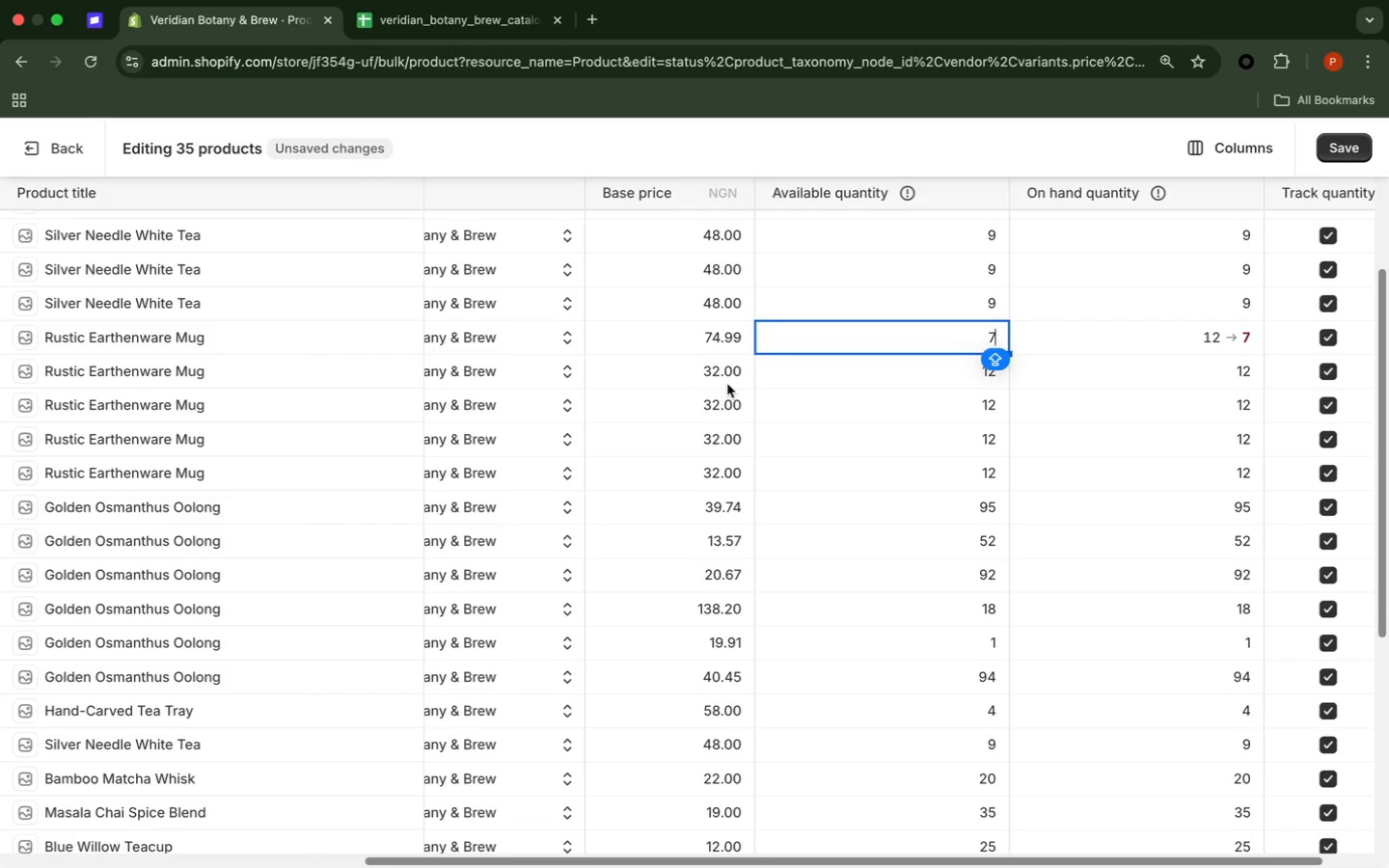 
left_click([725, 375])
 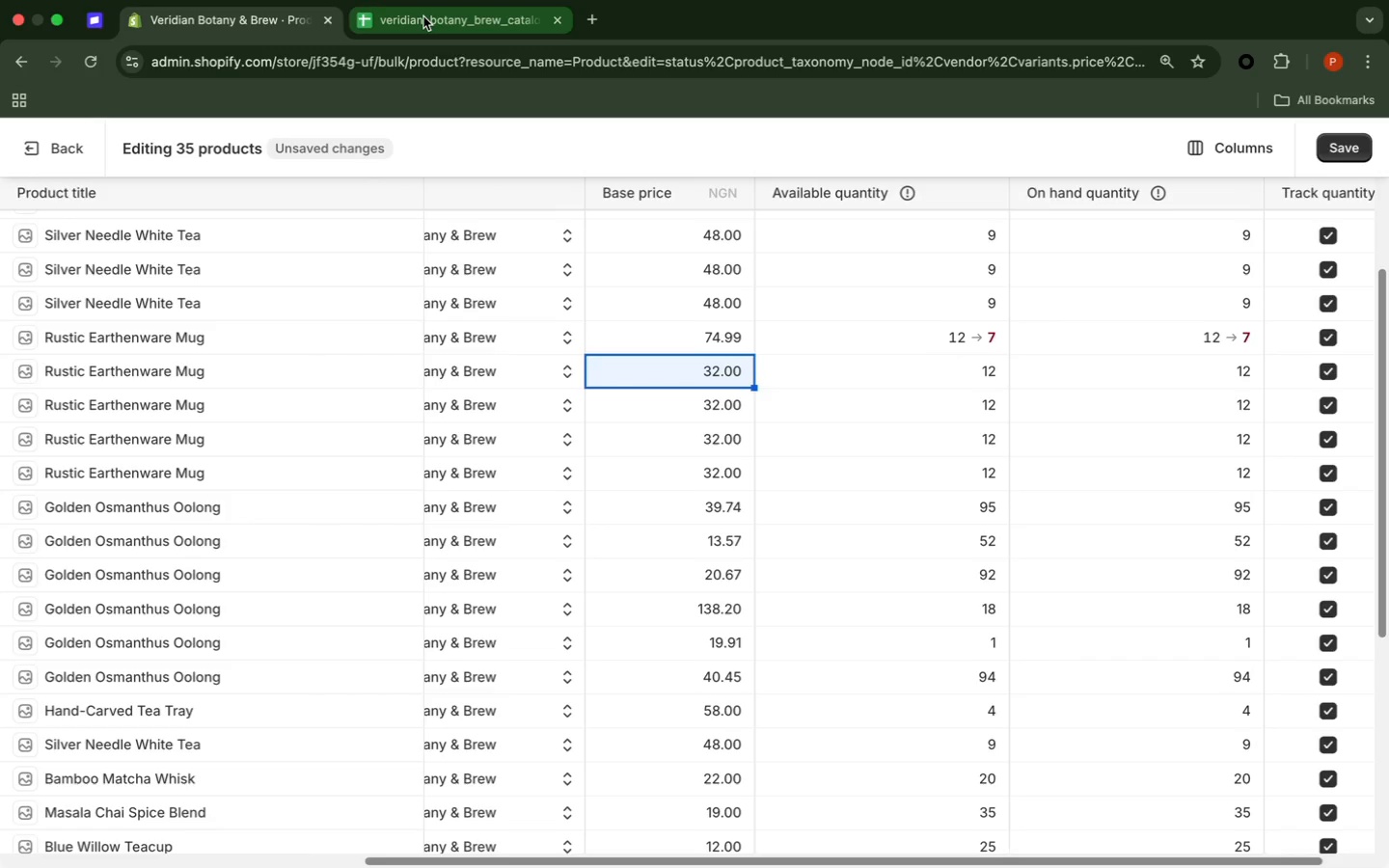 
left_click([423, 16])
 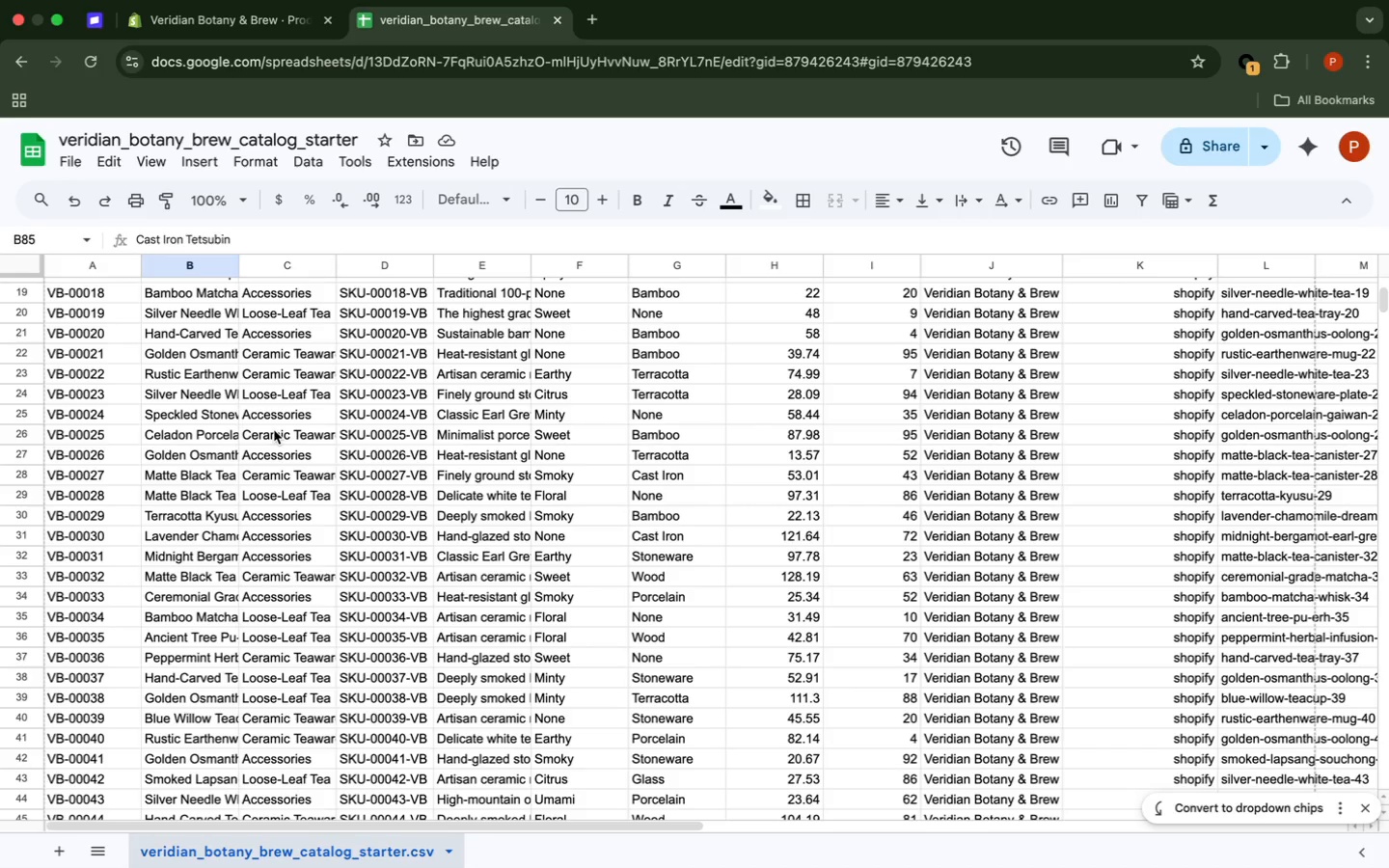 
wait(11.89)
 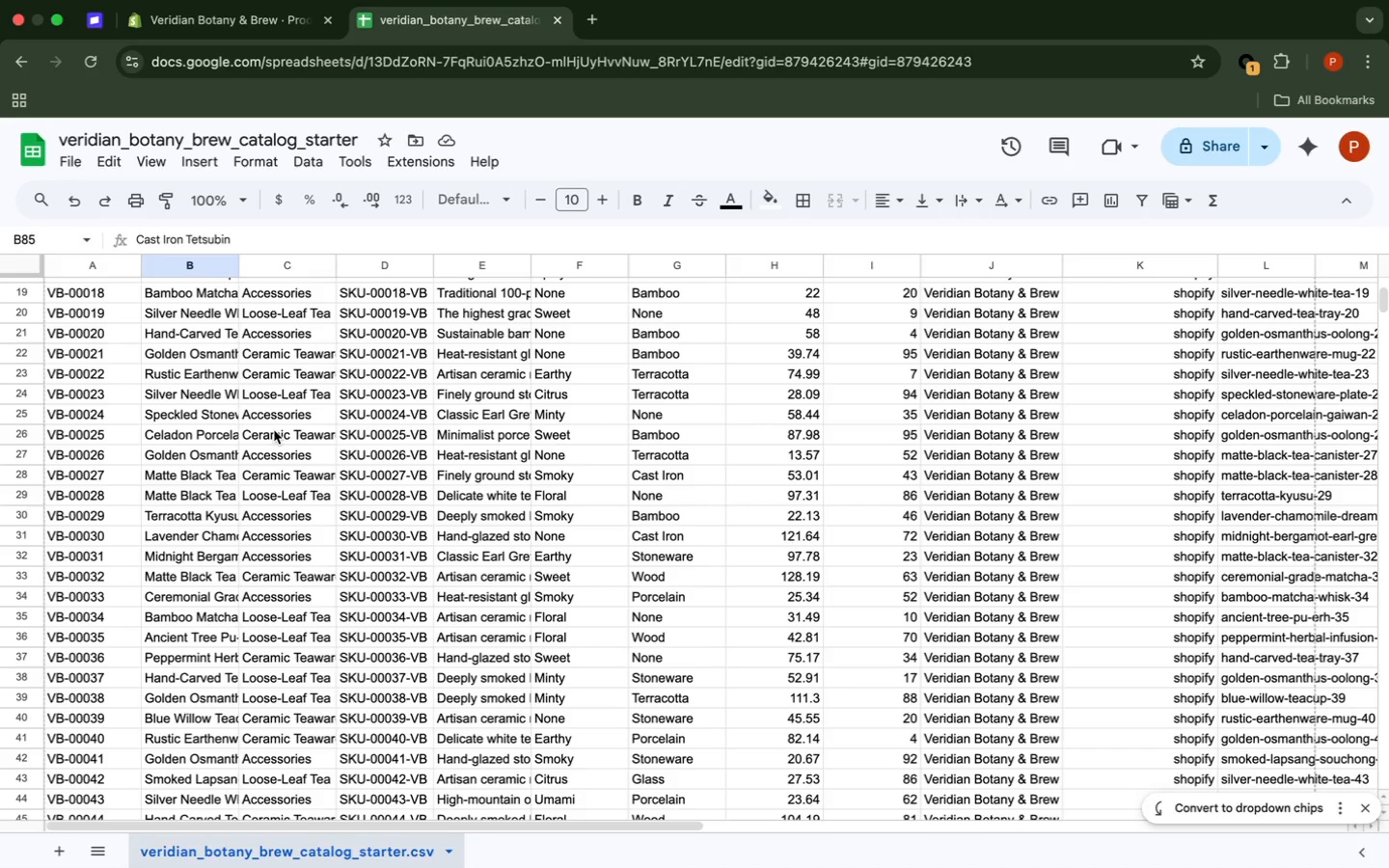 
scroll: coordinate [274, 429], scroll_direction: down, amount: 13.0
 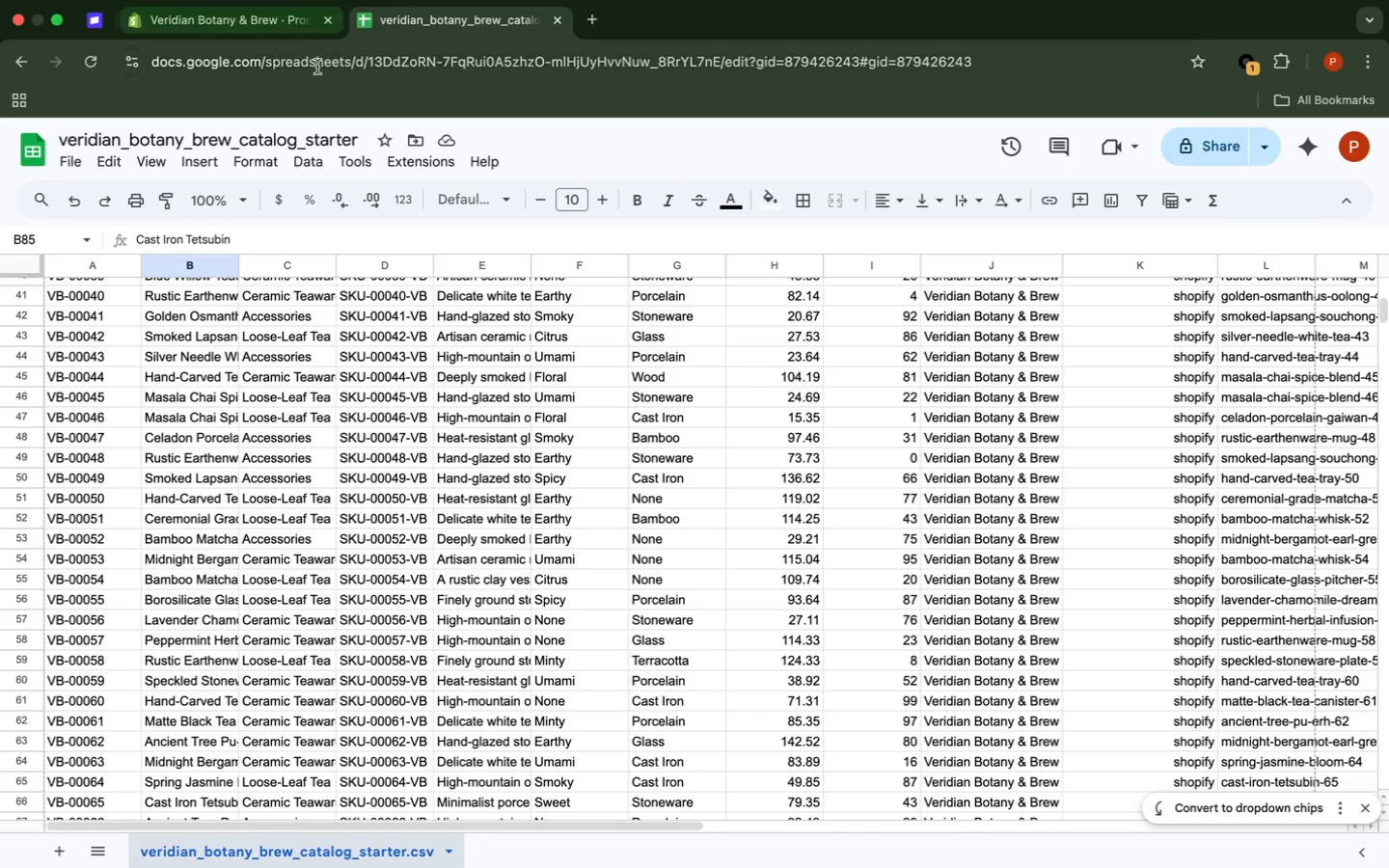 
left_click([222, 15])
 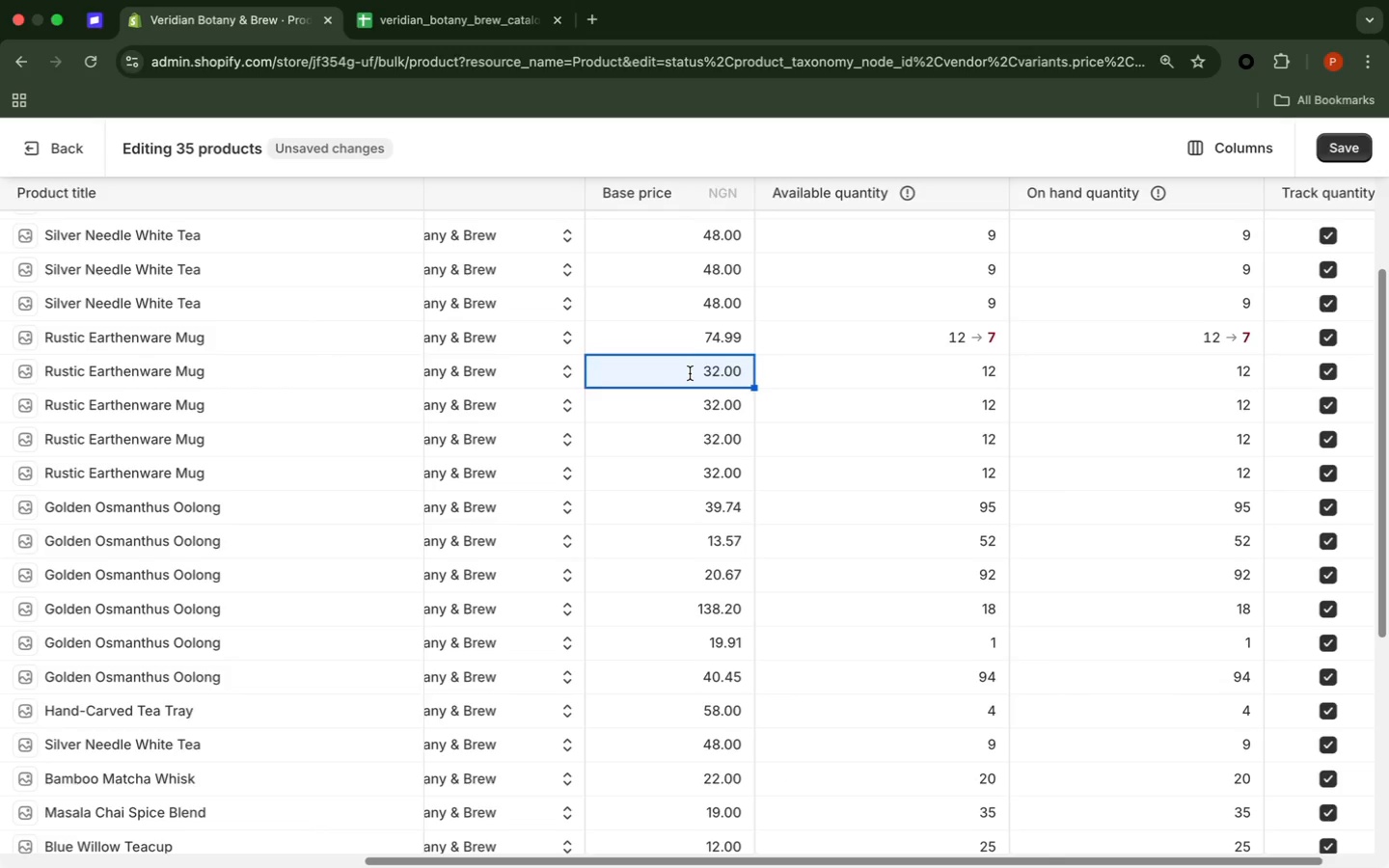 
double_click([690, 373])
 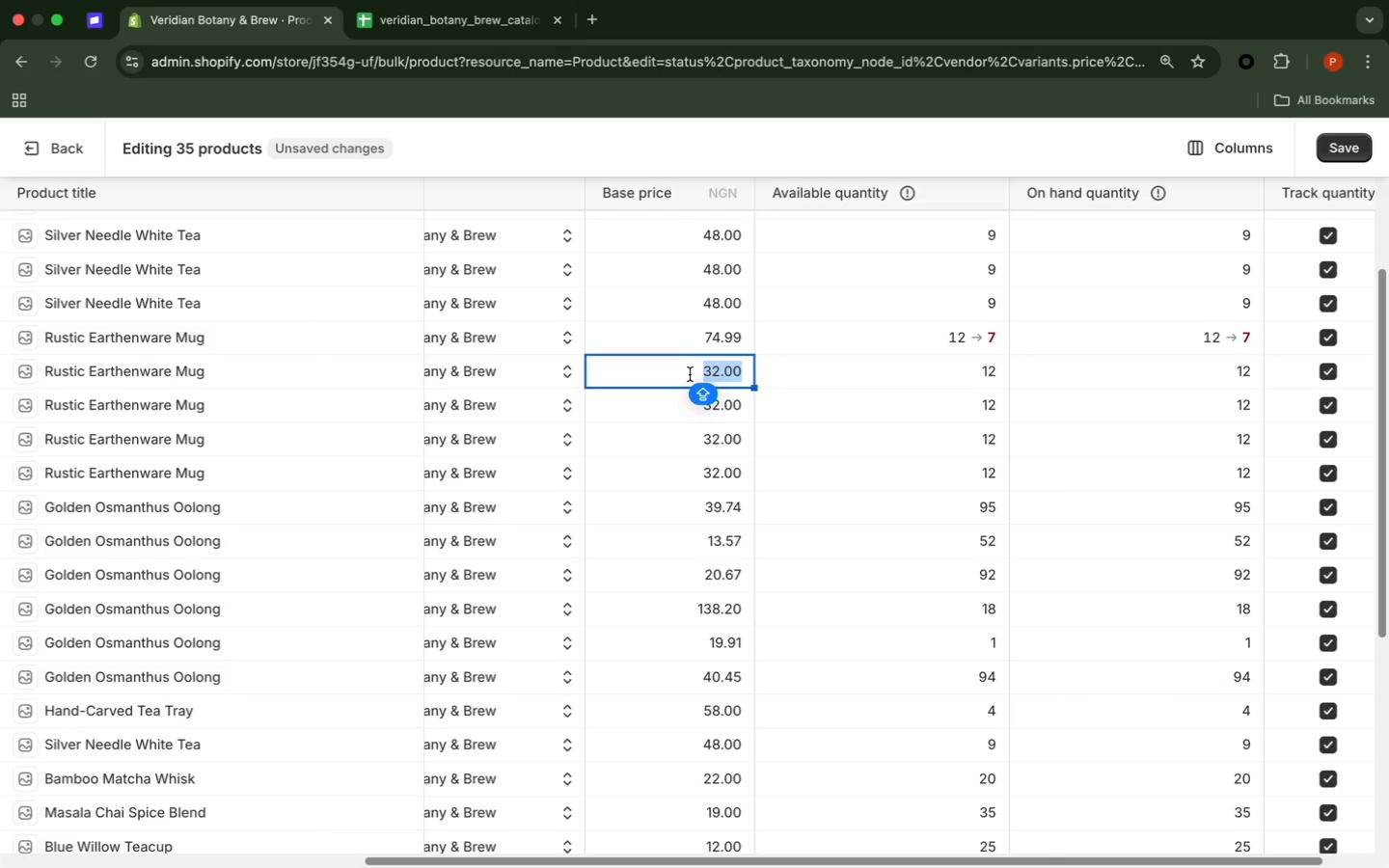 
type(82.14)
 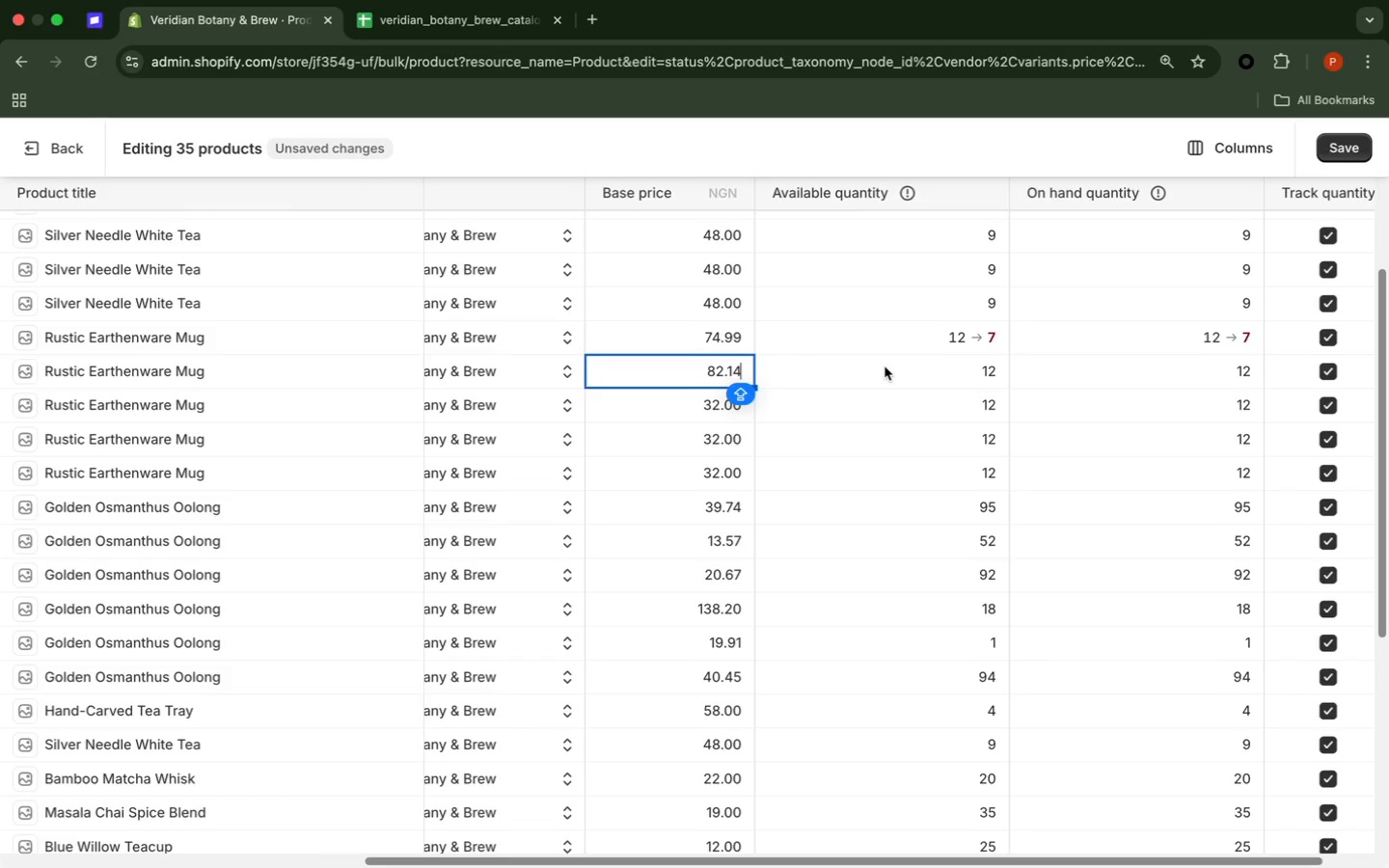 
double_click([886, 370])
 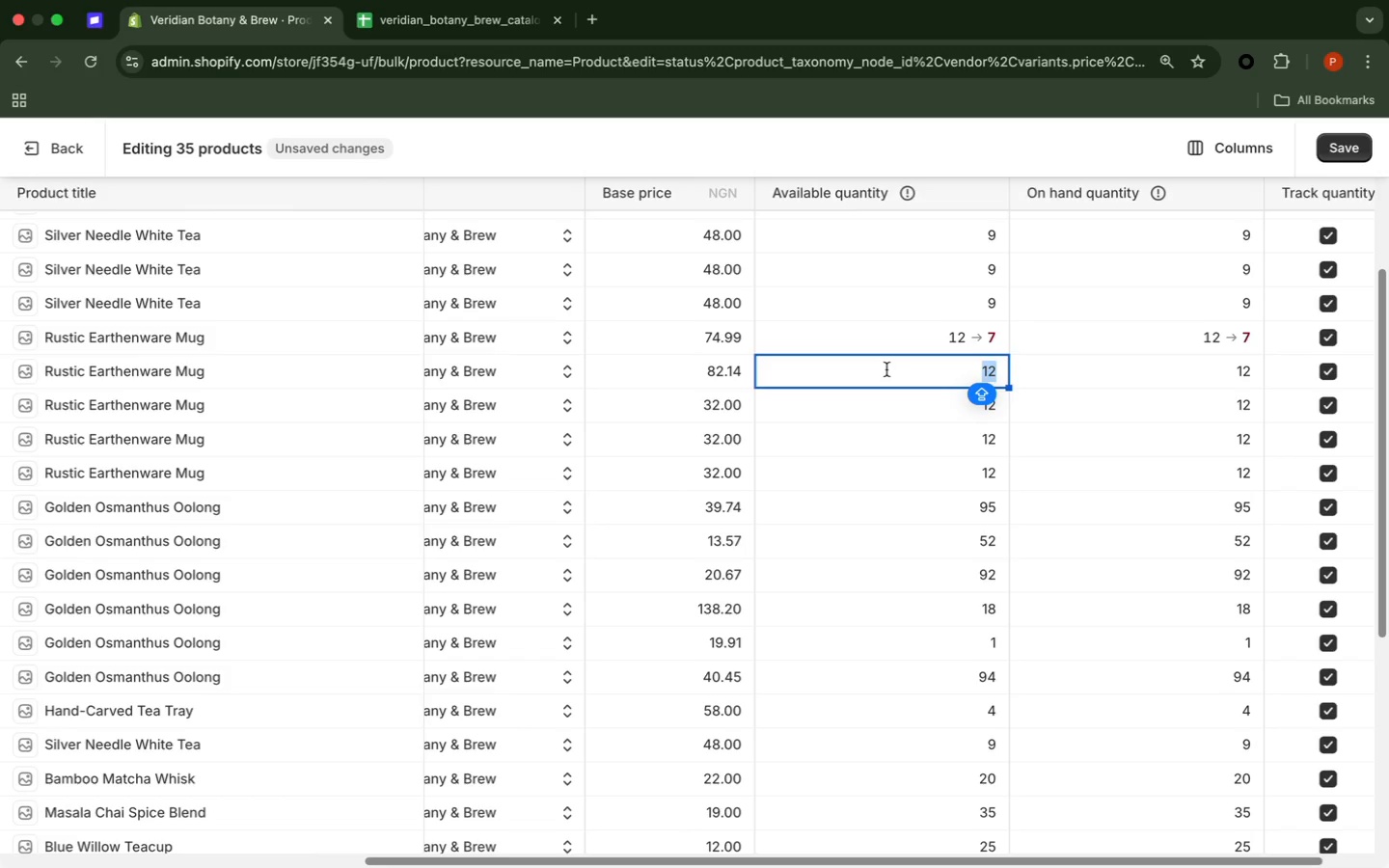 
key(4)
 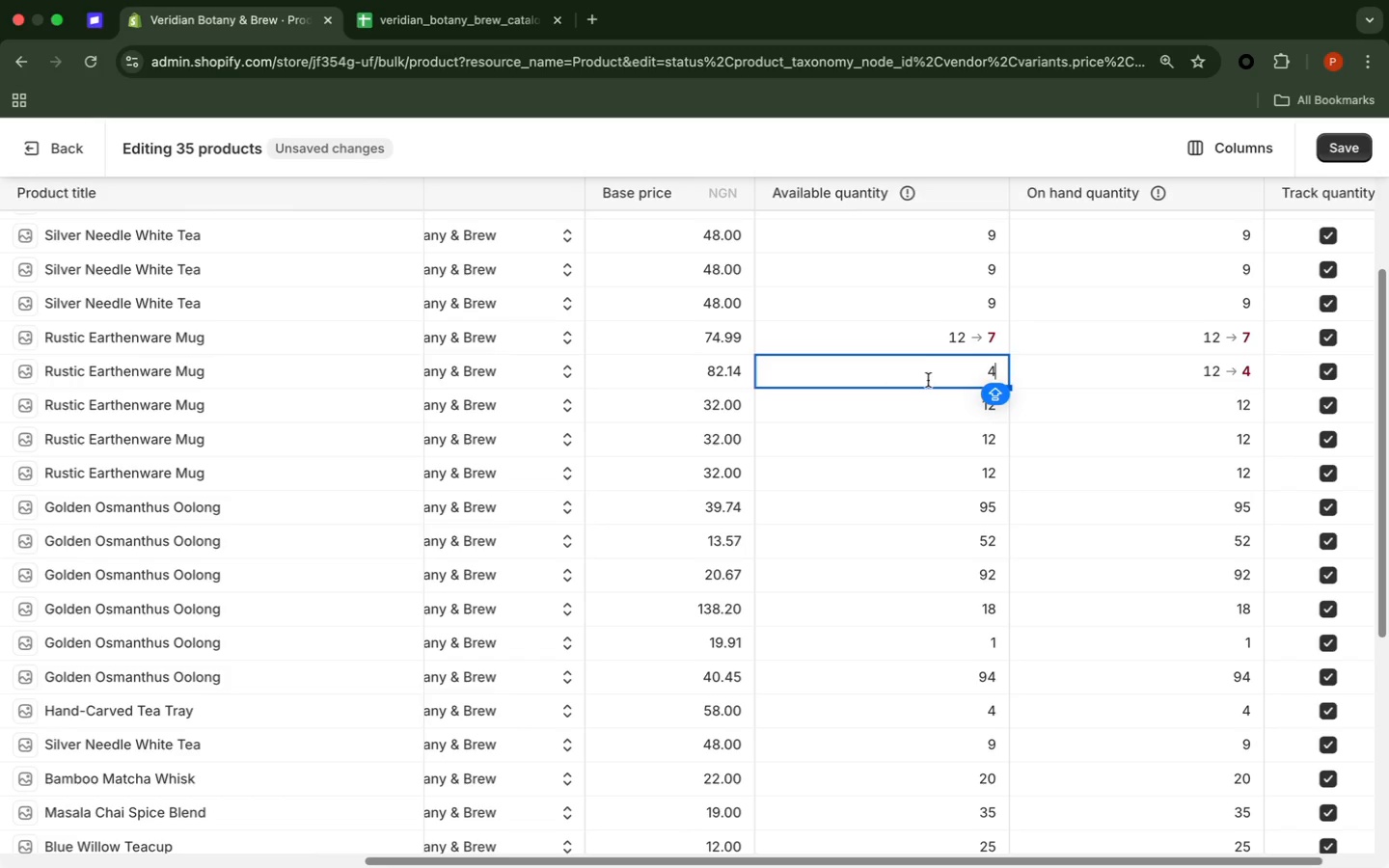 
left_click([905, 402])
 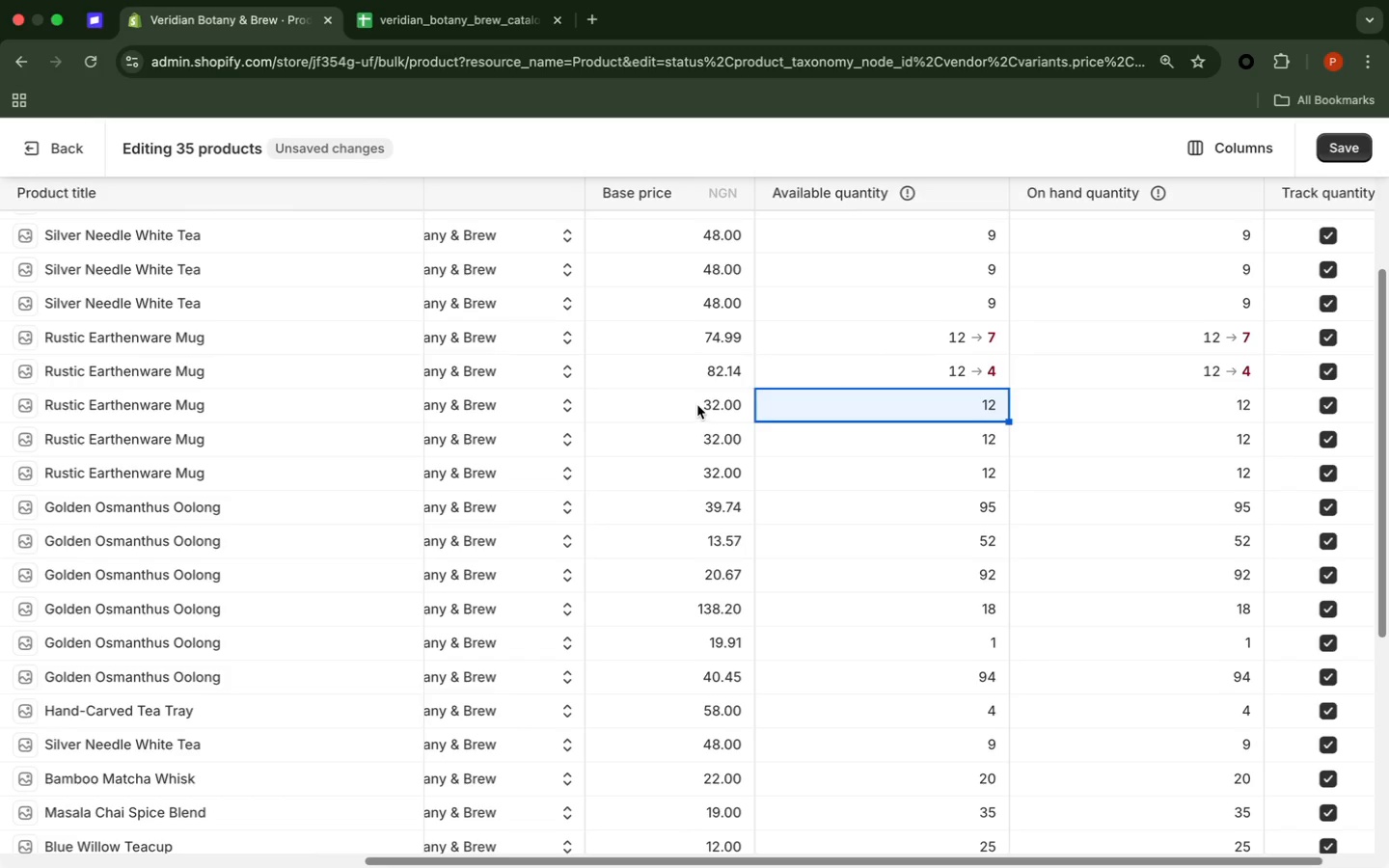 
left_click([698, 401])
 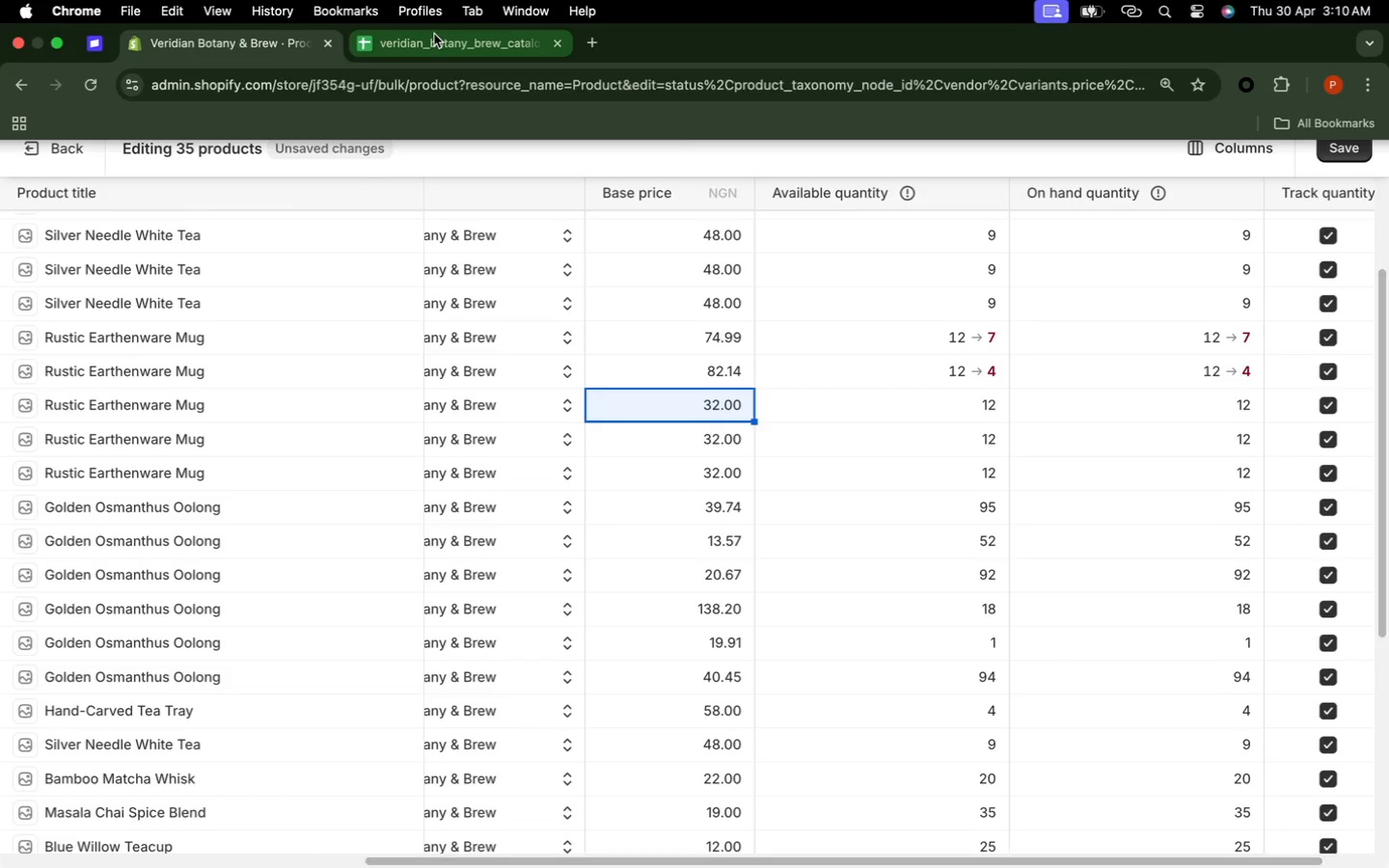 
left_click([434, 34])
 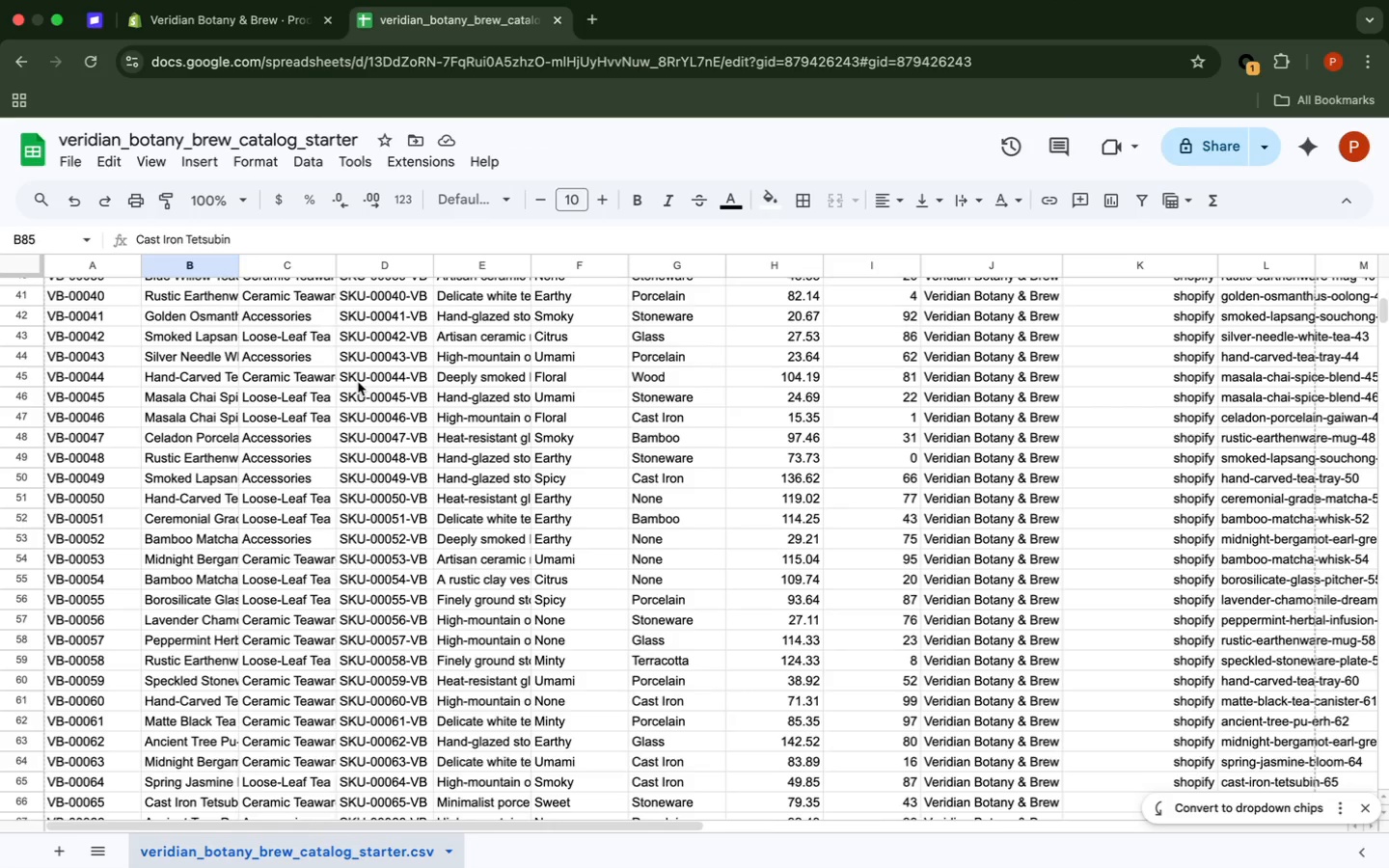 
scroll: coordinate [358, 382], scroll_direction: down, amount: 16.0
 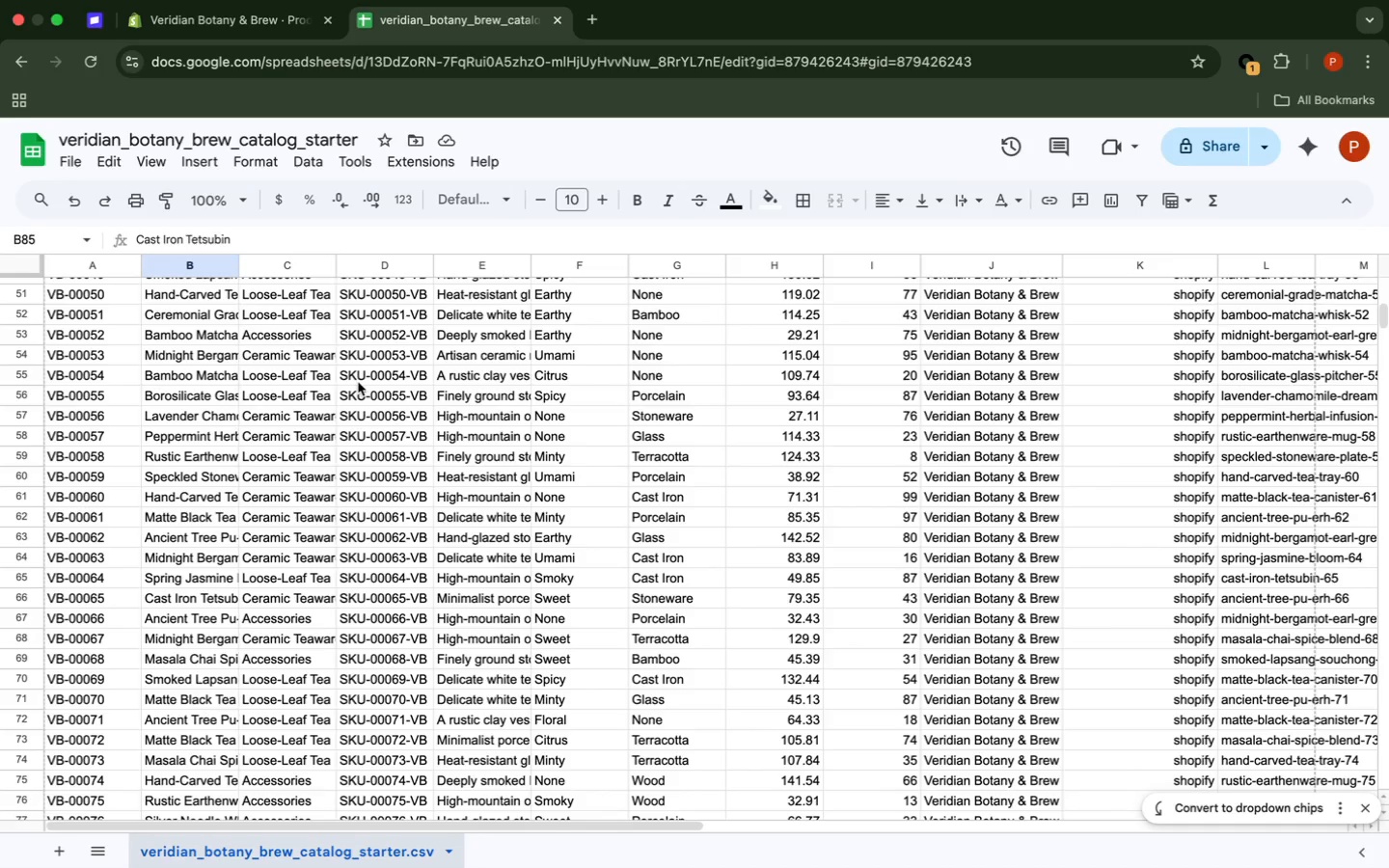 
scroll: coordinate [358, 382], scroll_direction: up, amount: 4.0
 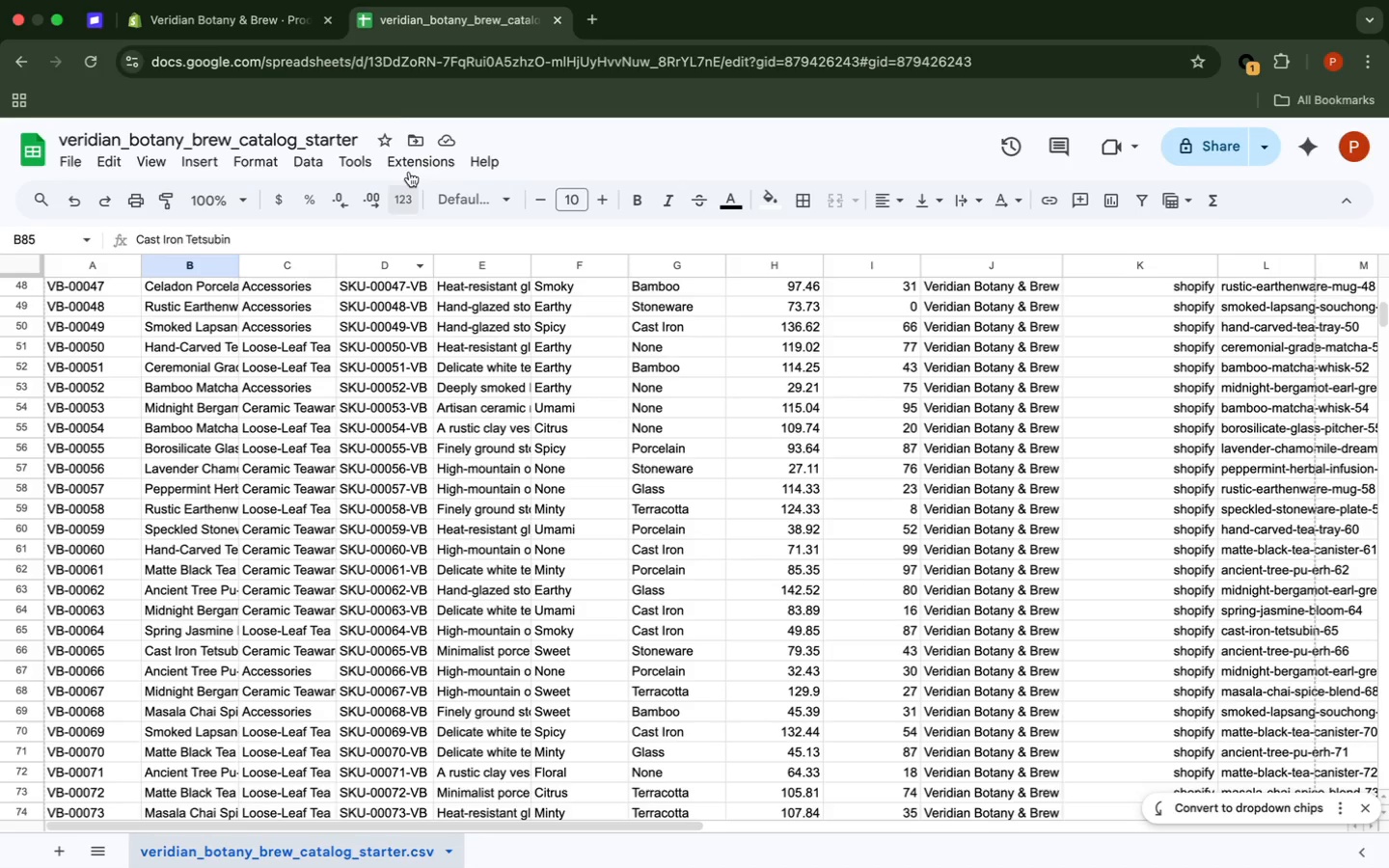 
wait(6.28)
 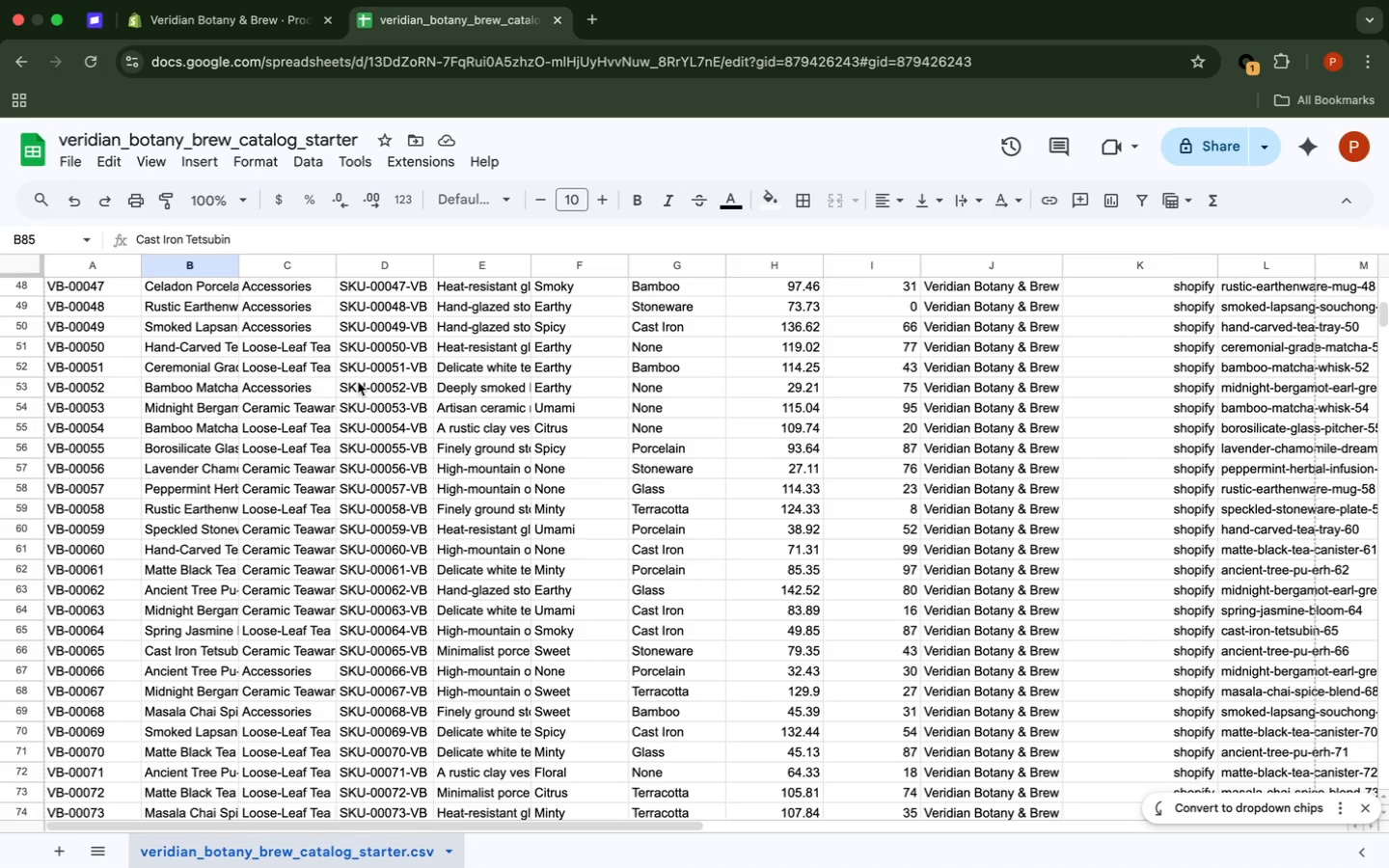 
left_click([208, 44])
 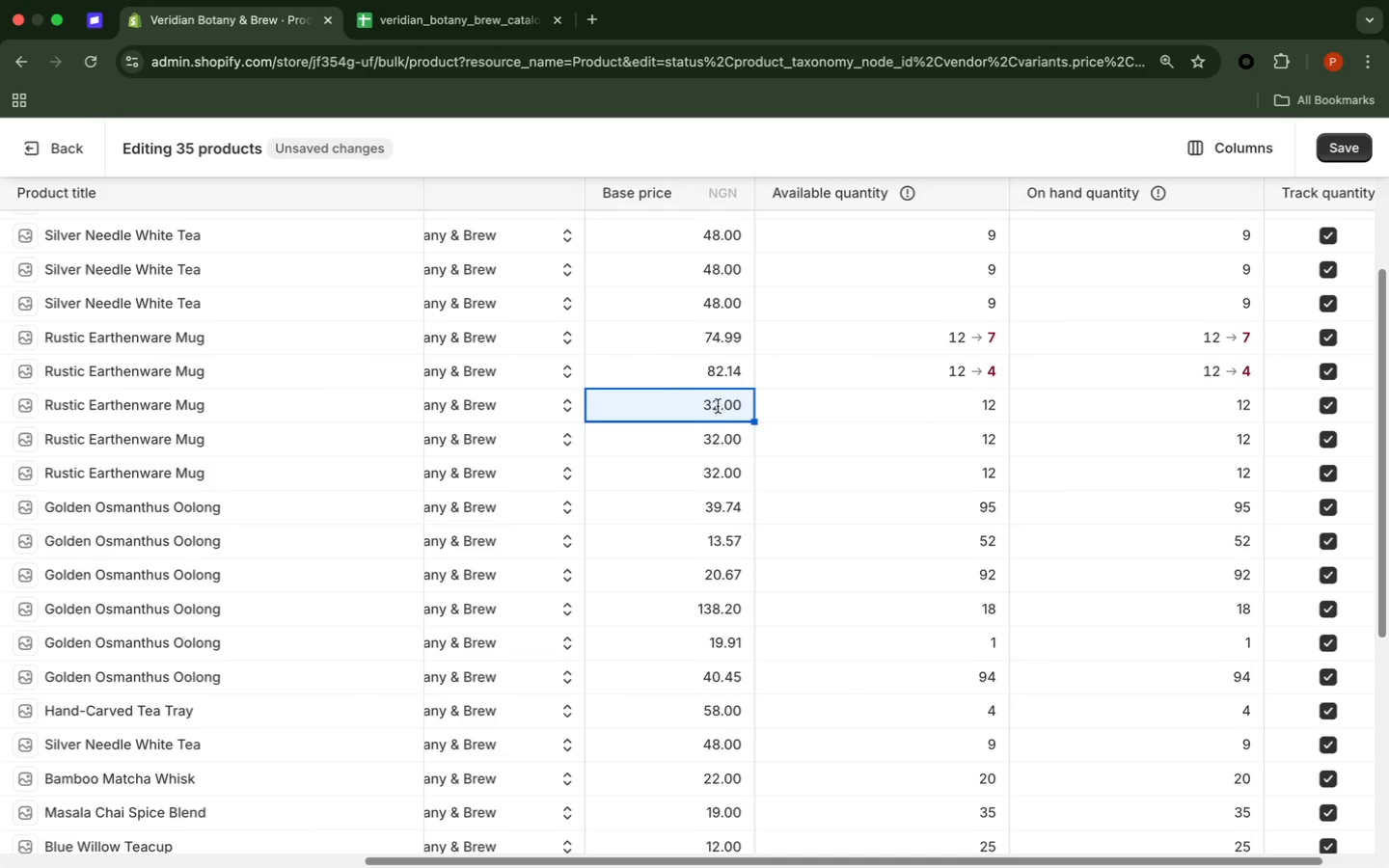 
double_click([720, 403])
 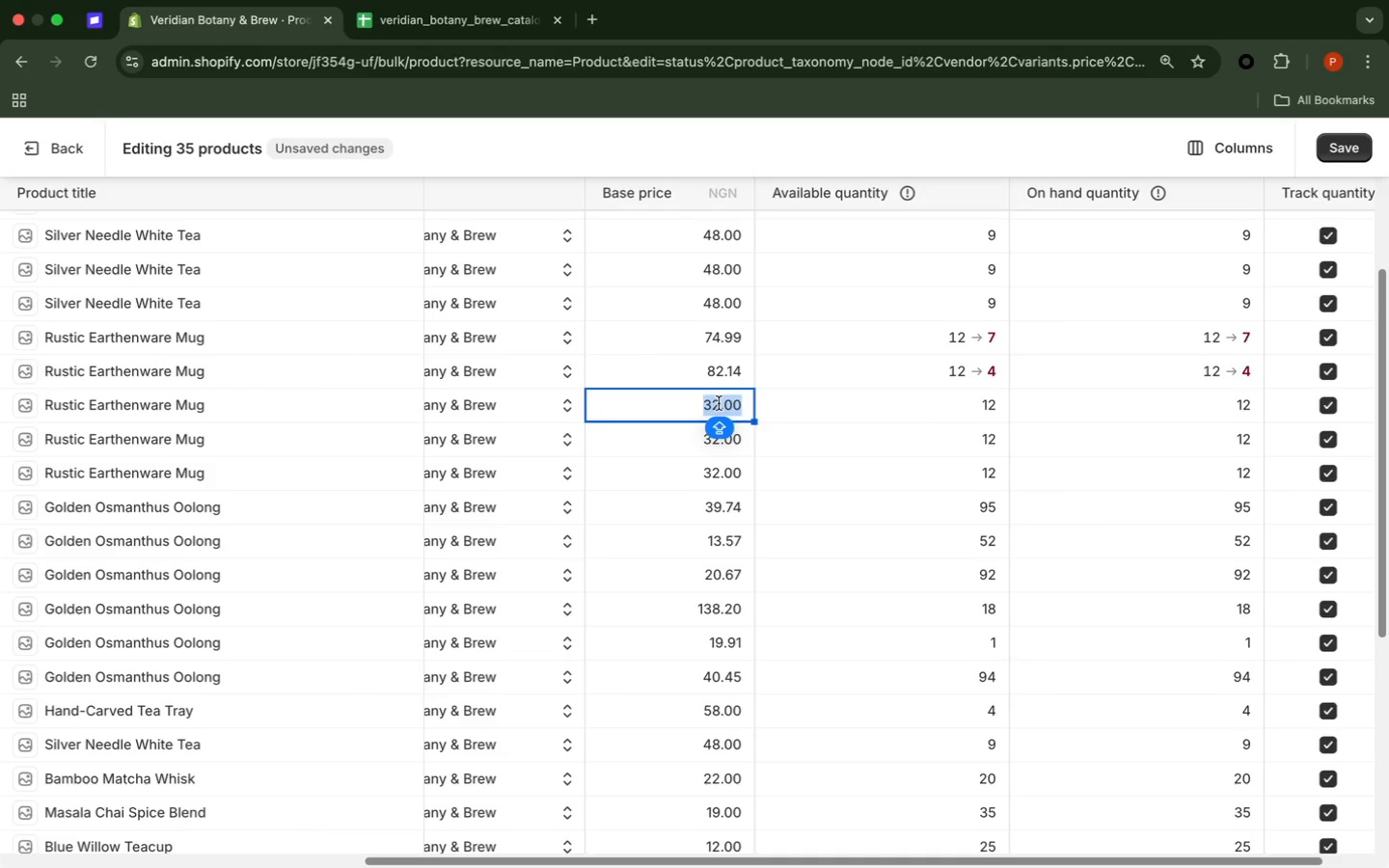 
type(73.73)
 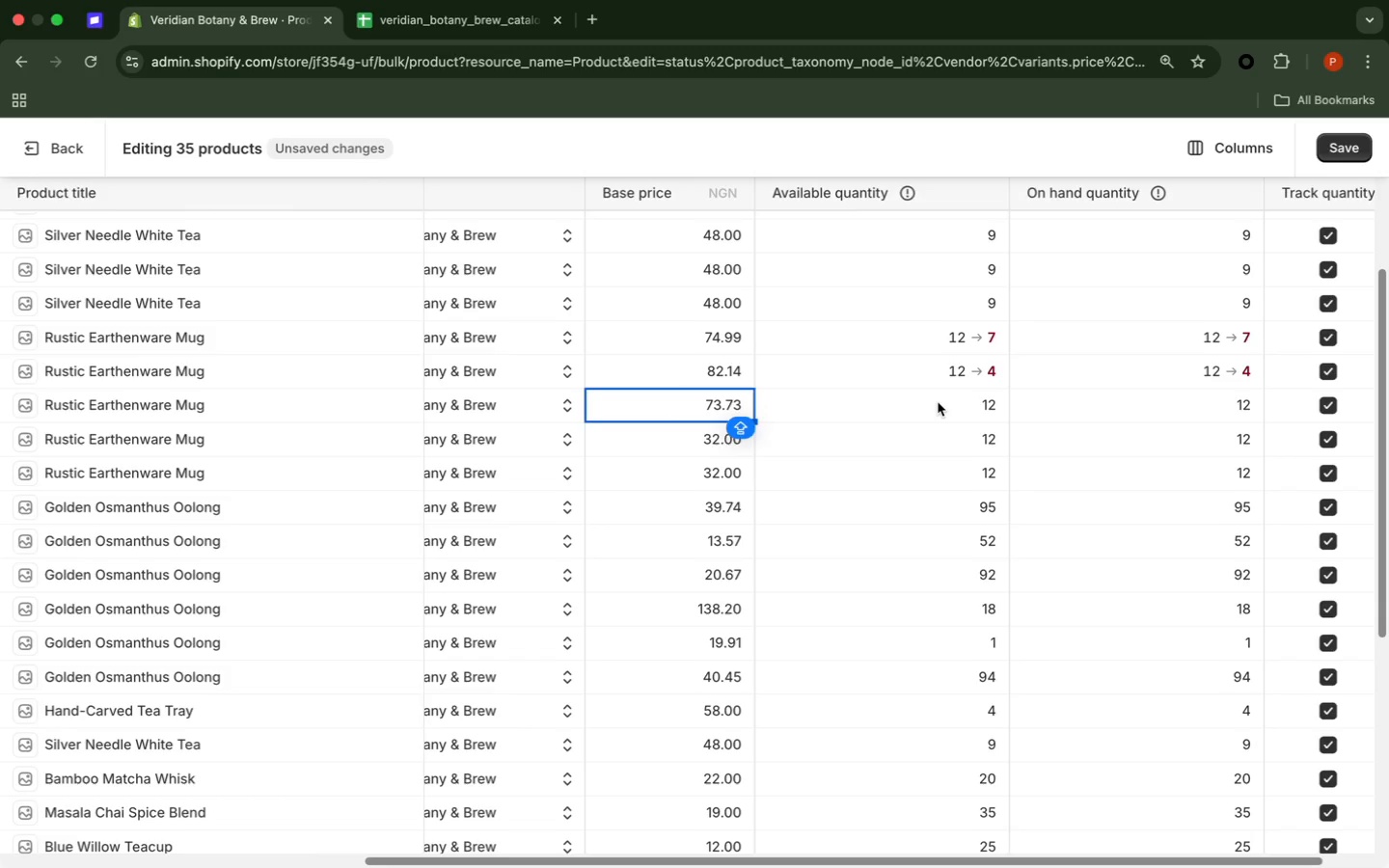 
double_click([938, 402])
 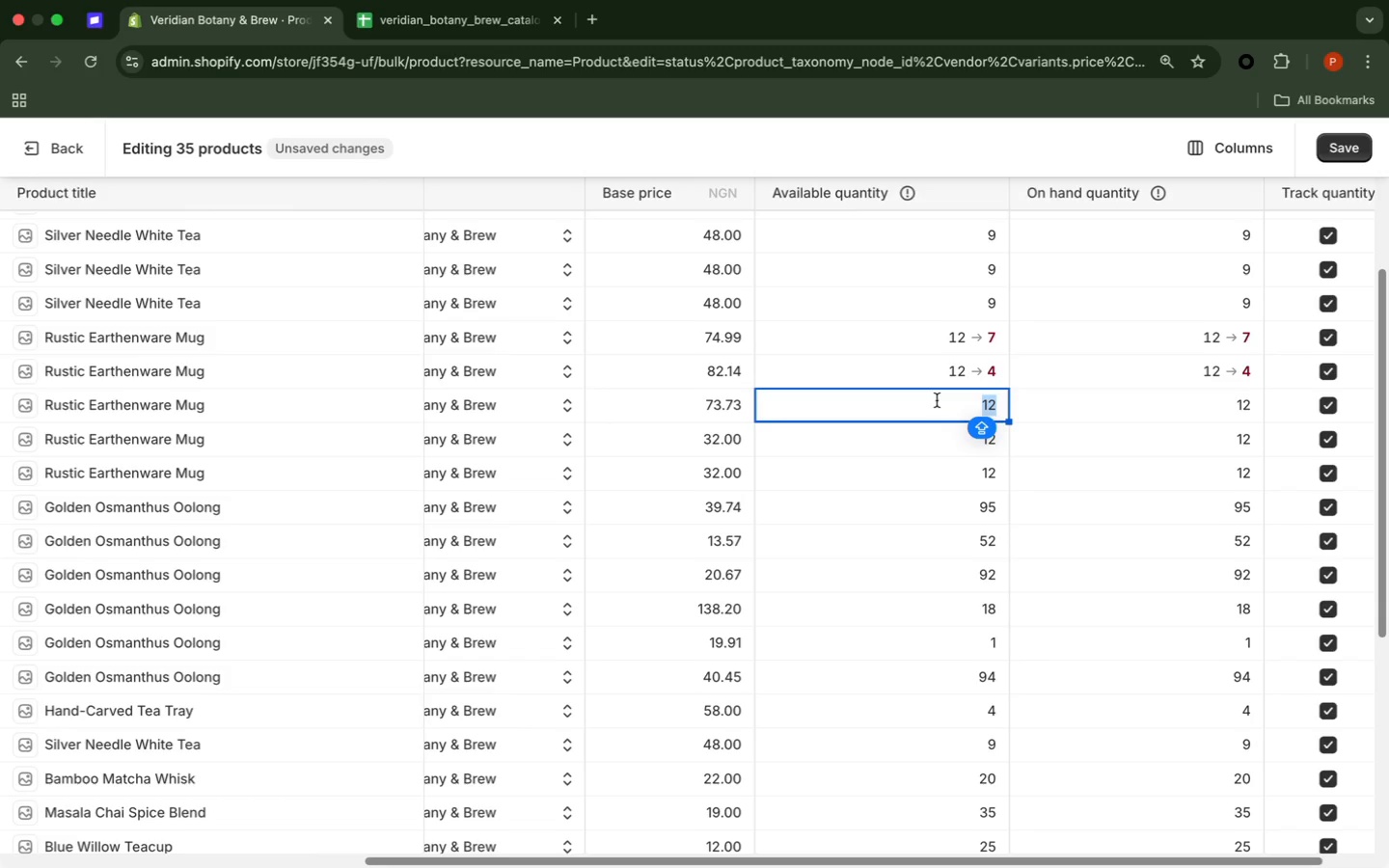 
key(0)
 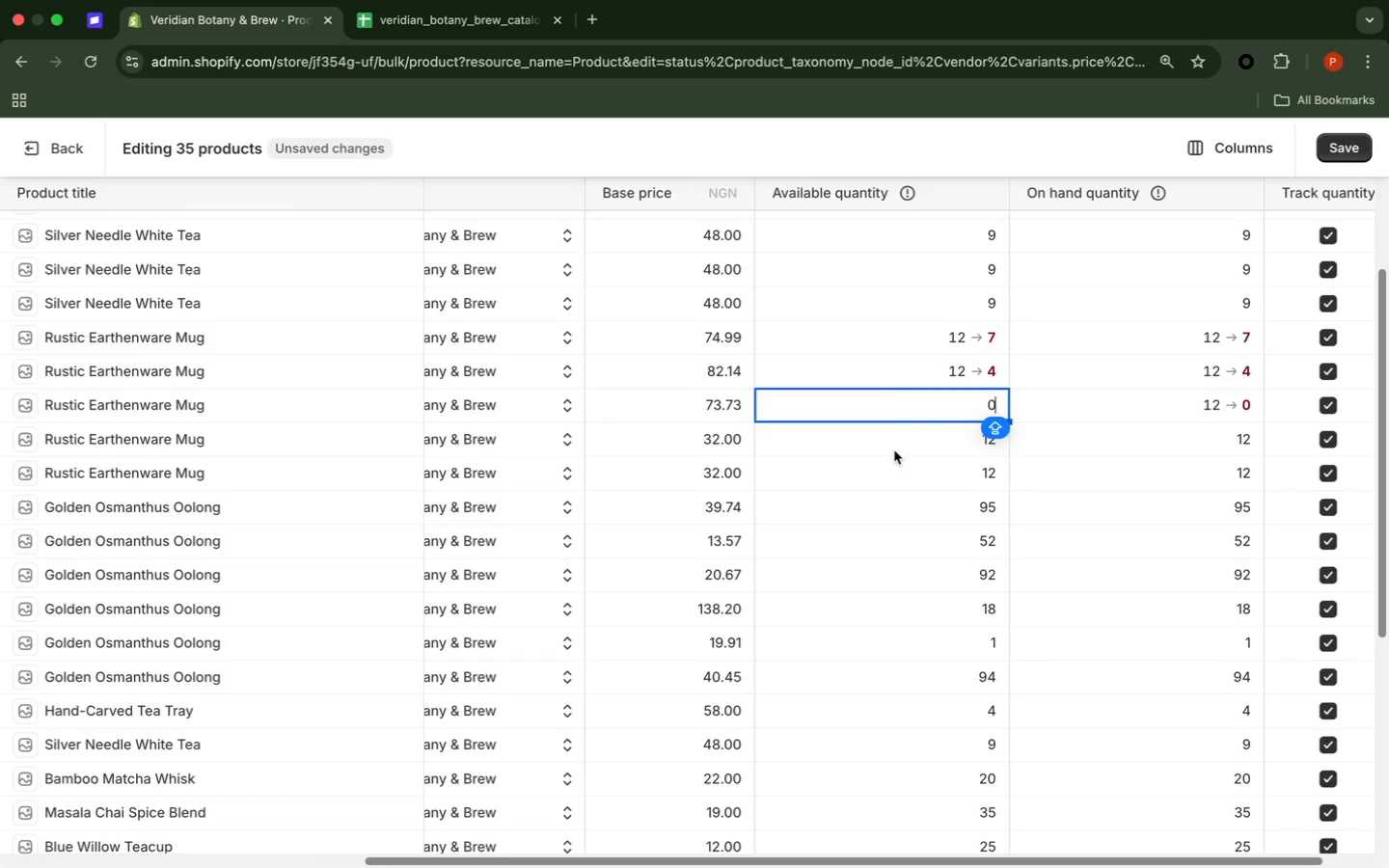 
left_click([890, 444])
 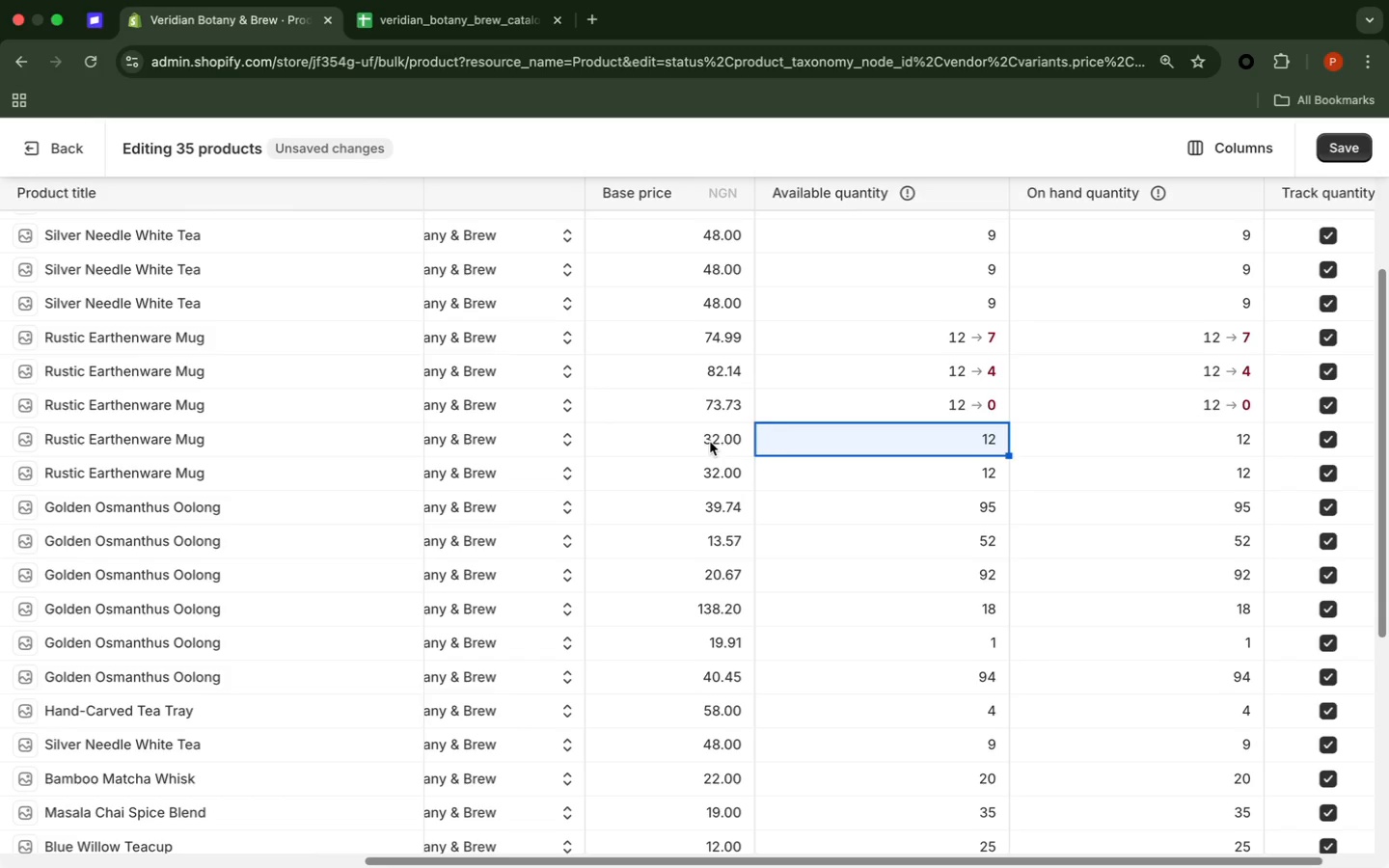 
left_click([710, 442])
 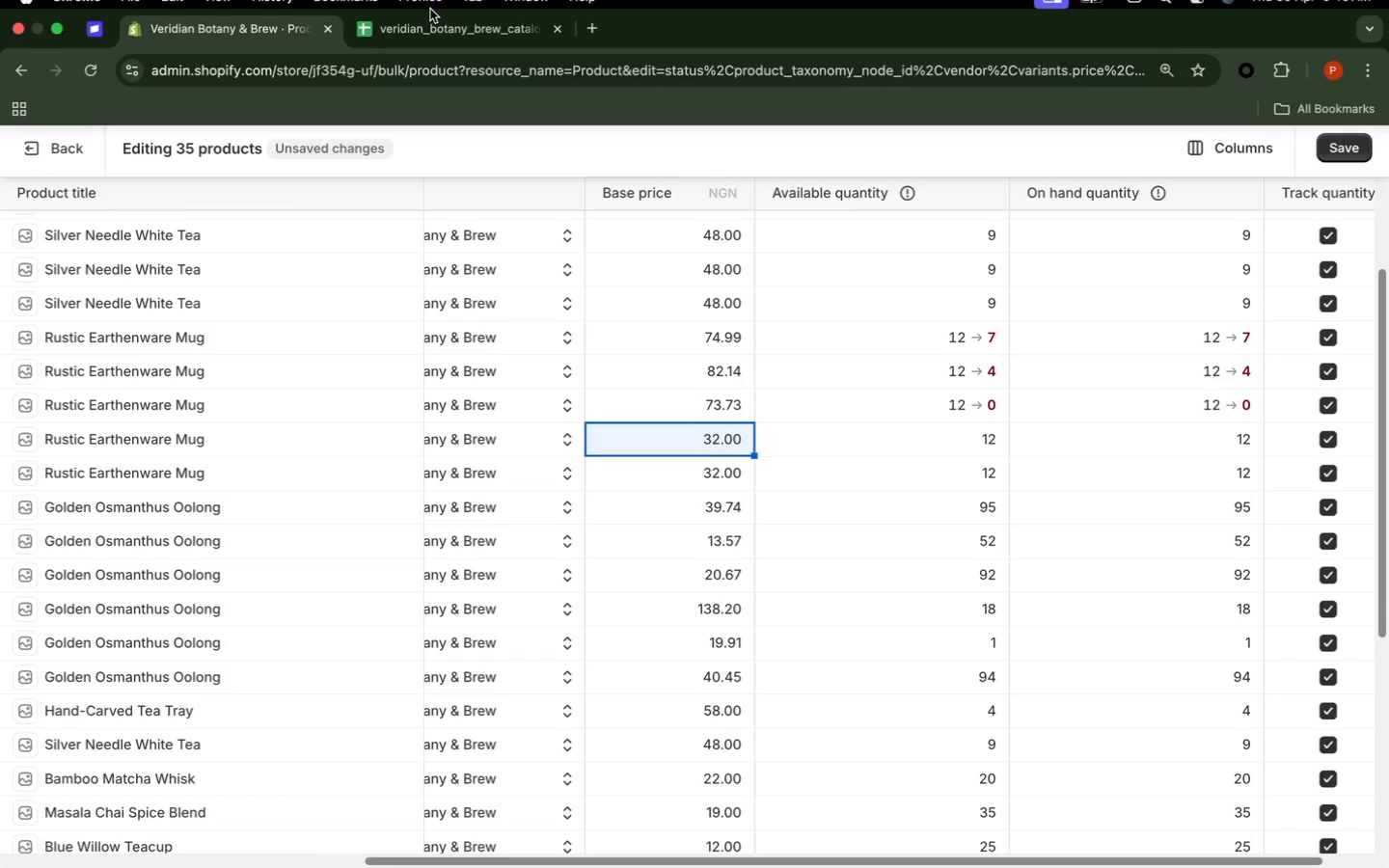 
left_click([422, 30])
 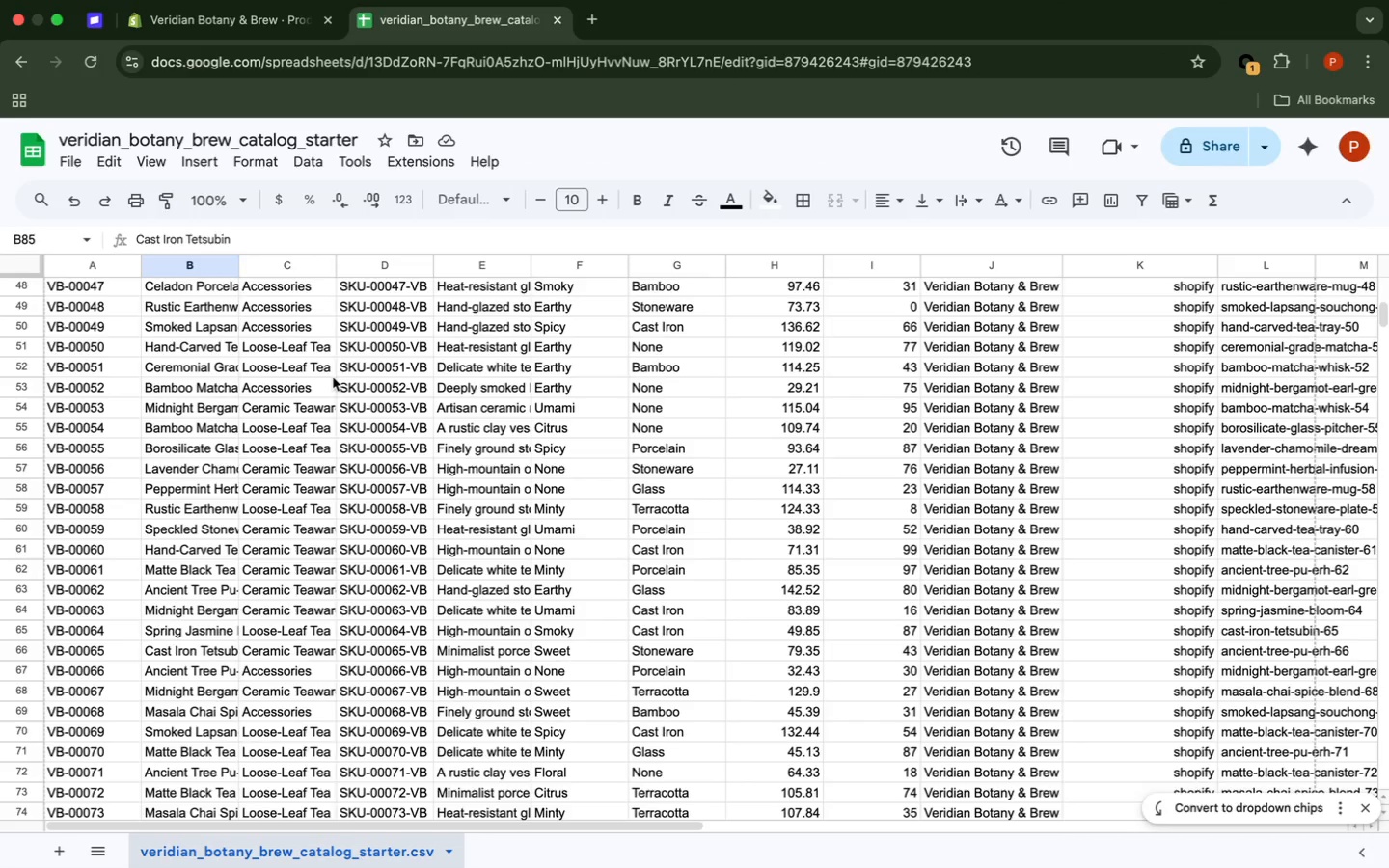 
scroll: coordinate [332, 377], scroll_direction: down, amount: 9.0
 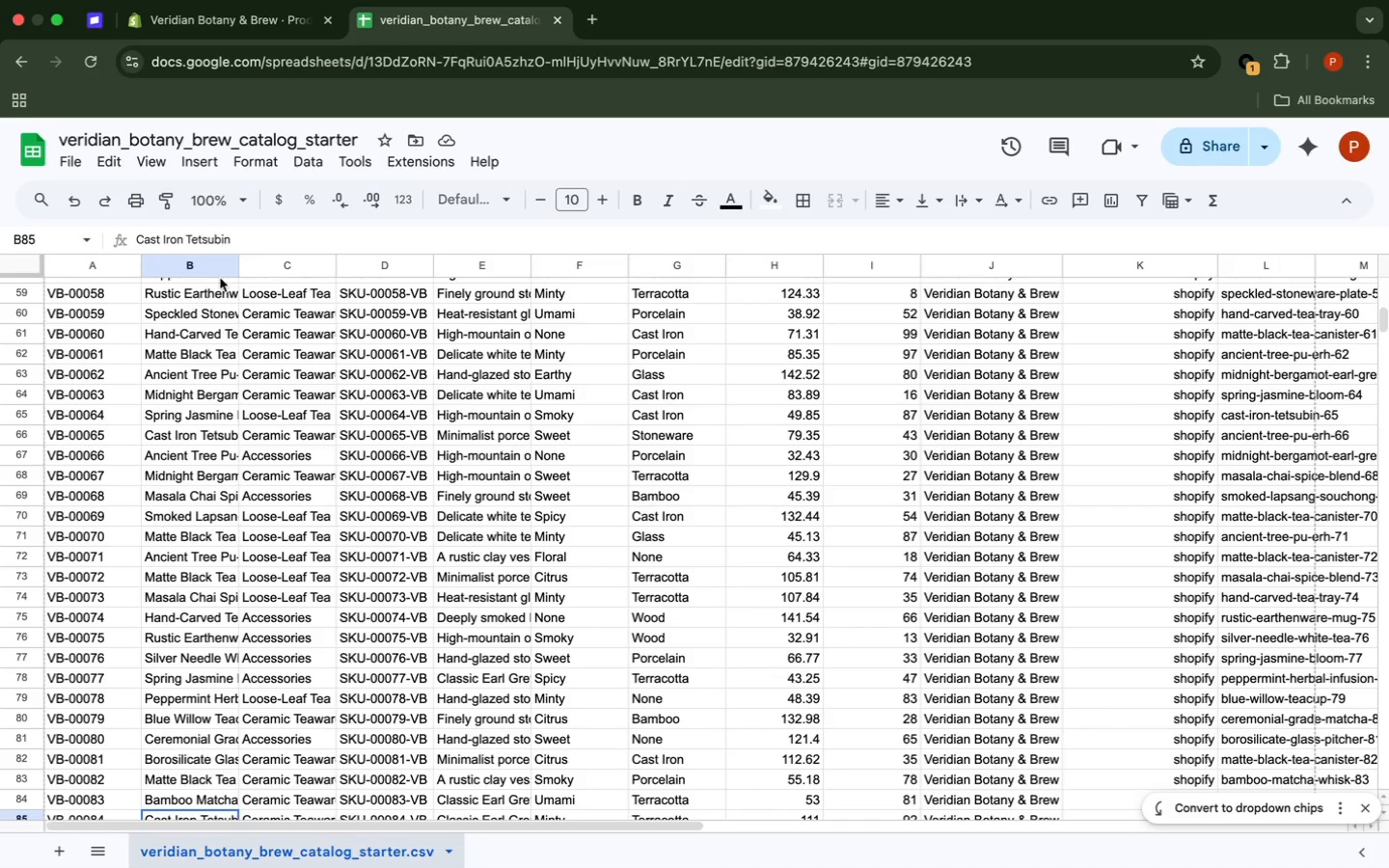 
left_click([272, 9])
 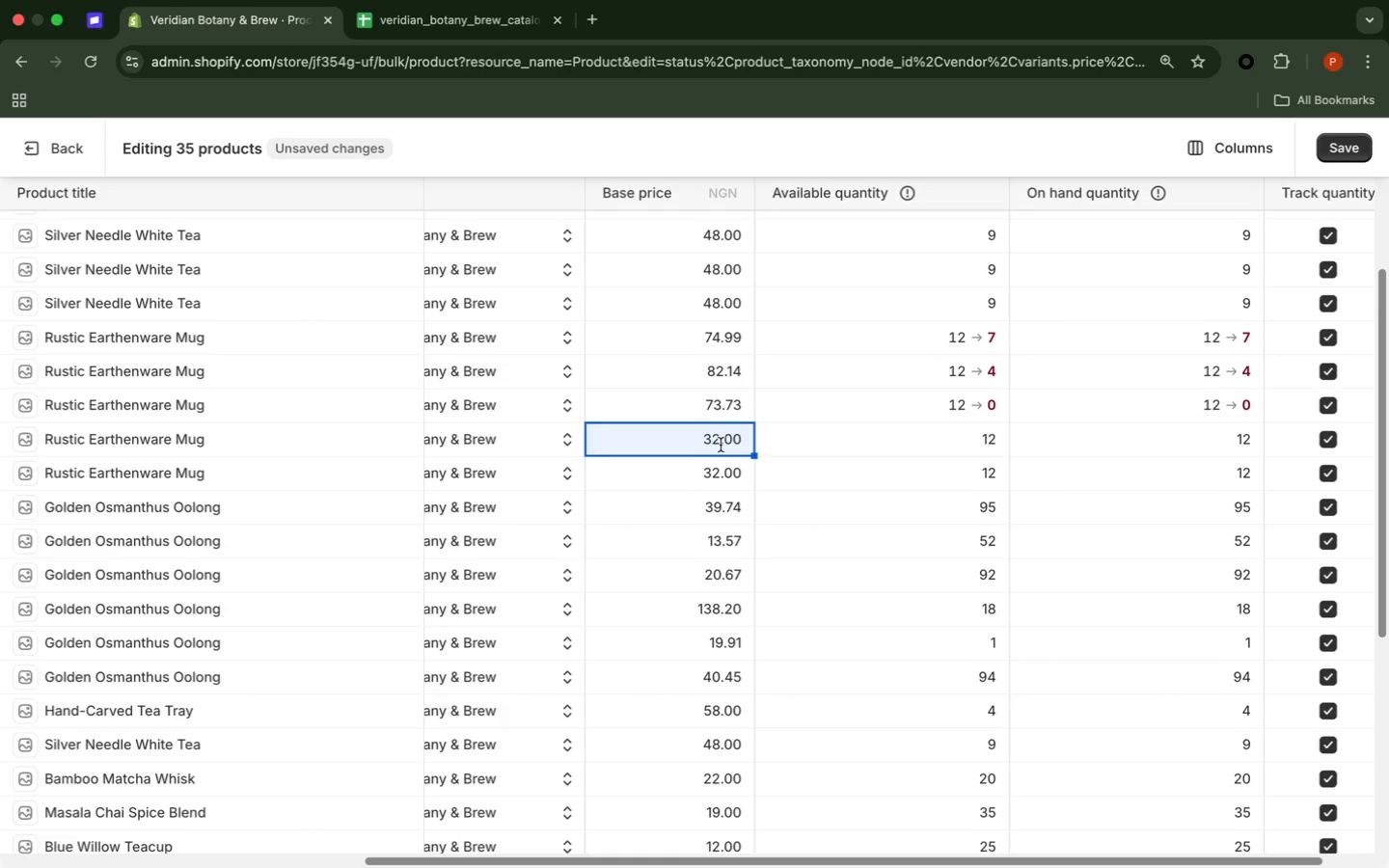 
double_click([721, 445])
 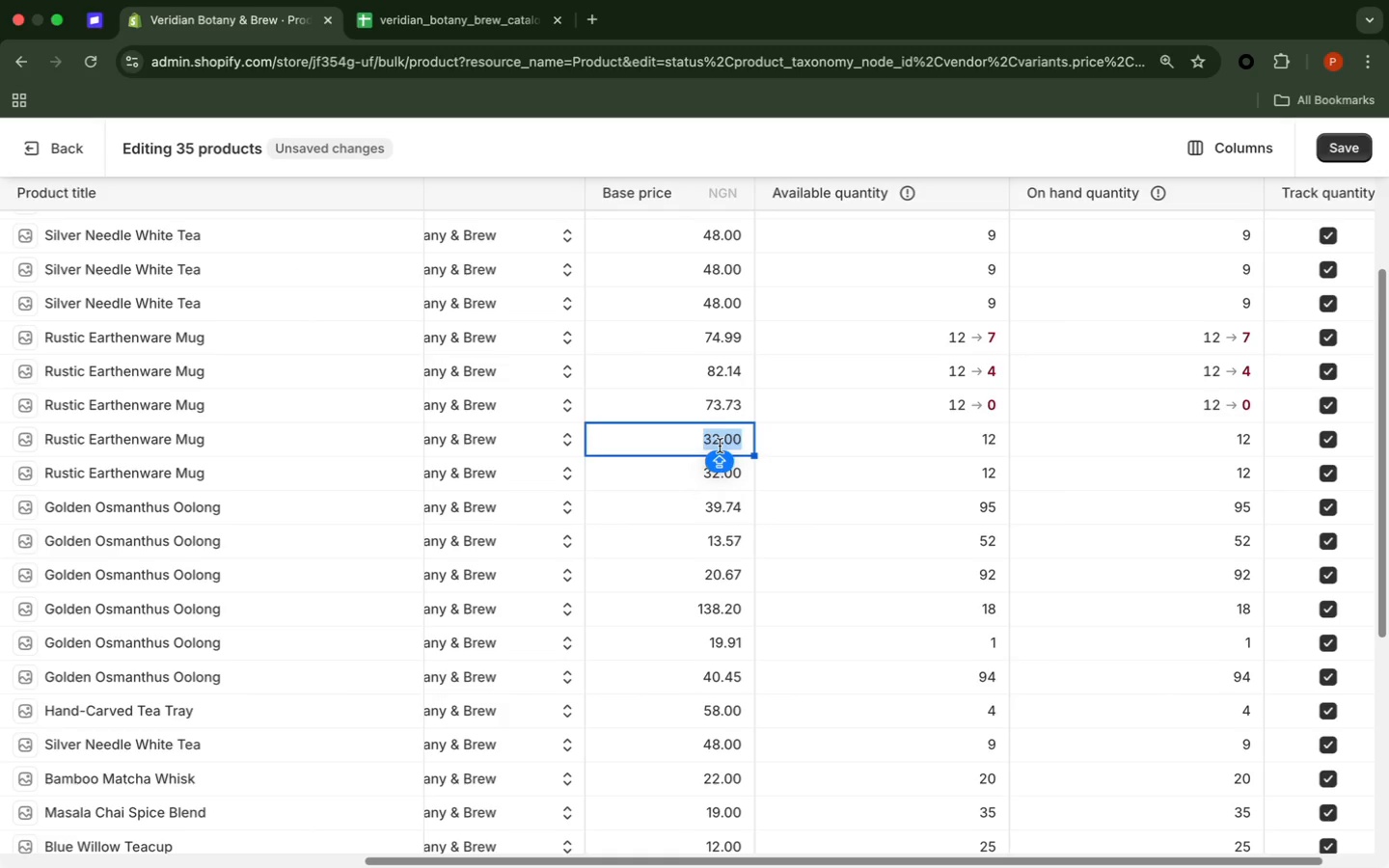 
type(124.33)
 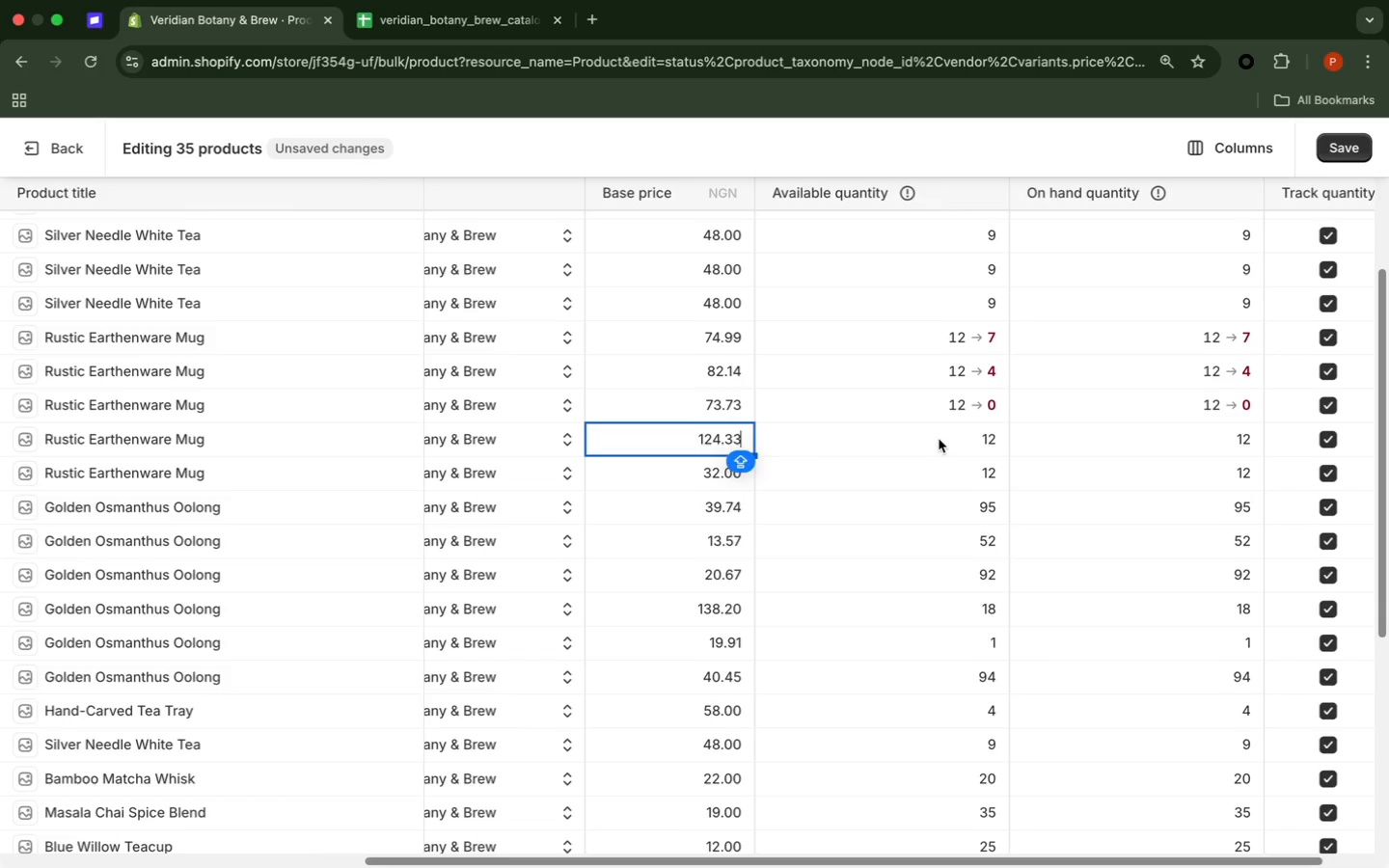 
double_click([940, 439])
 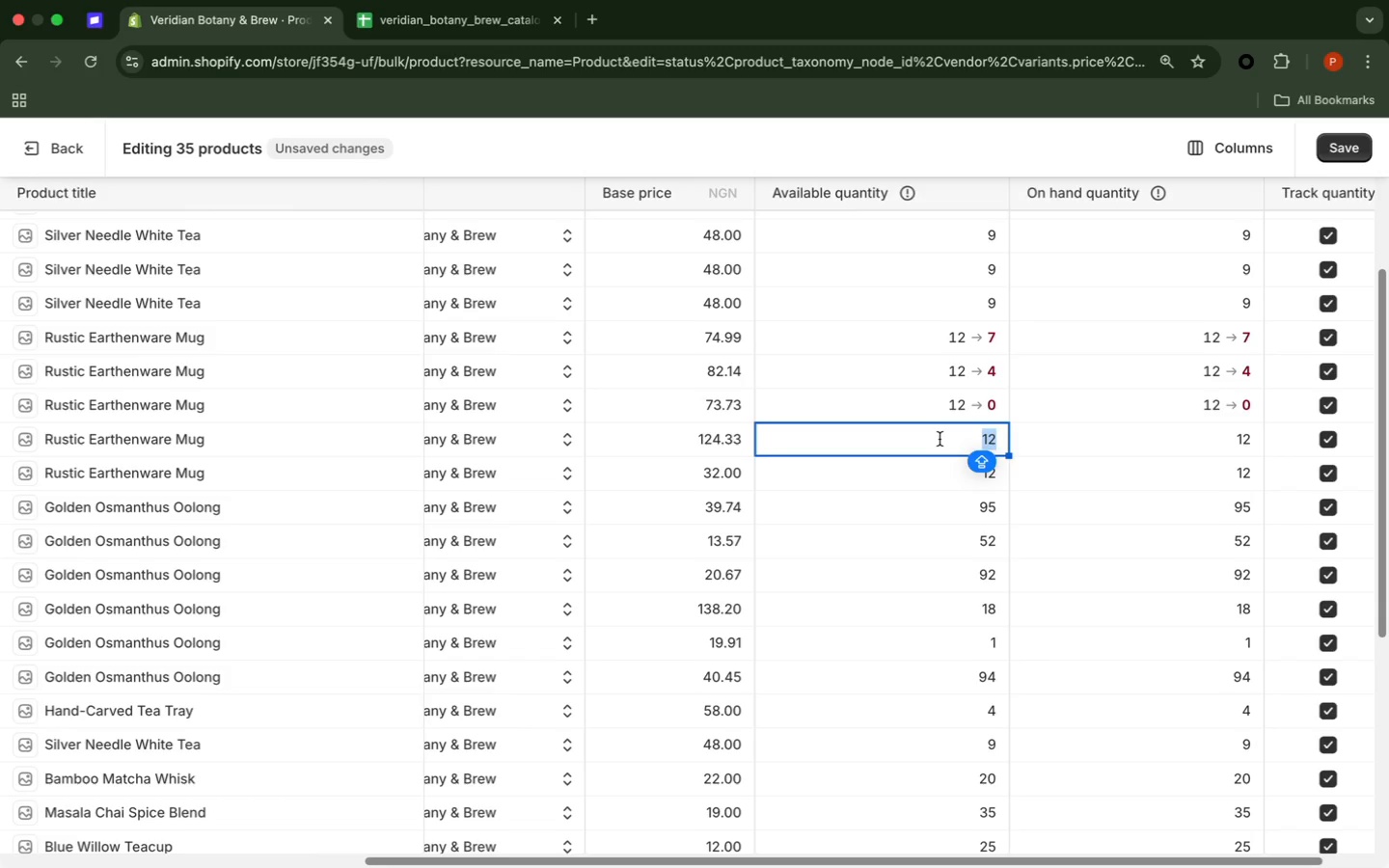 
key(8)
 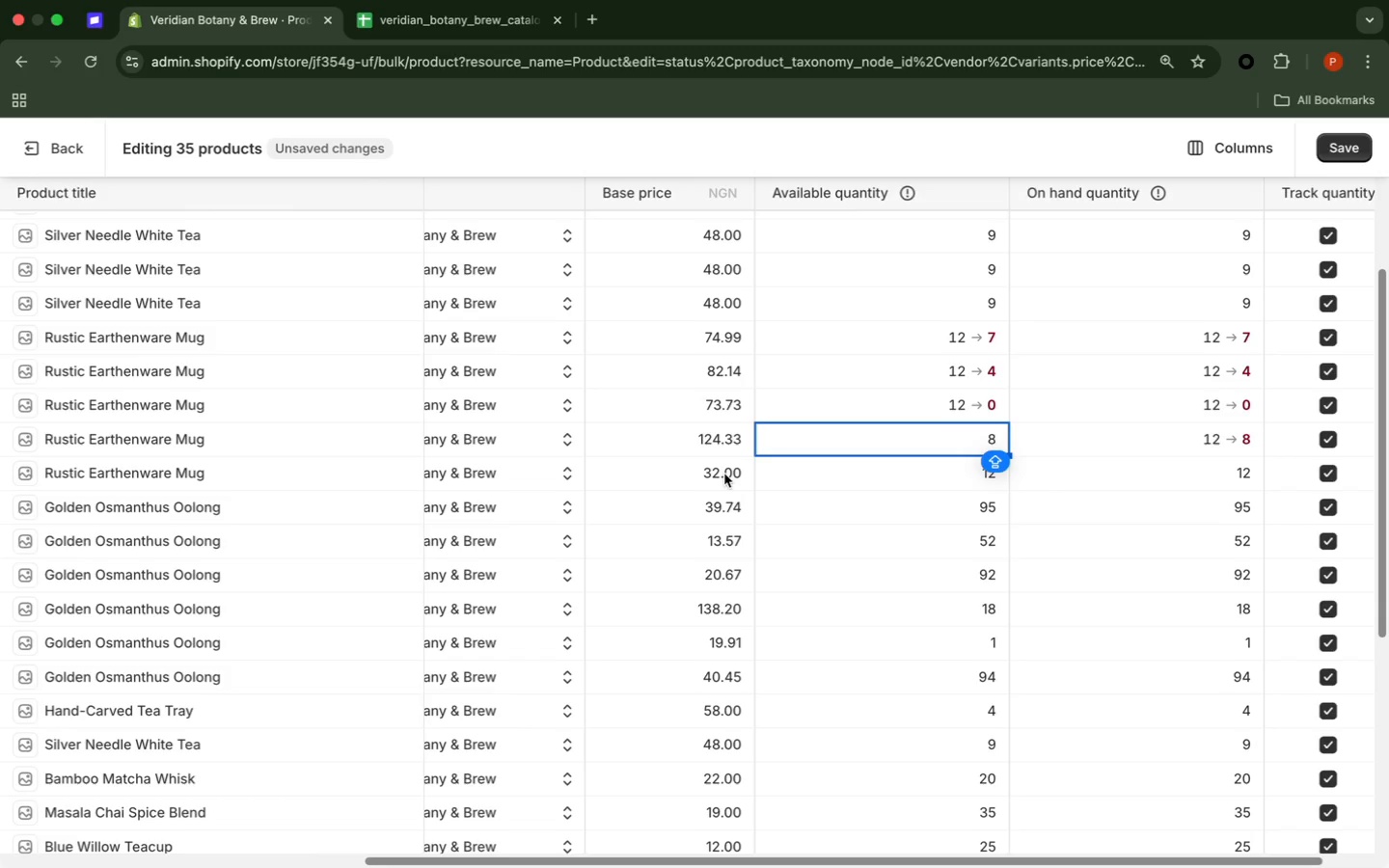 
left_click([724, 474])
 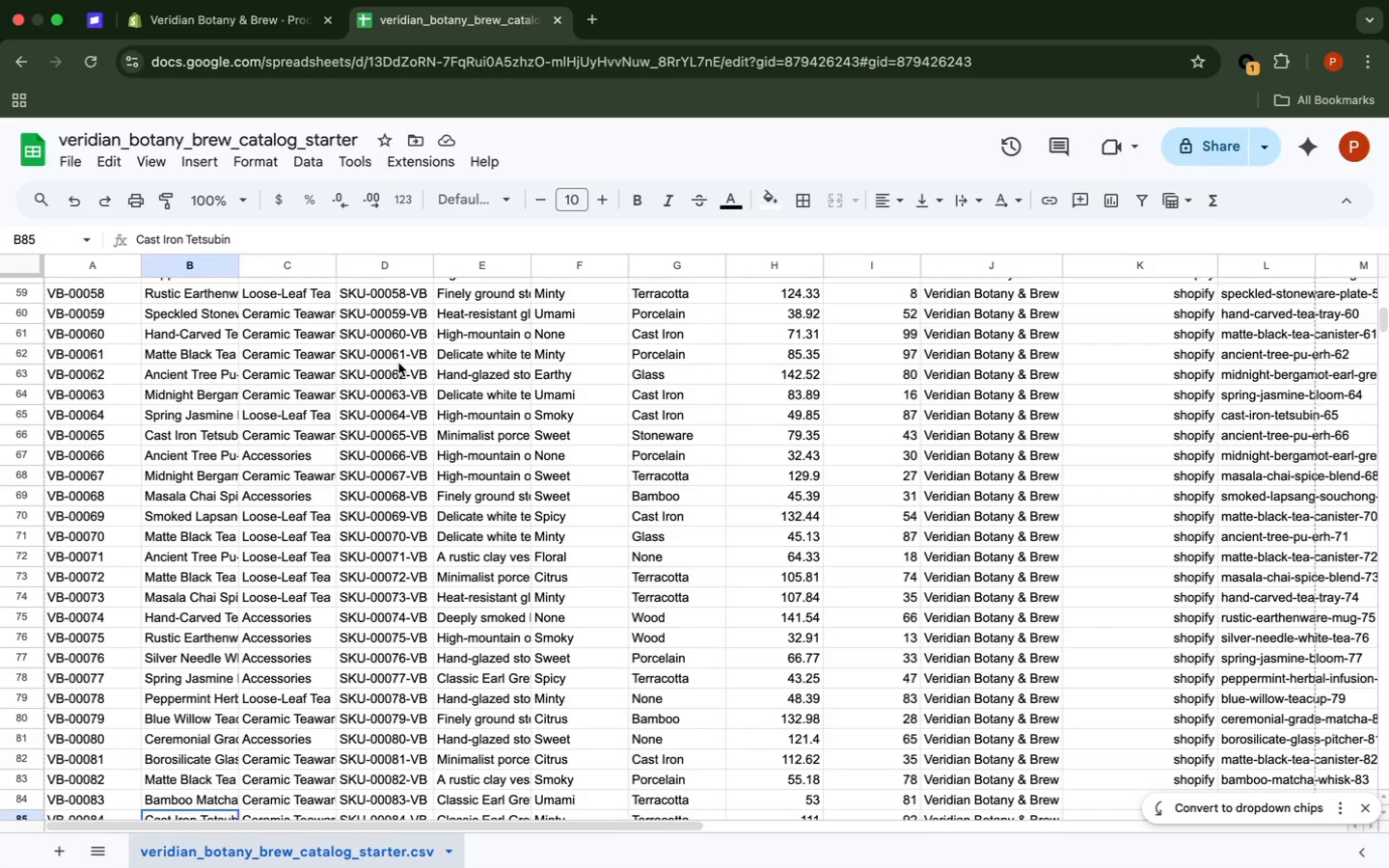 
wait(14.38)
 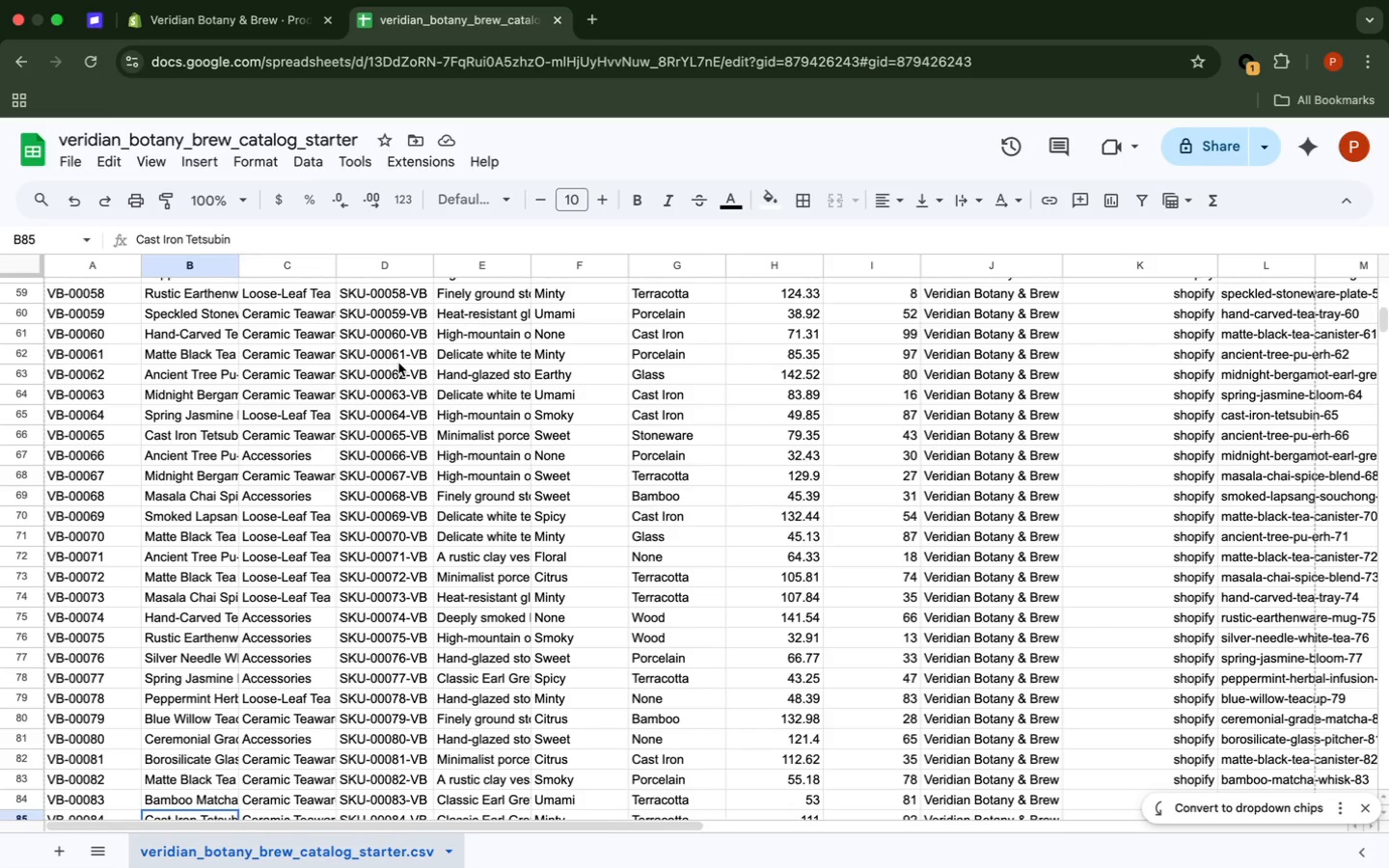 
scroll: coordinate [398, 362], scroll_direction: down, amount: 10.0
 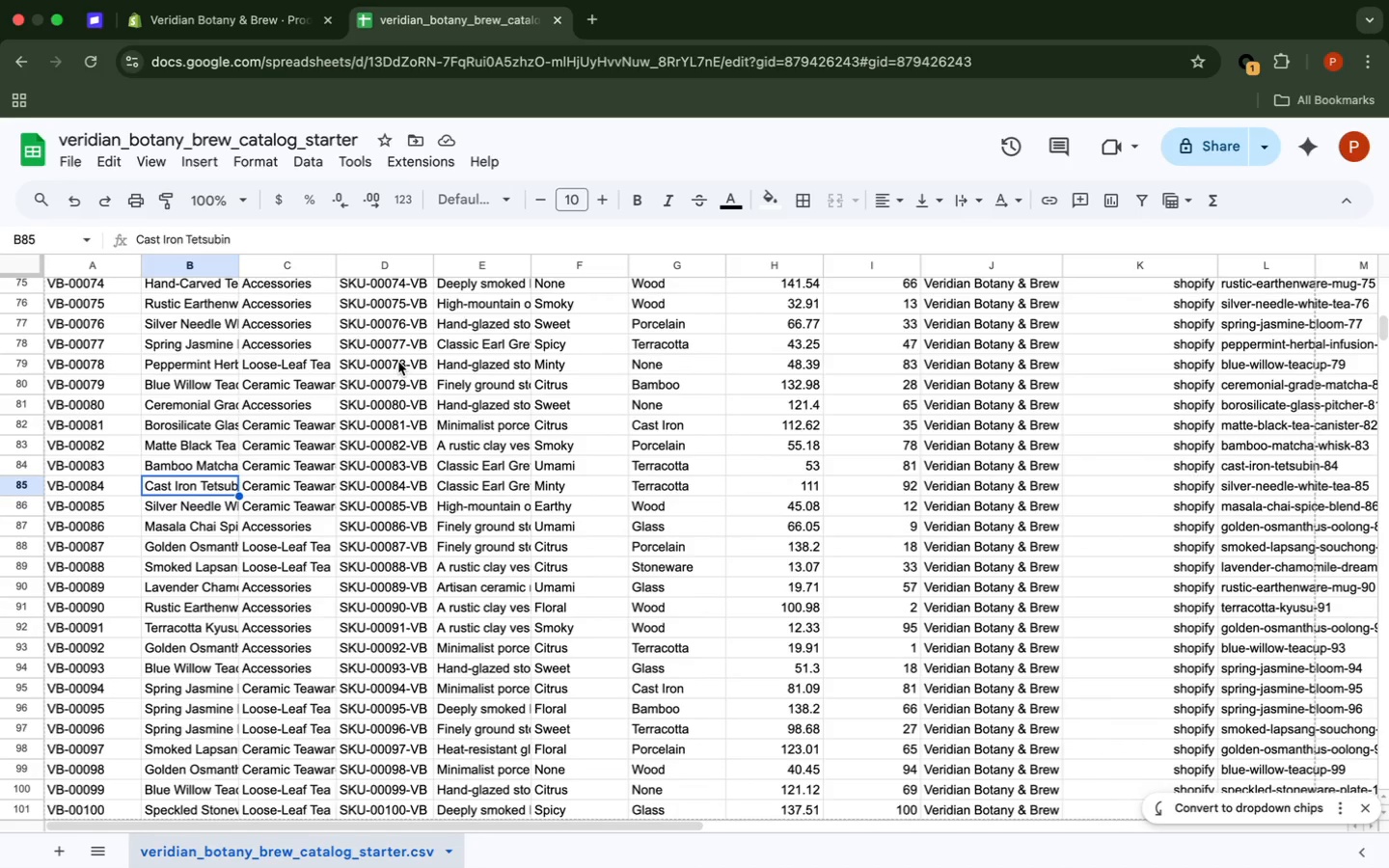 
wait(5.56)
 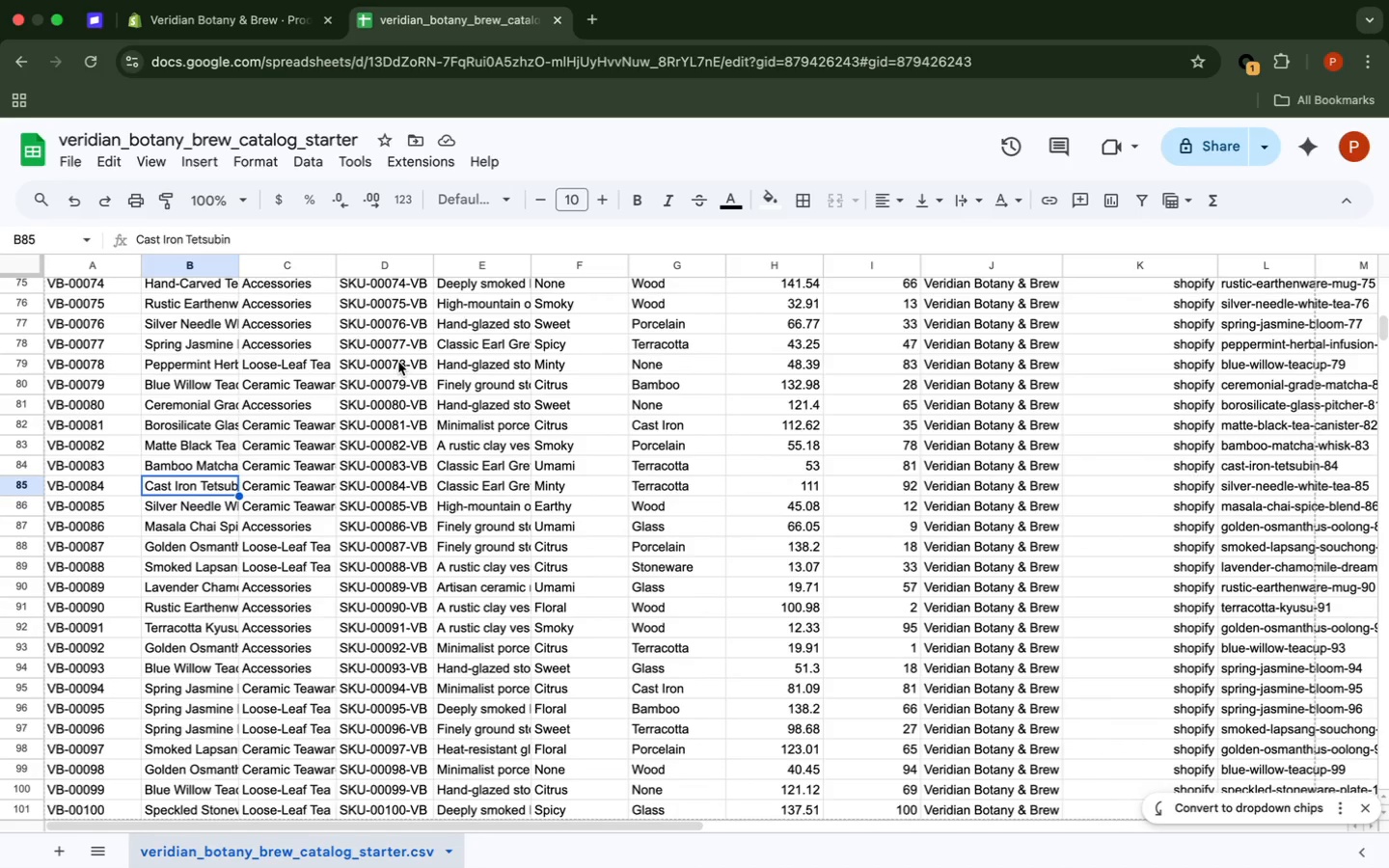 
left_click([248, 21])
 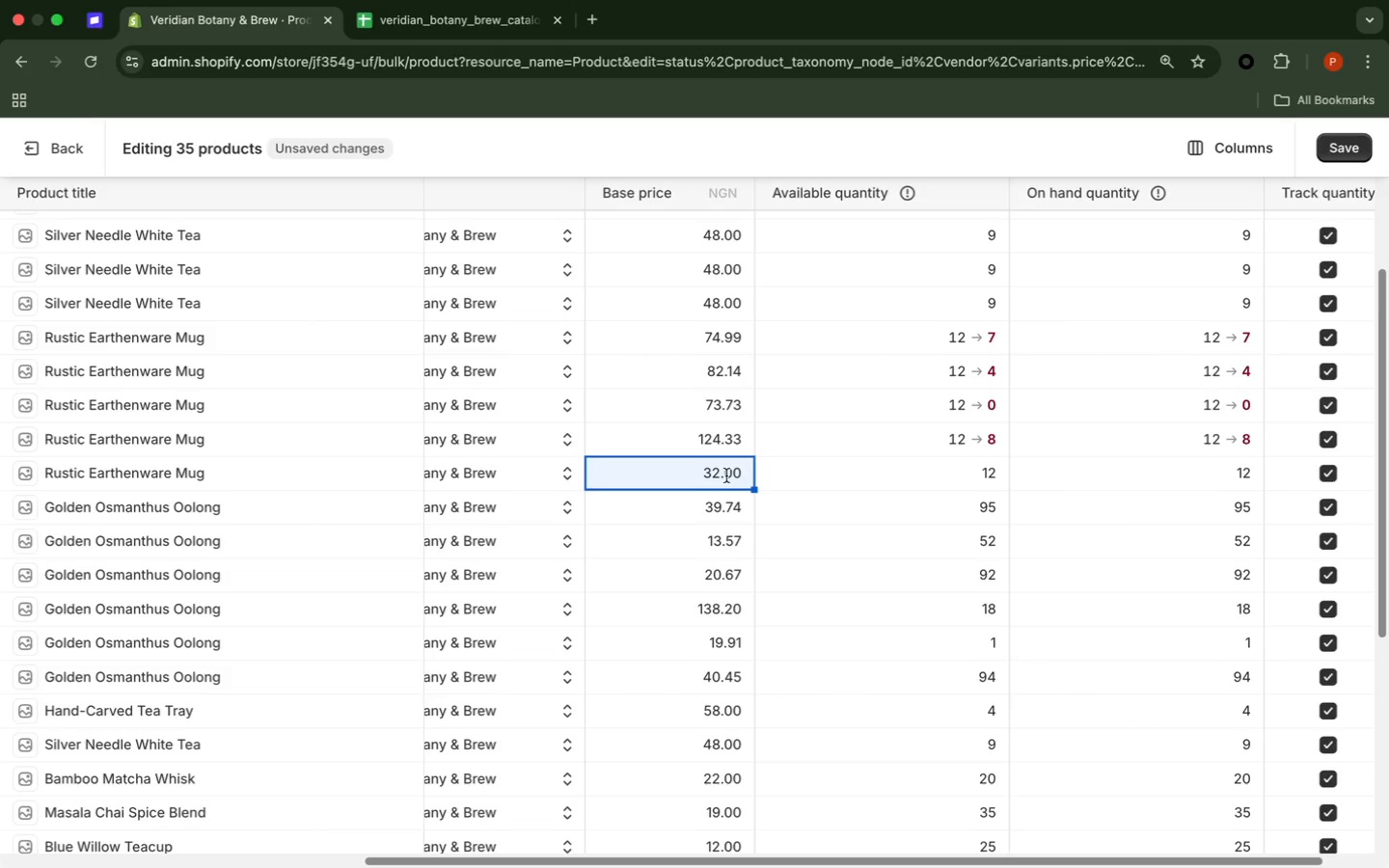 
double_click([726, 475])
 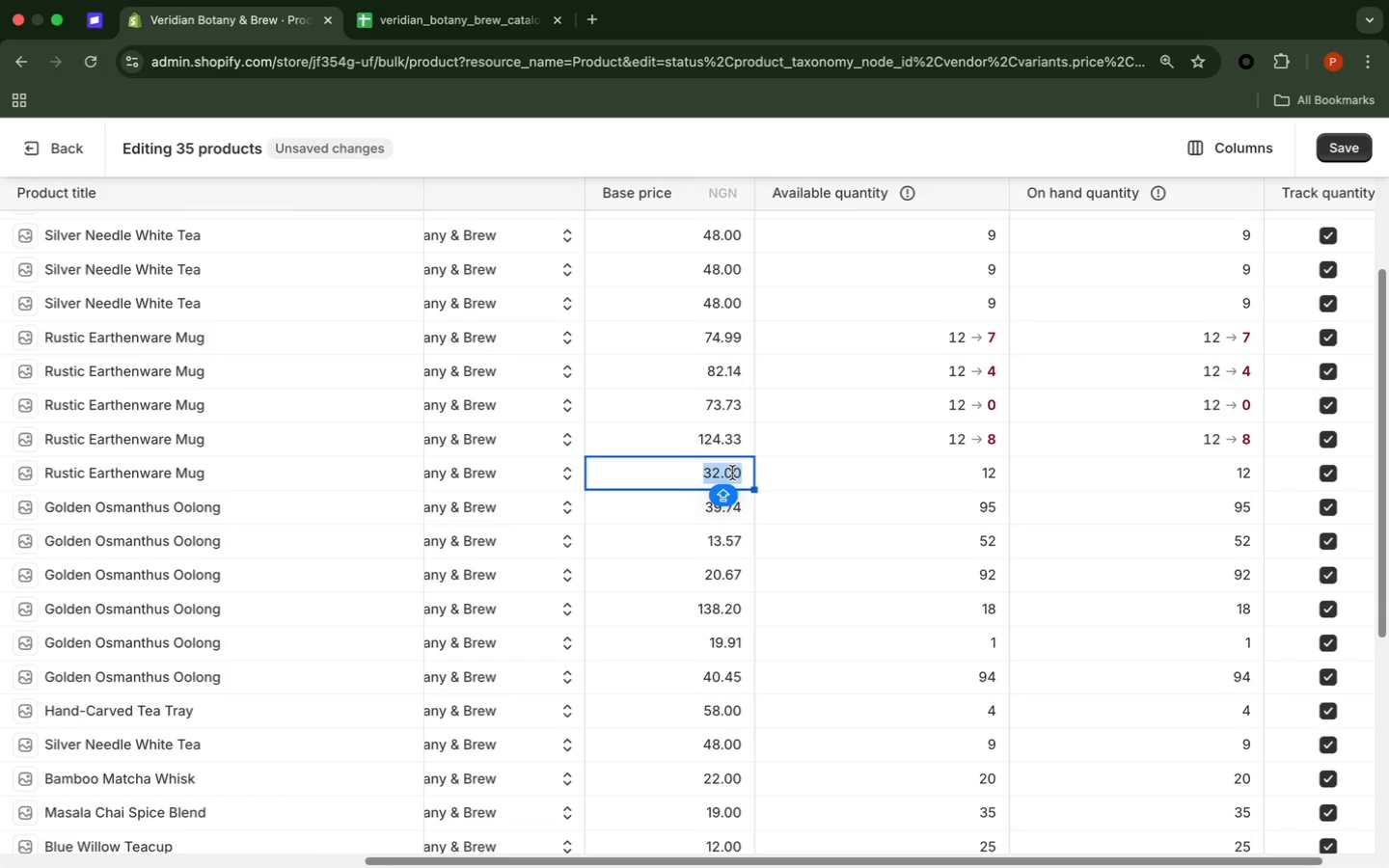 
type(32.91)
 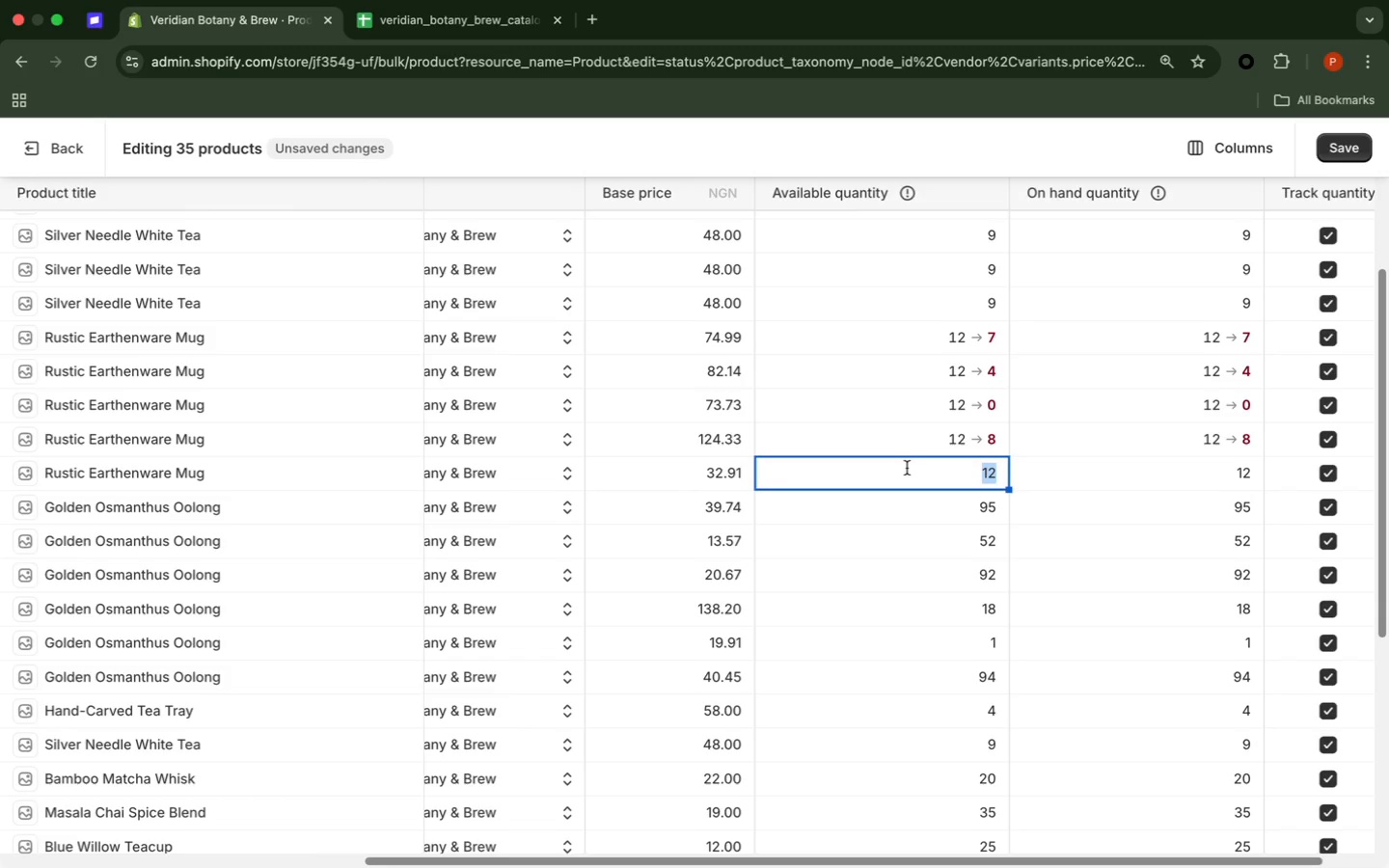 
type(13)
 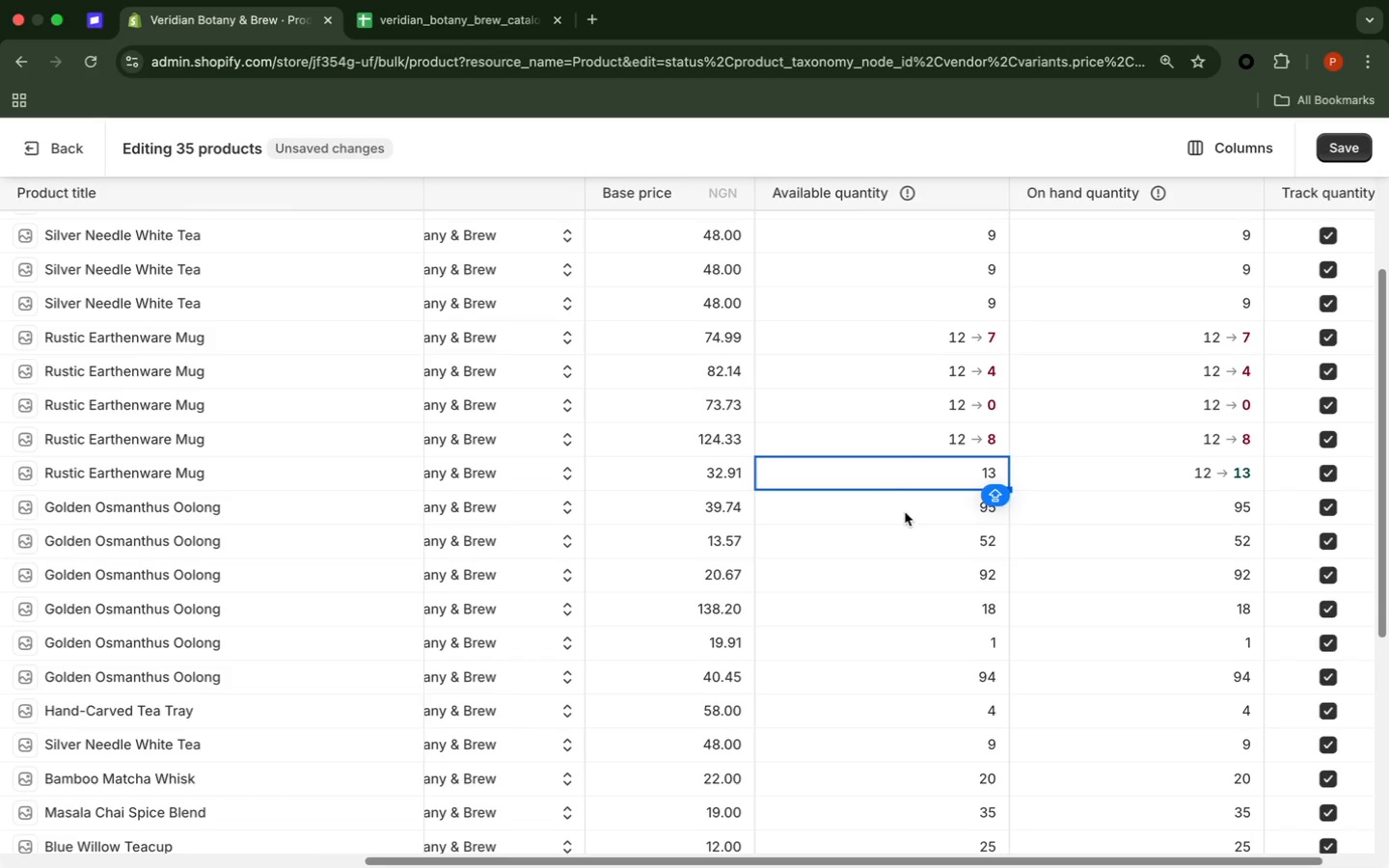 
left_click([905, 512])
 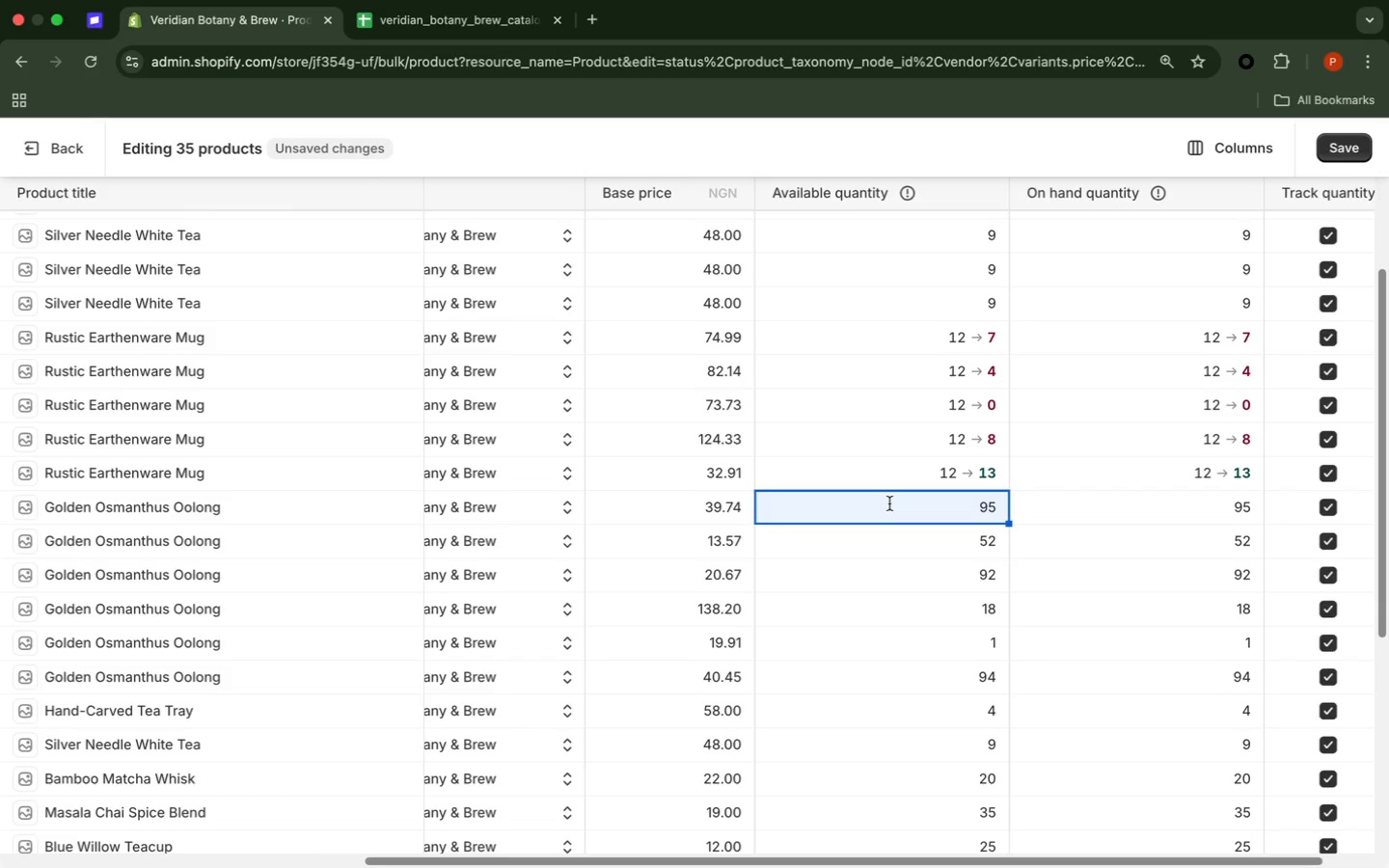 
wait(11.5)
 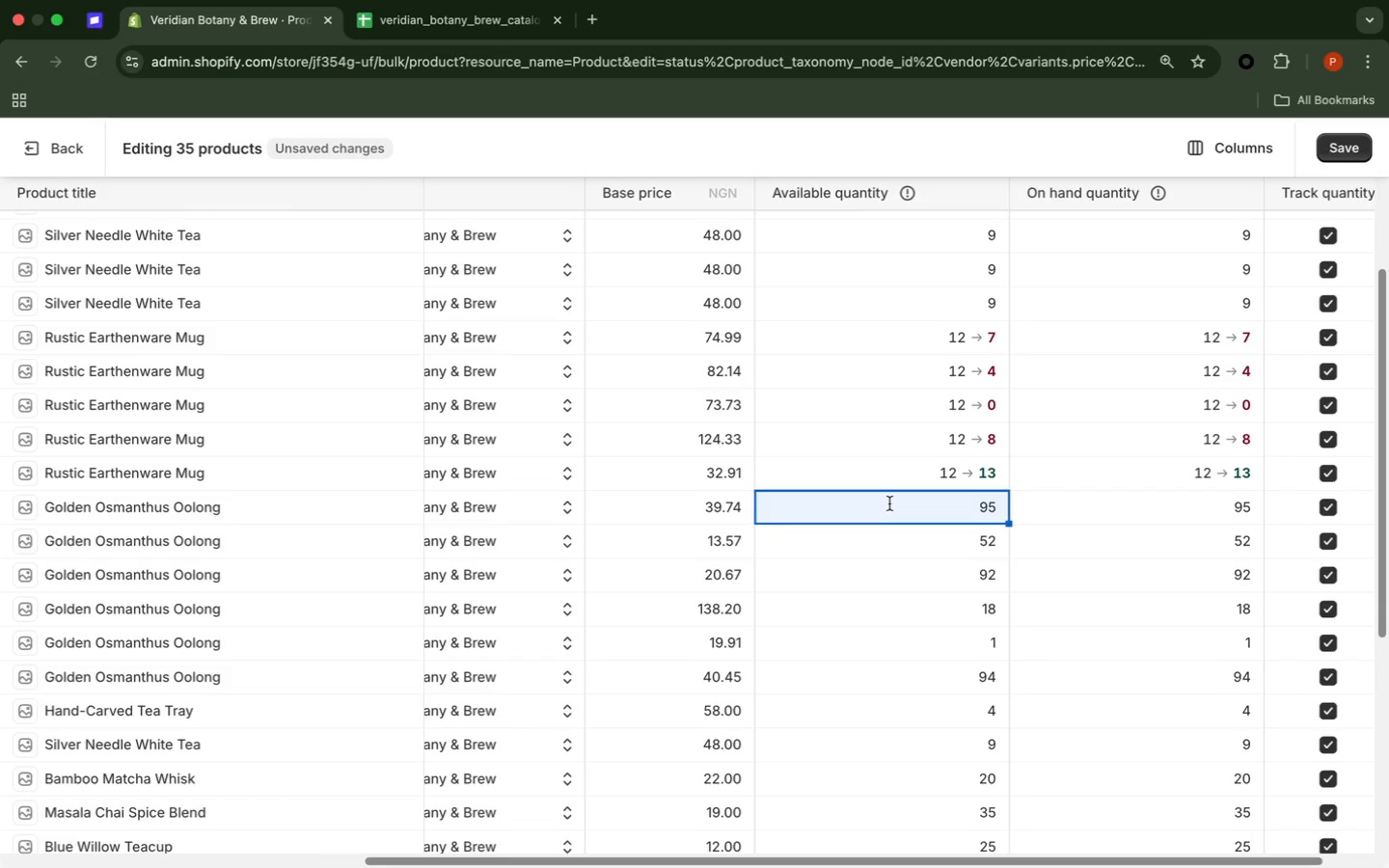 
left_click([422, 49])
 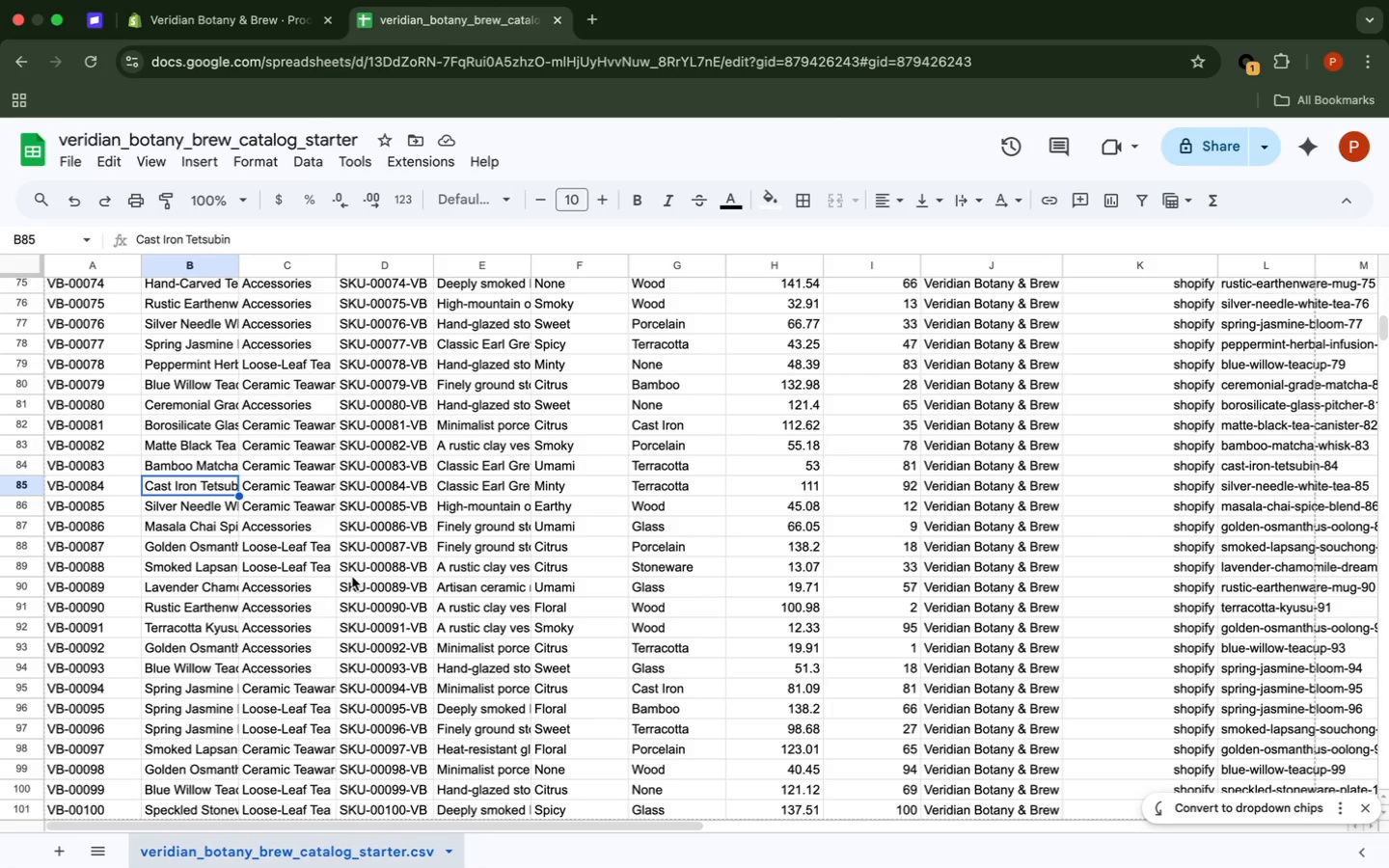 
wait(6.97)
 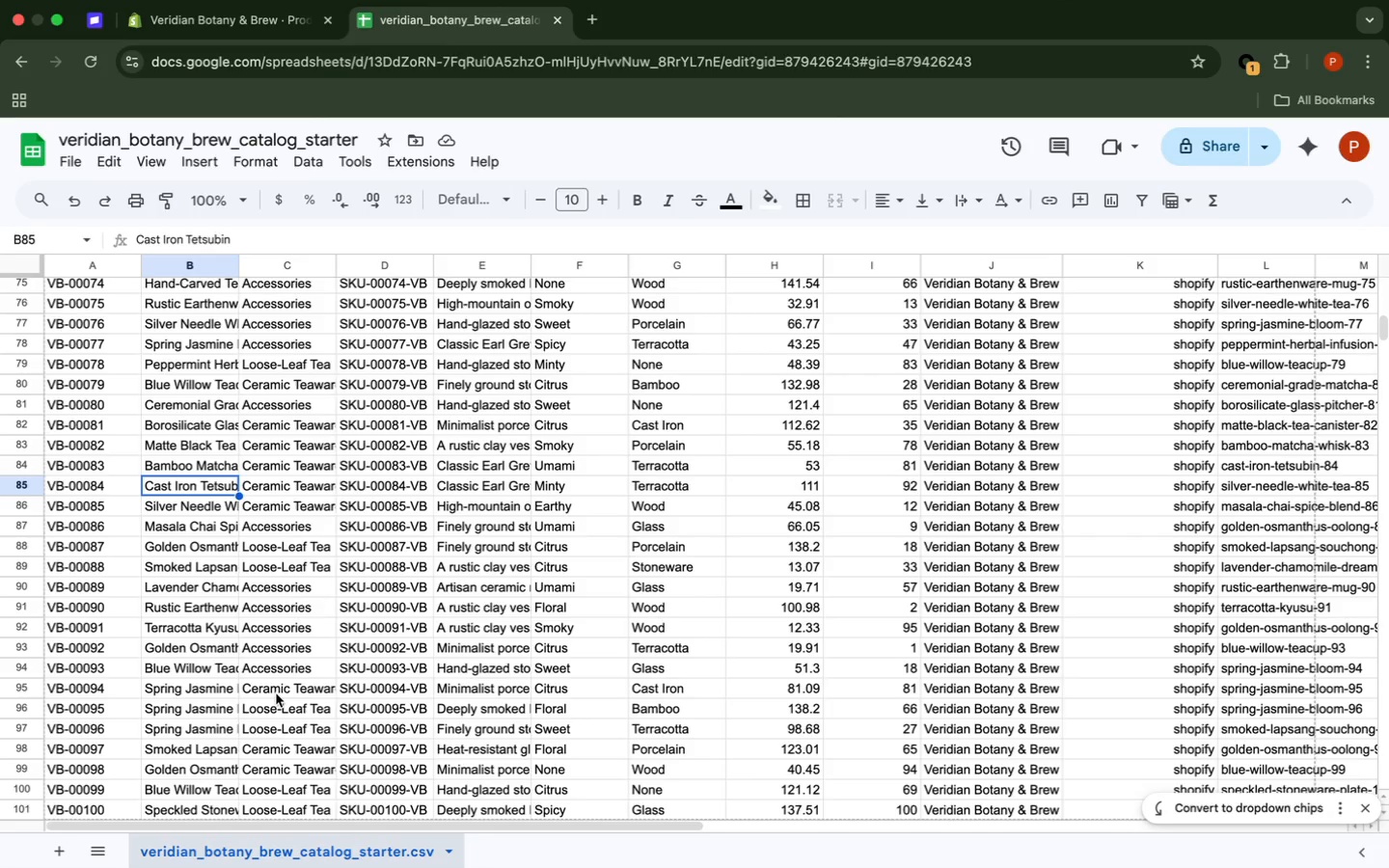 
scroll: coordinate [351, 576], scroll_direction: down, amount: 9.0
 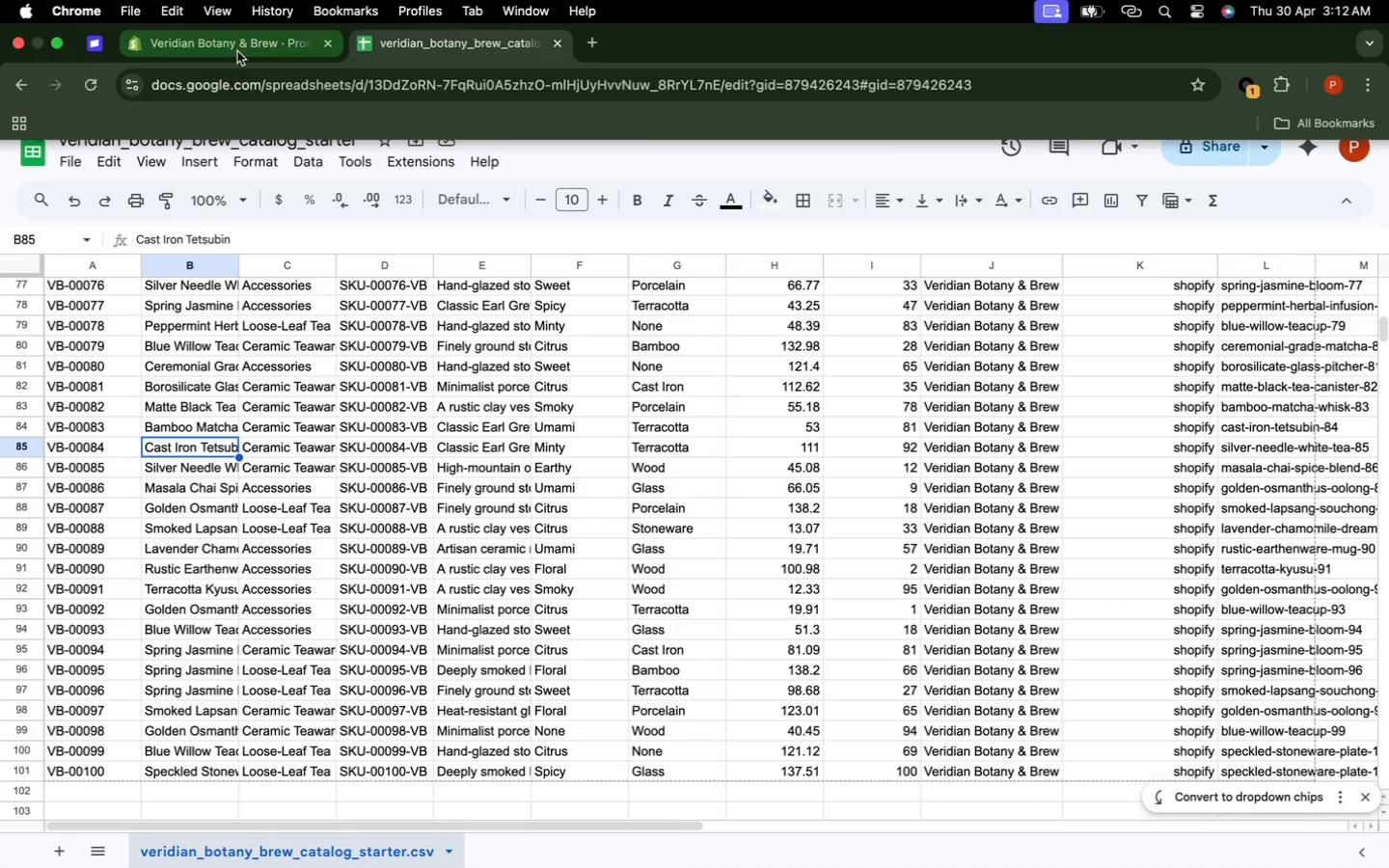 
wait(16.09)
 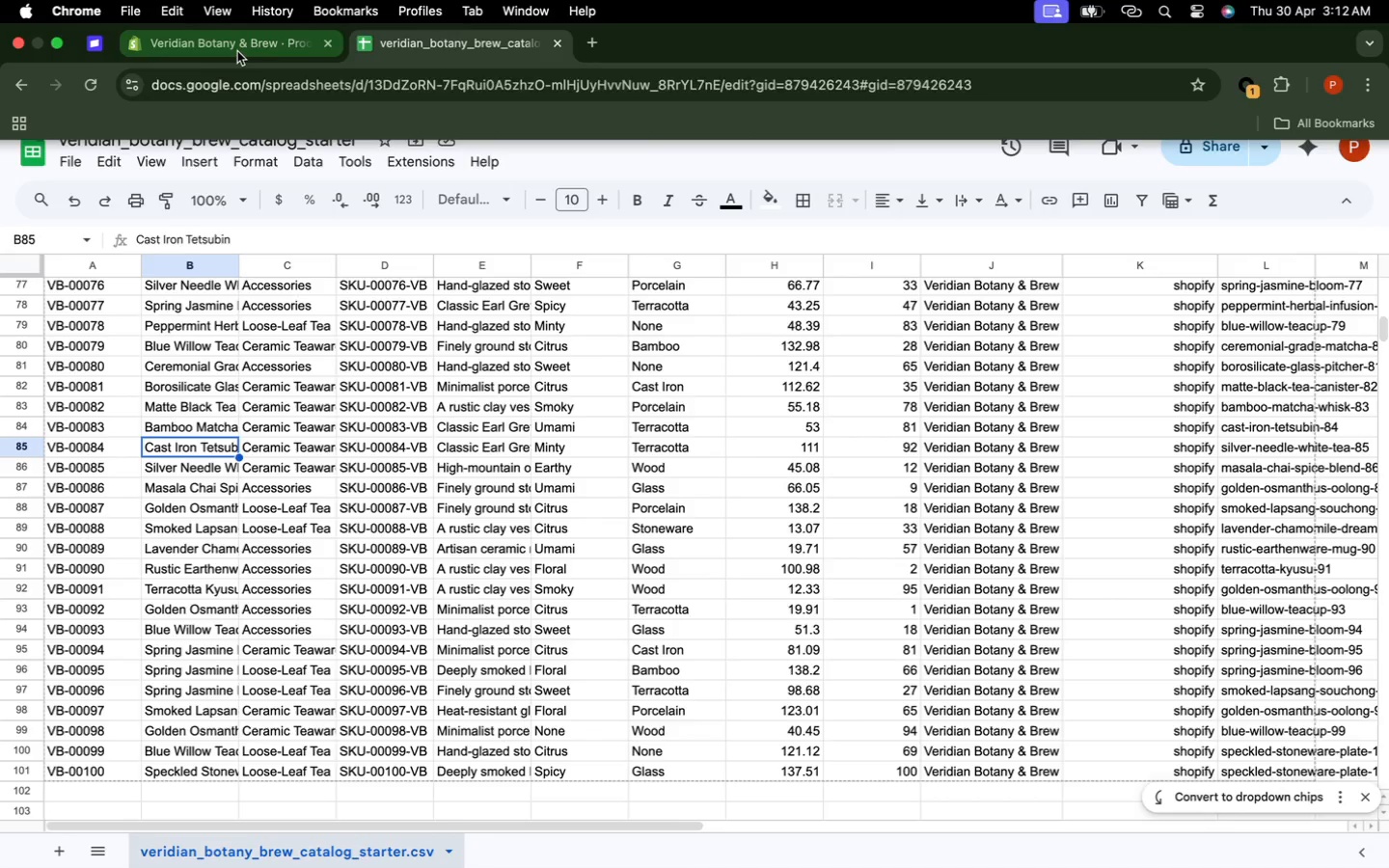 
left_click([264, 470])
 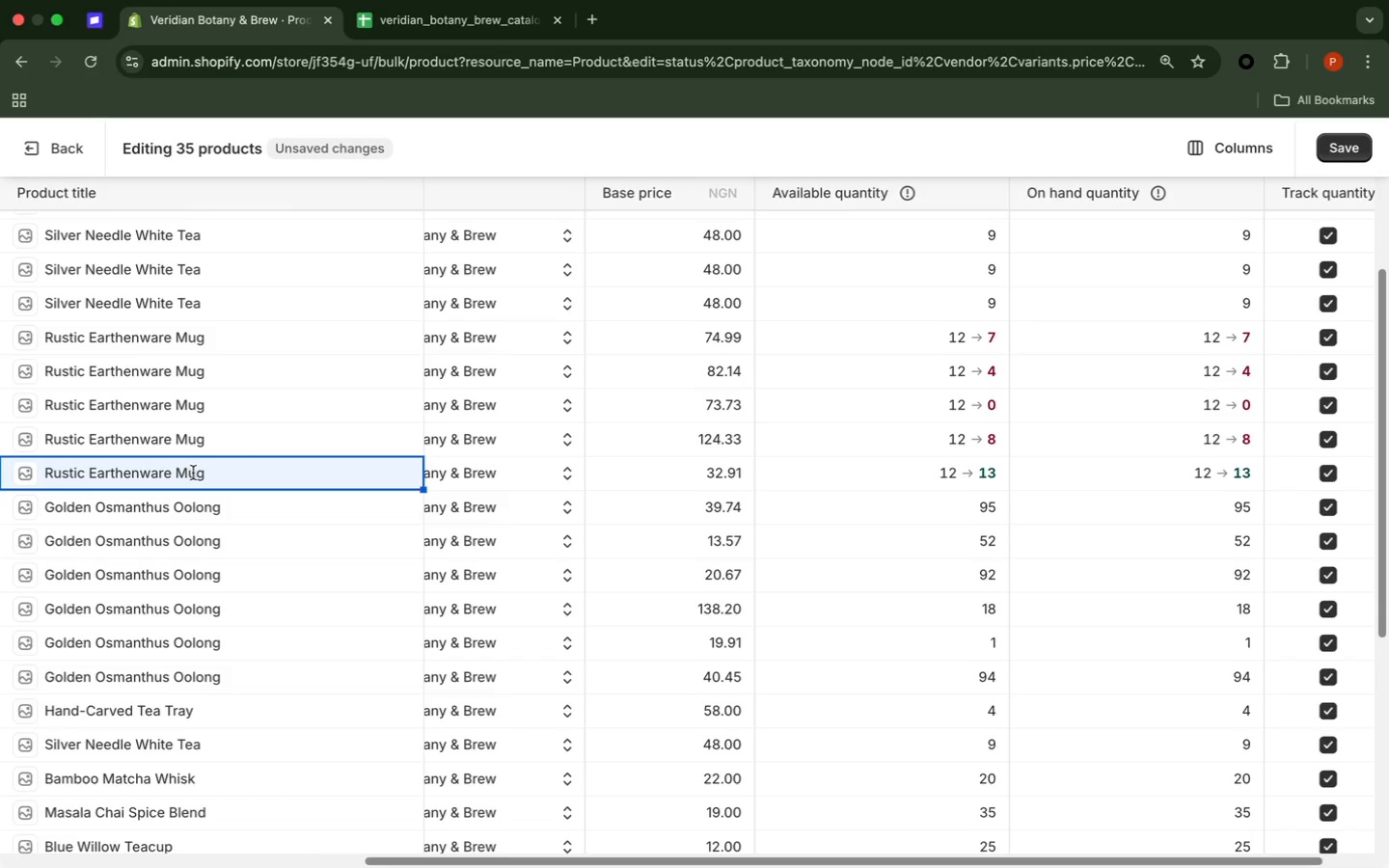 
left_click([177, 485])
 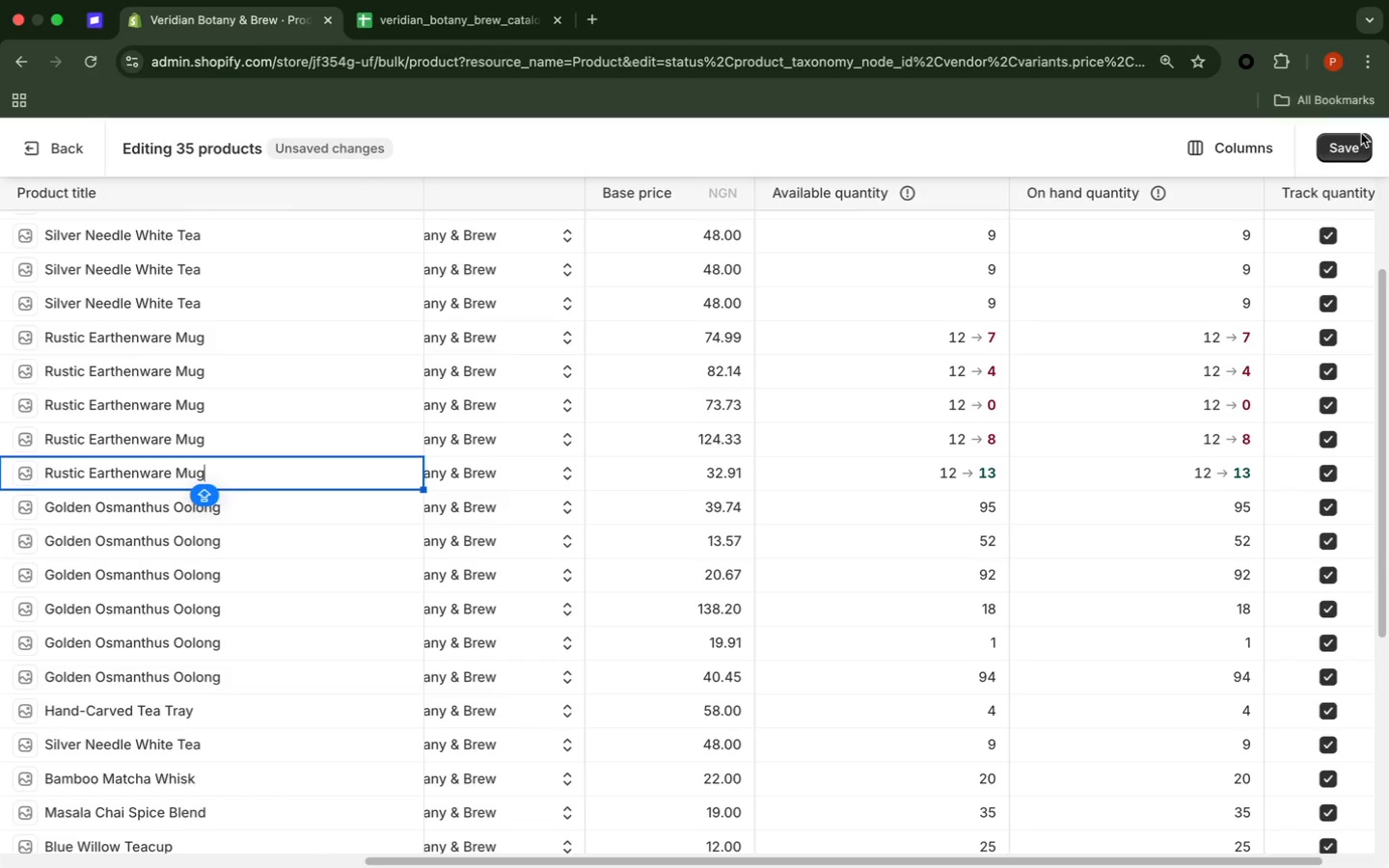 
left_click([1357, 145])
 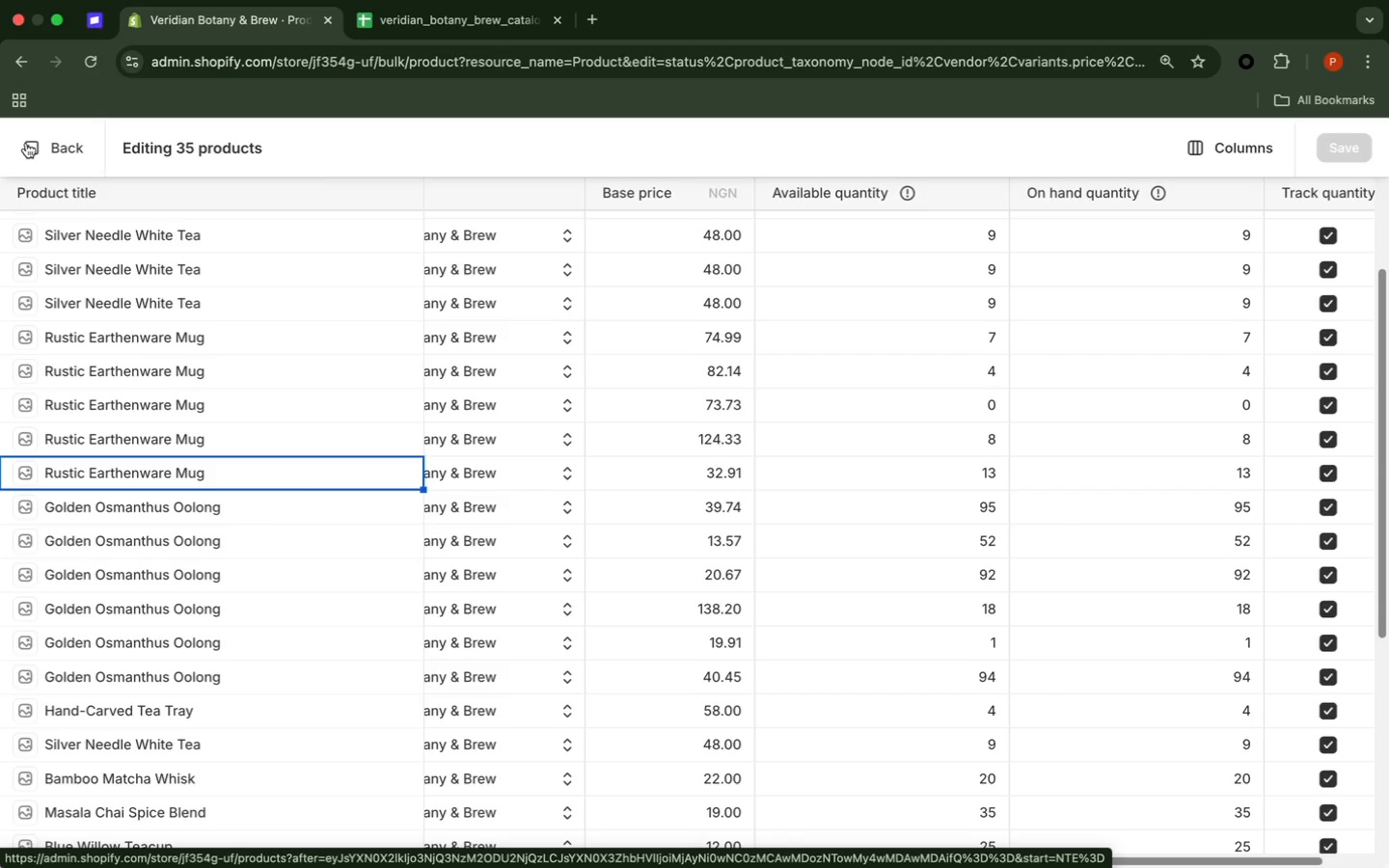 
wait(30.95)
 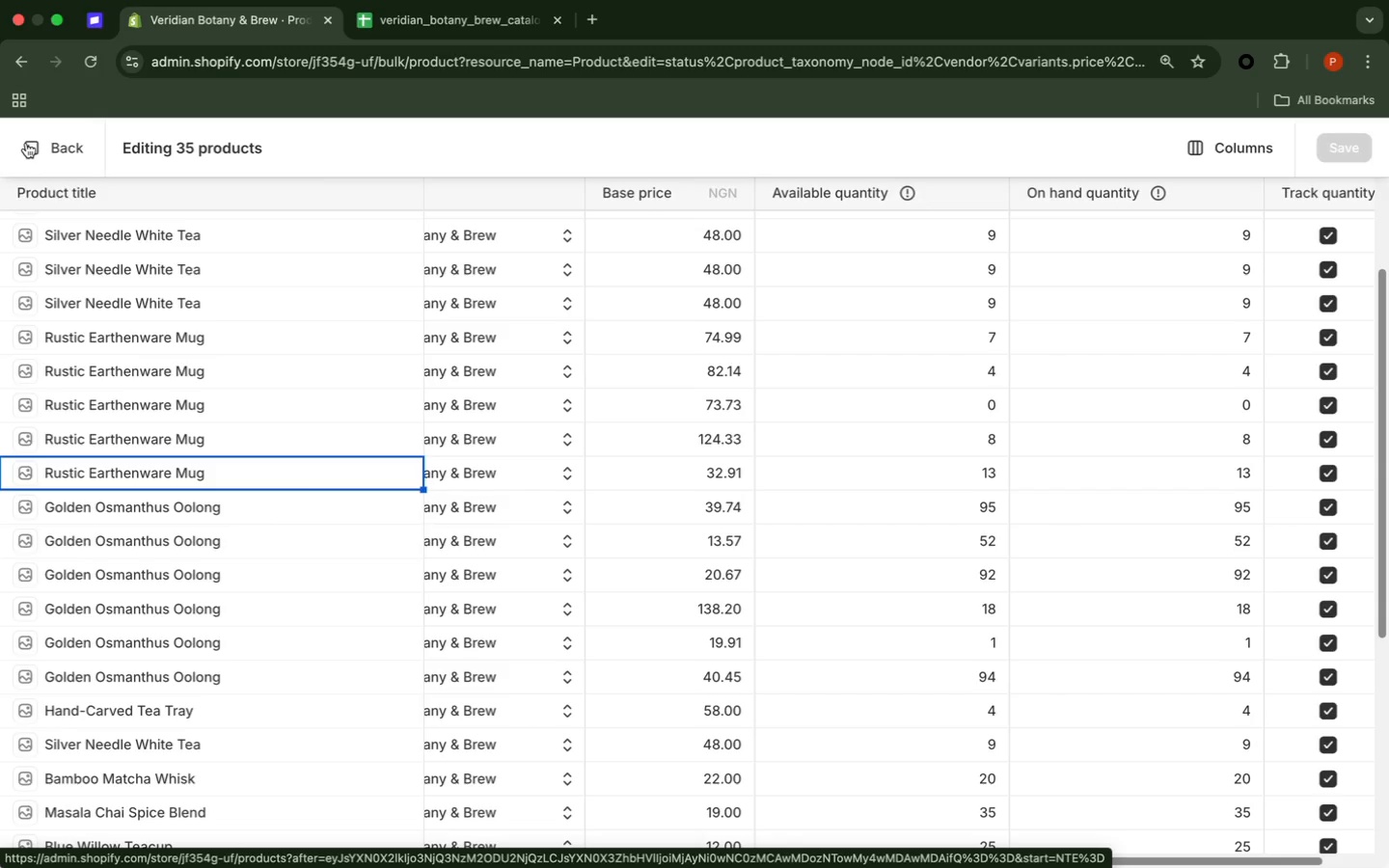 
left_click([26, 143])
 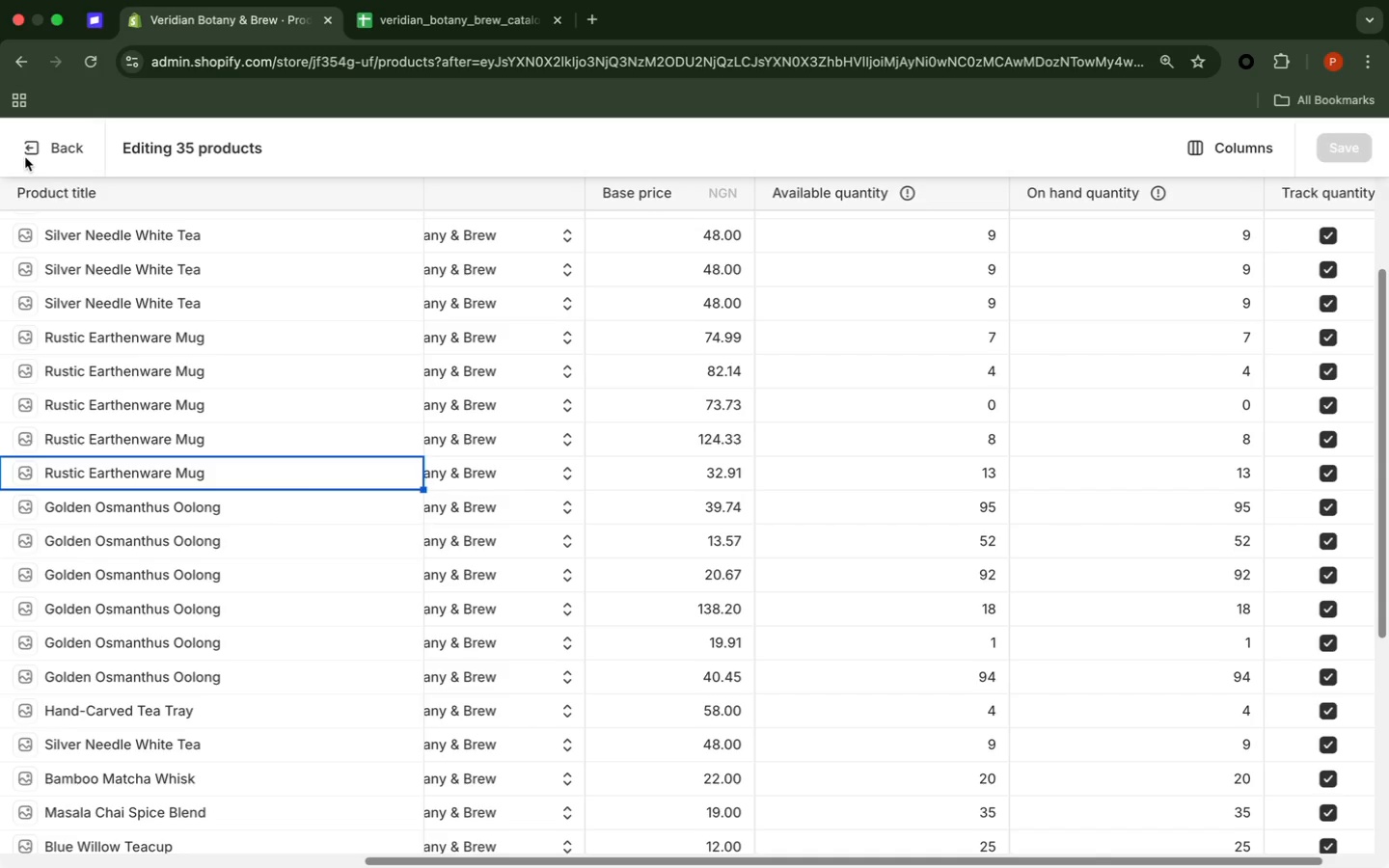 
left_click([26, 150])
 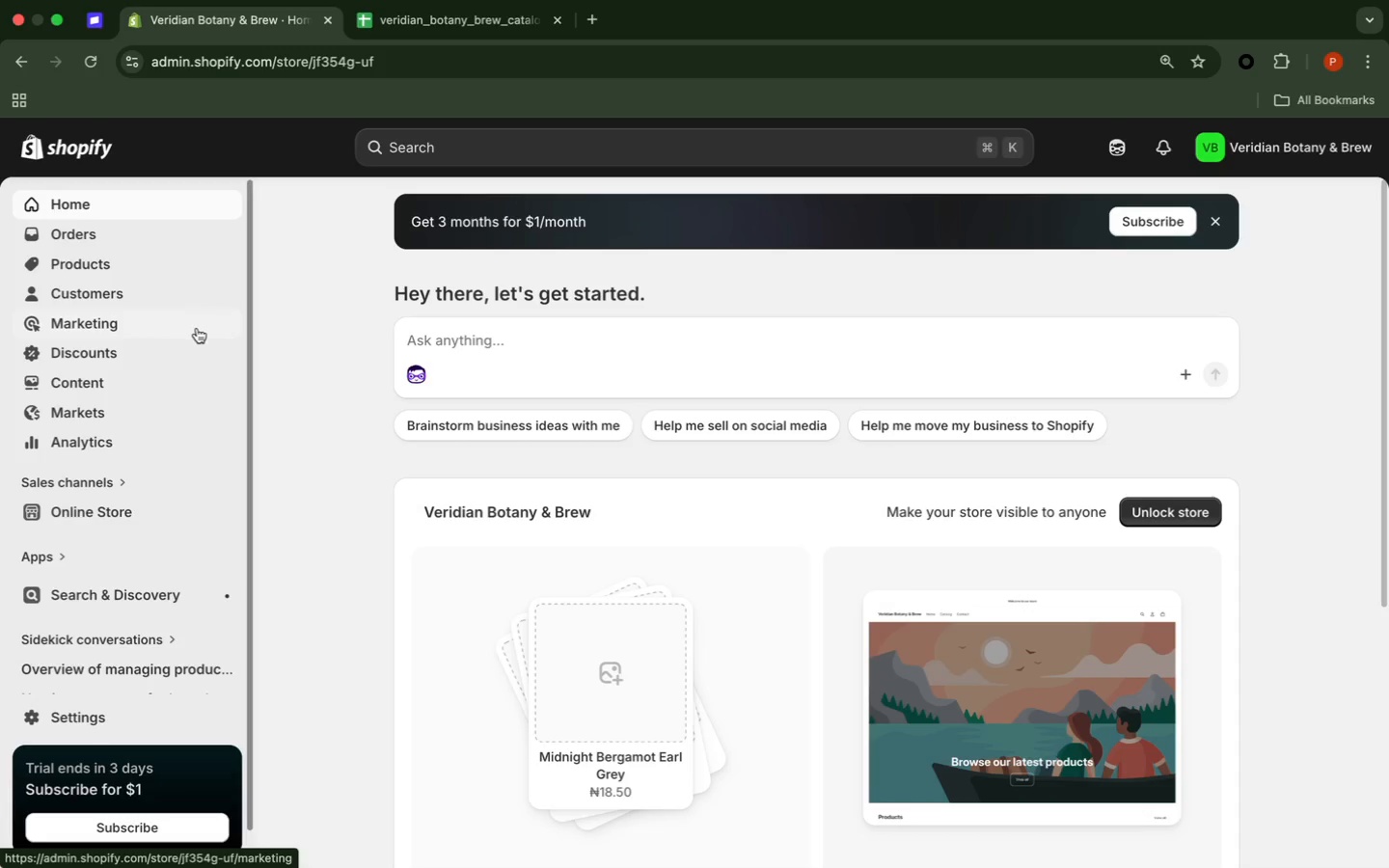 
wait(21.83)
 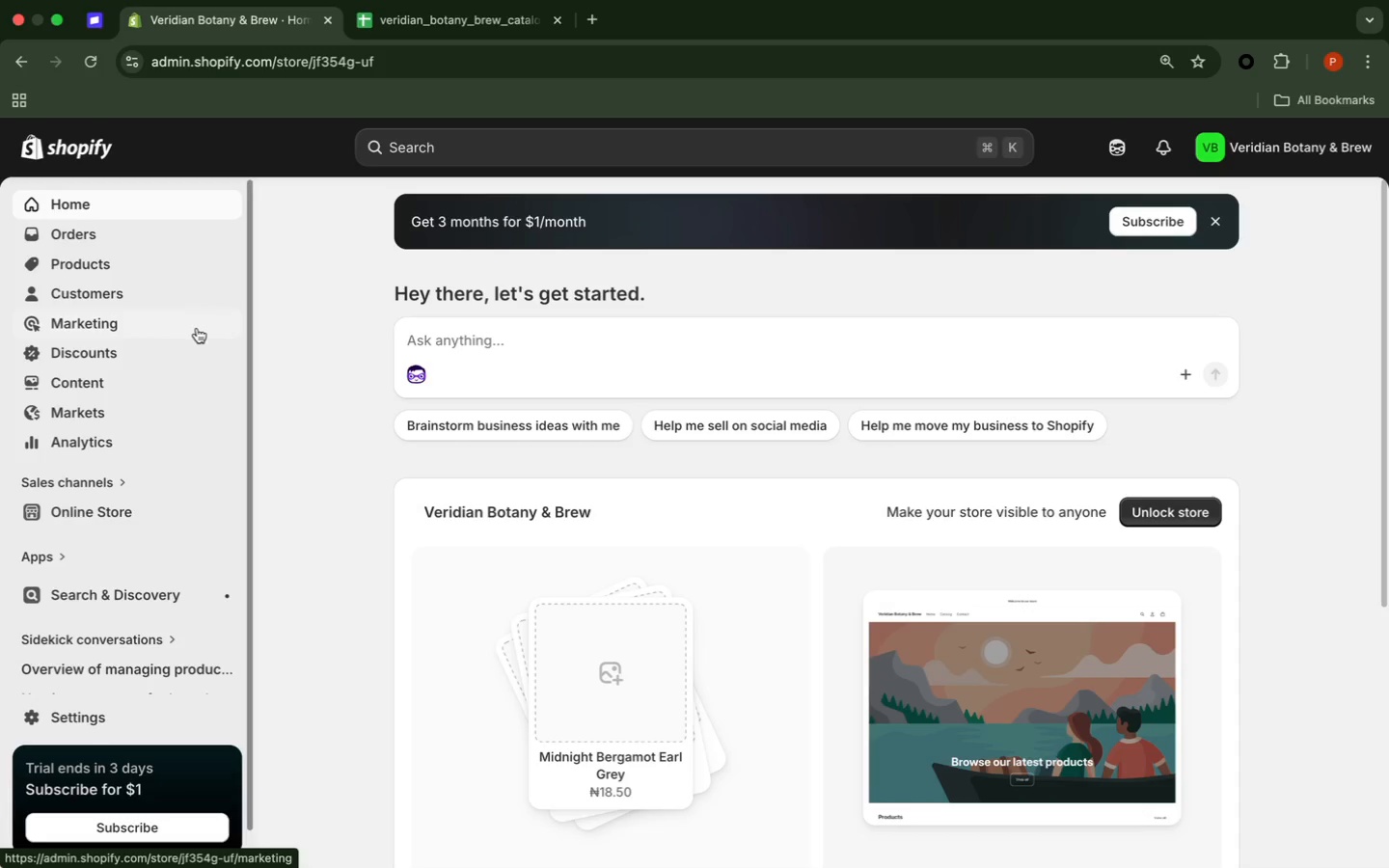 
left_click([154, 268])
 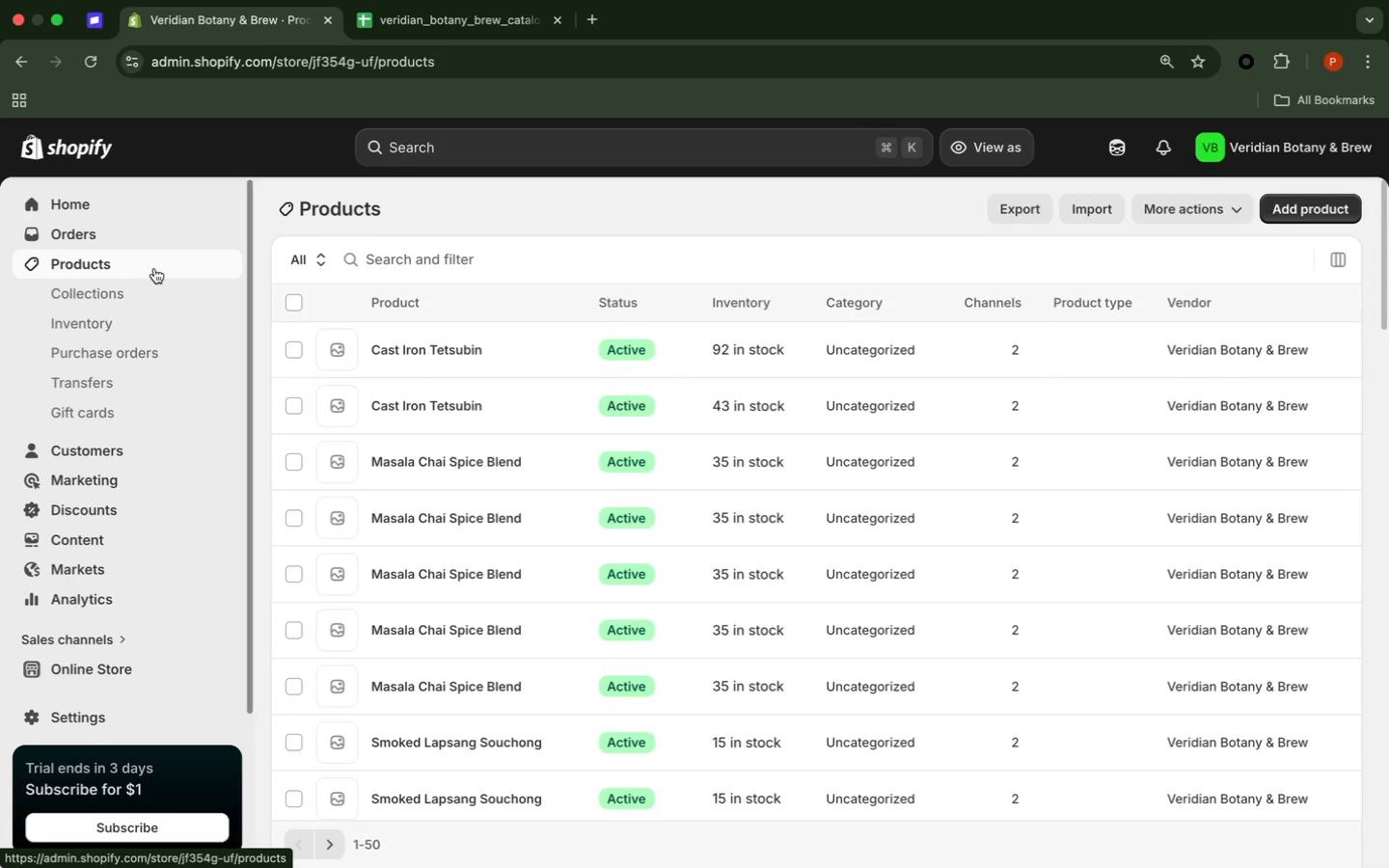 
wait(12.31)
 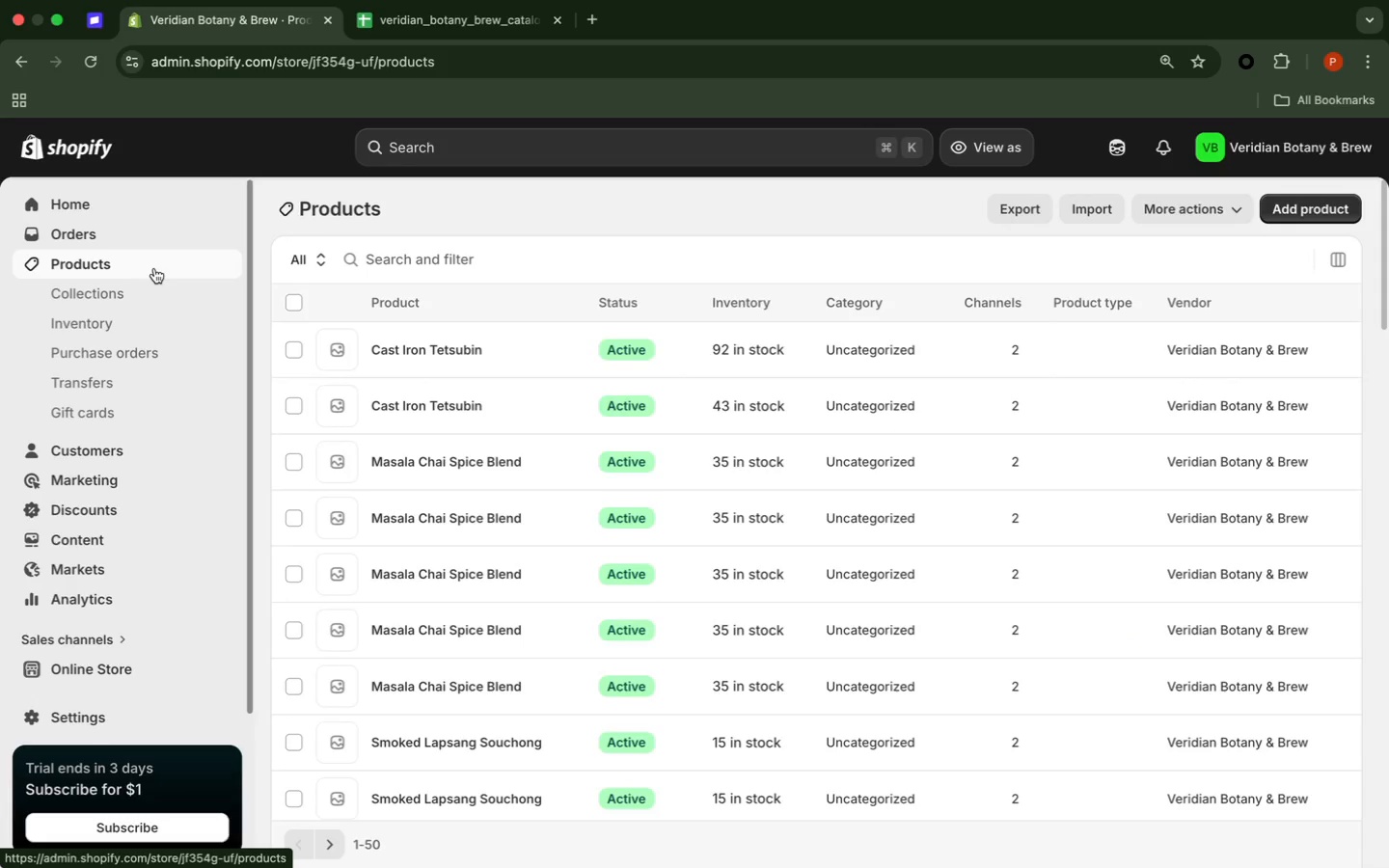 
scroll: coordinate [501, 328], scroll_direction: down, amount: 8.0
 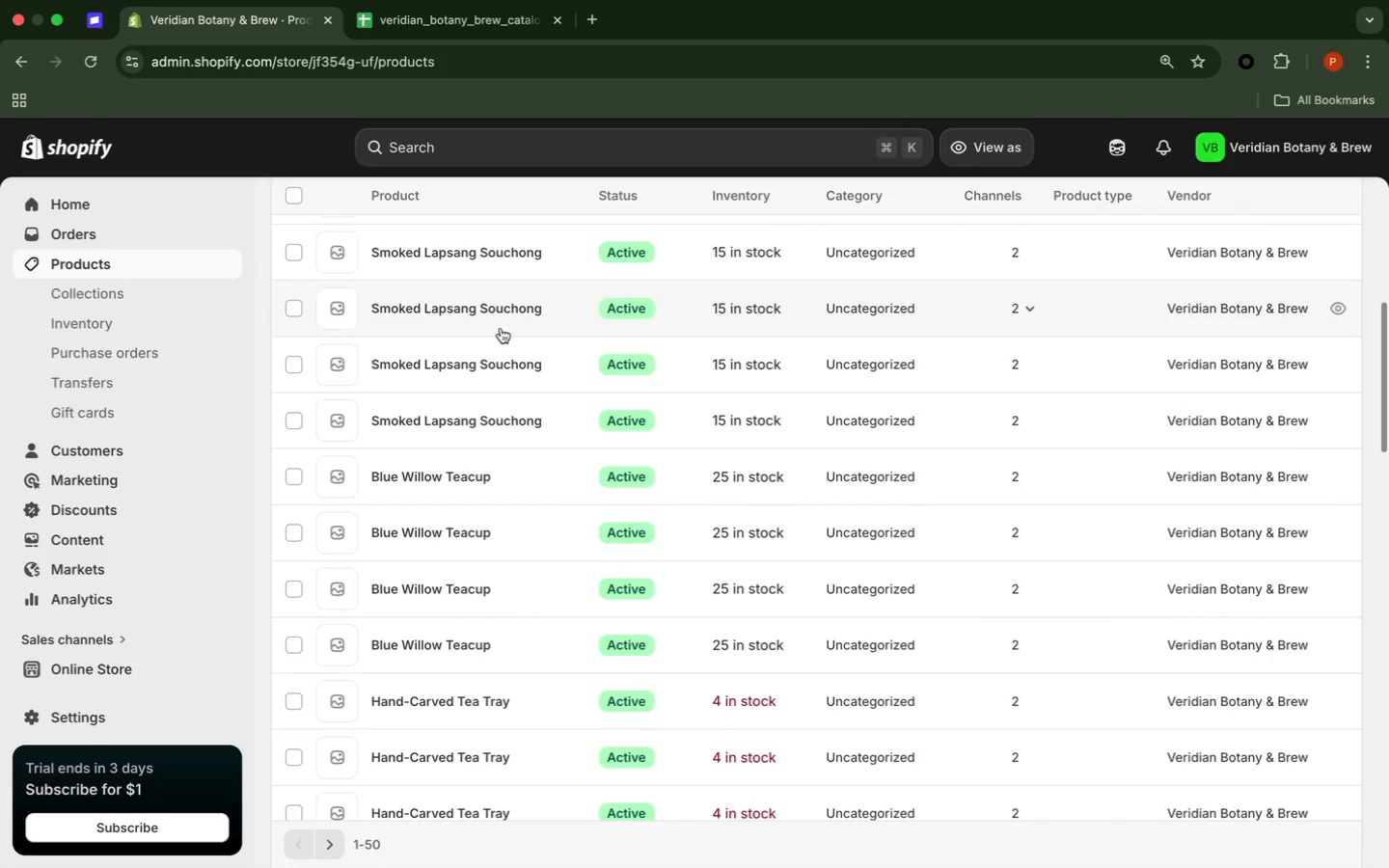 
wait(12.63)
 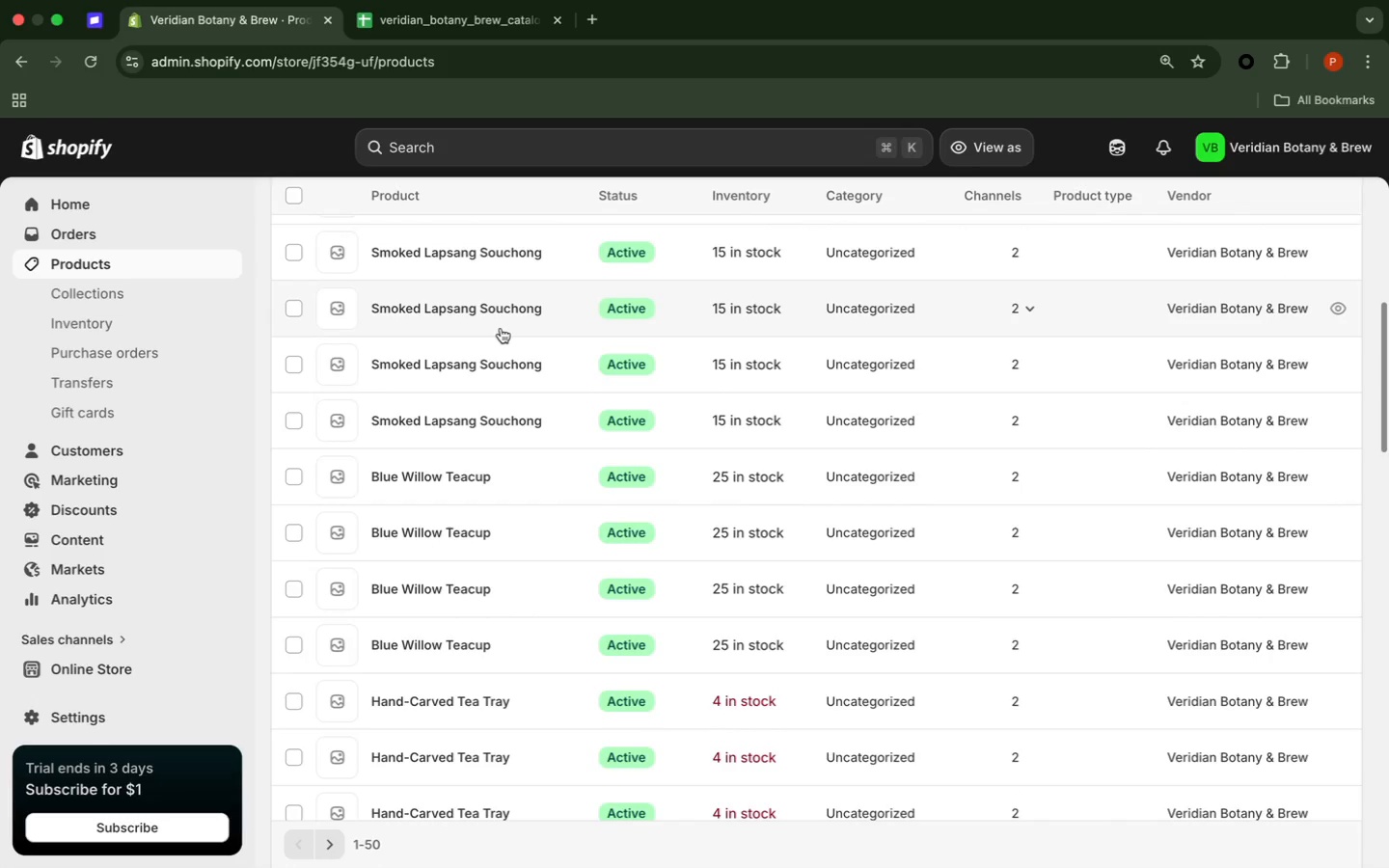 
scroll: coordinate [473, 415], scroll_direction: down, amount: 25.0
 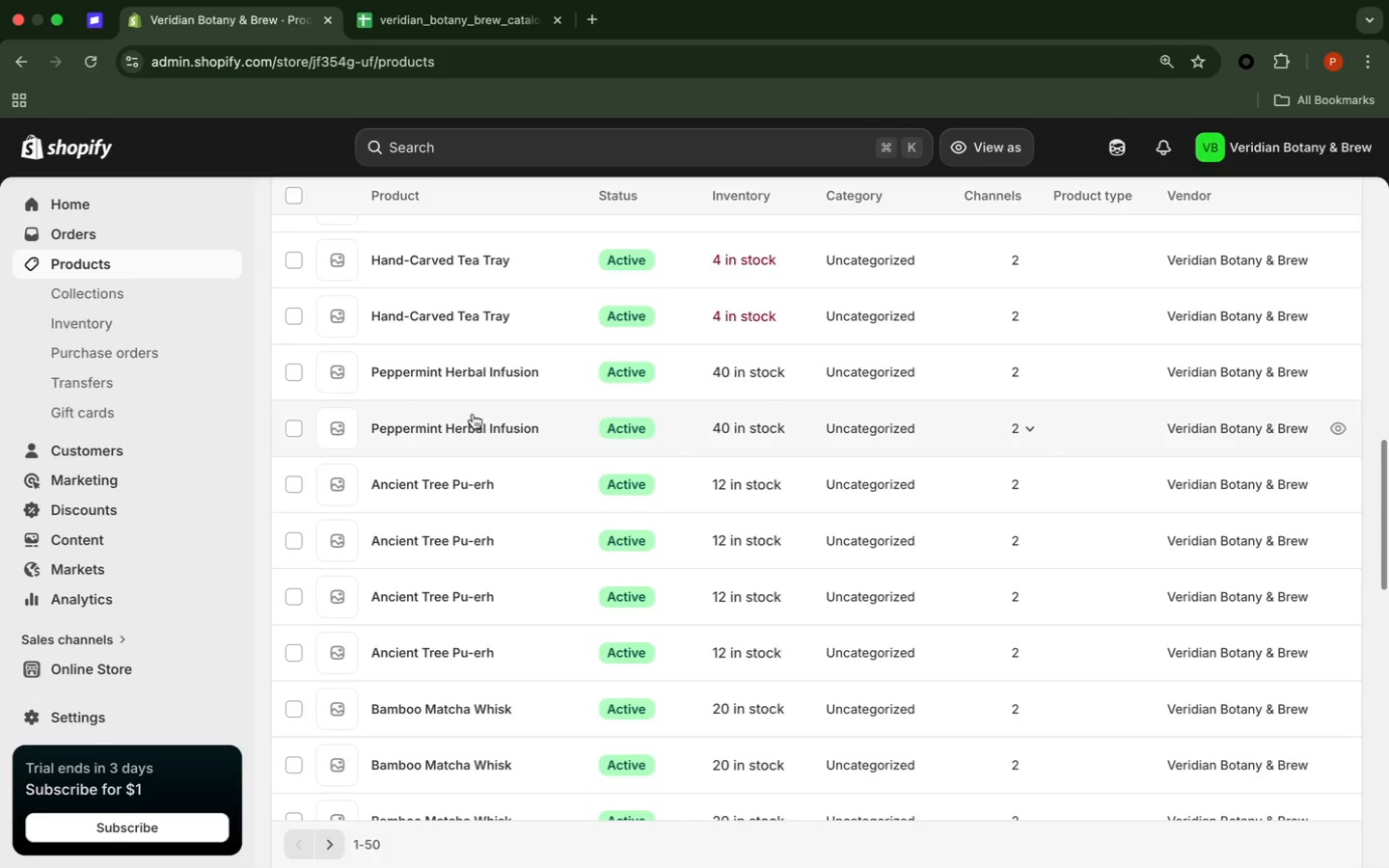 
scroll: coordinate [473, 414], scroll_direction: down, amount: 18.0
 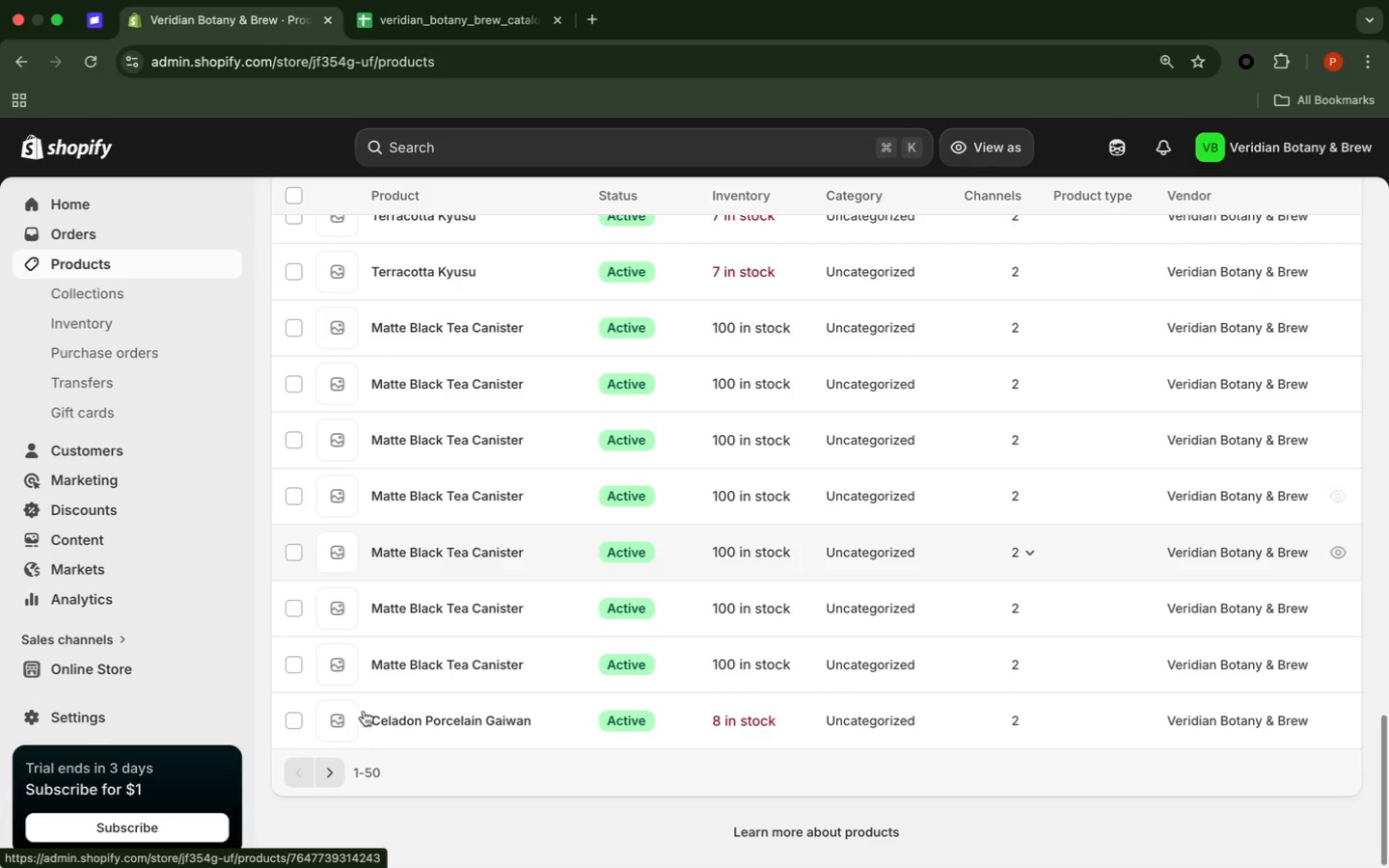 
left_click([330, 779])
 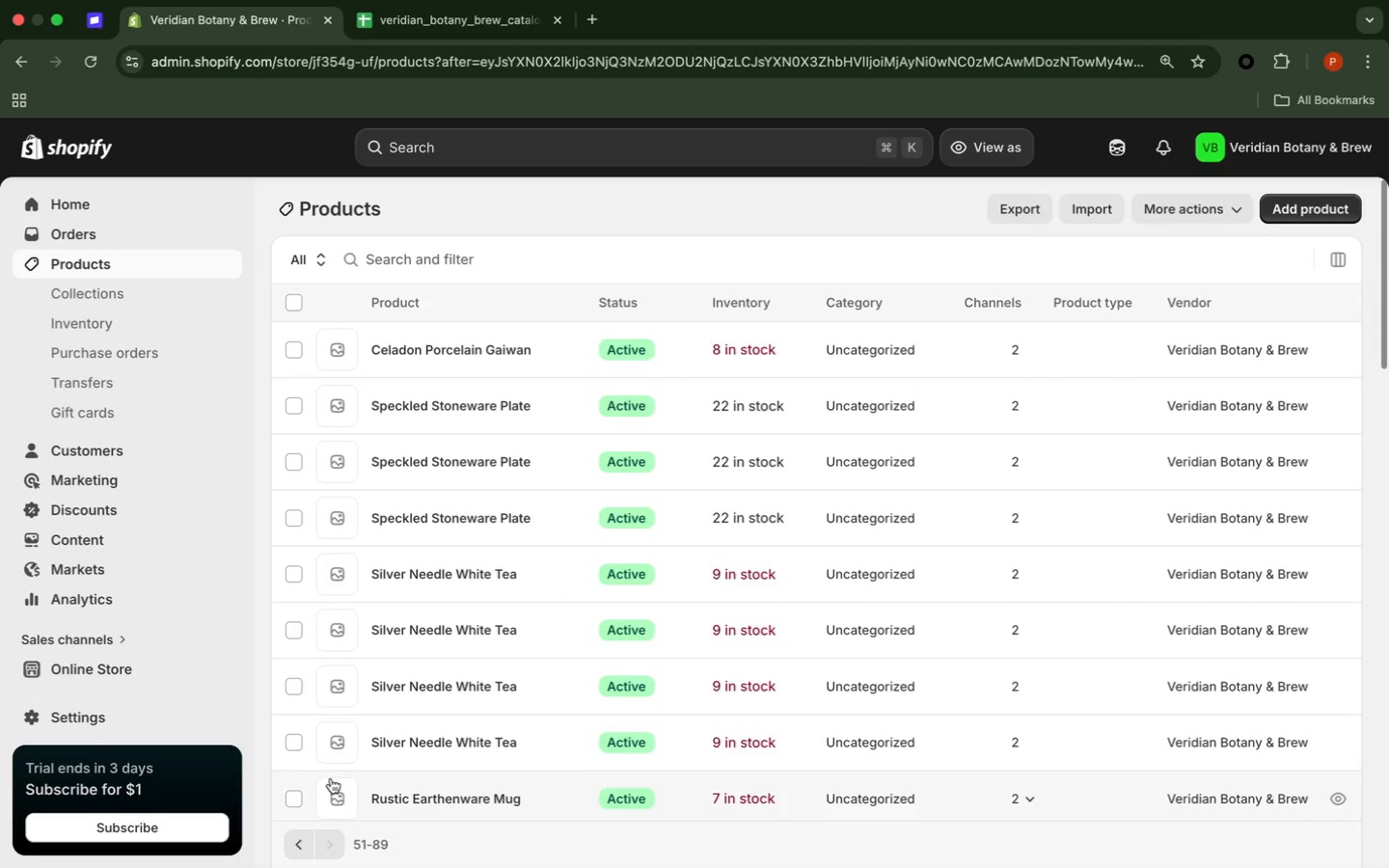 
wait(7.57)
 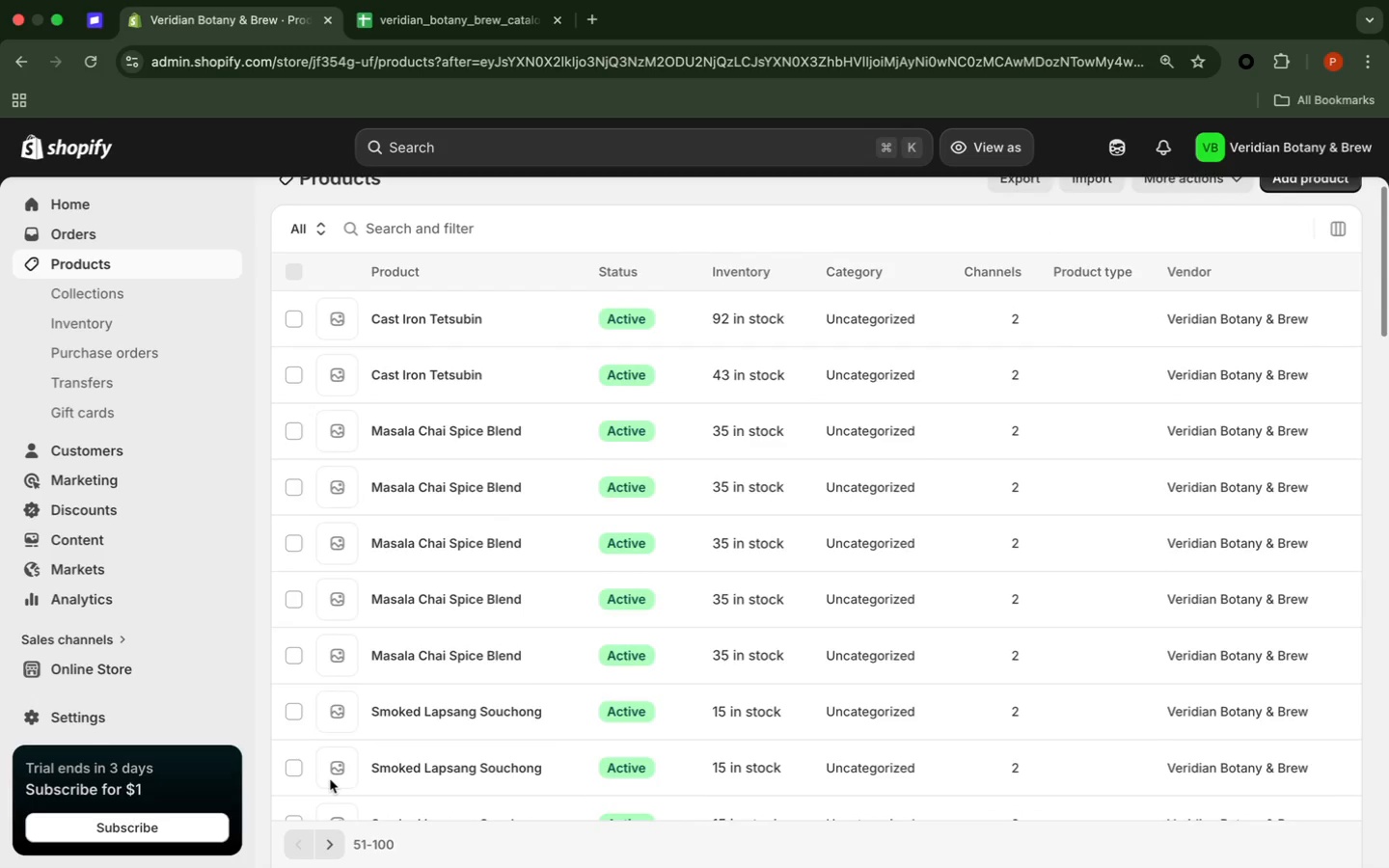 
scroll: coordinate [457, 565], scroll_direction: down, amount: 15.0
 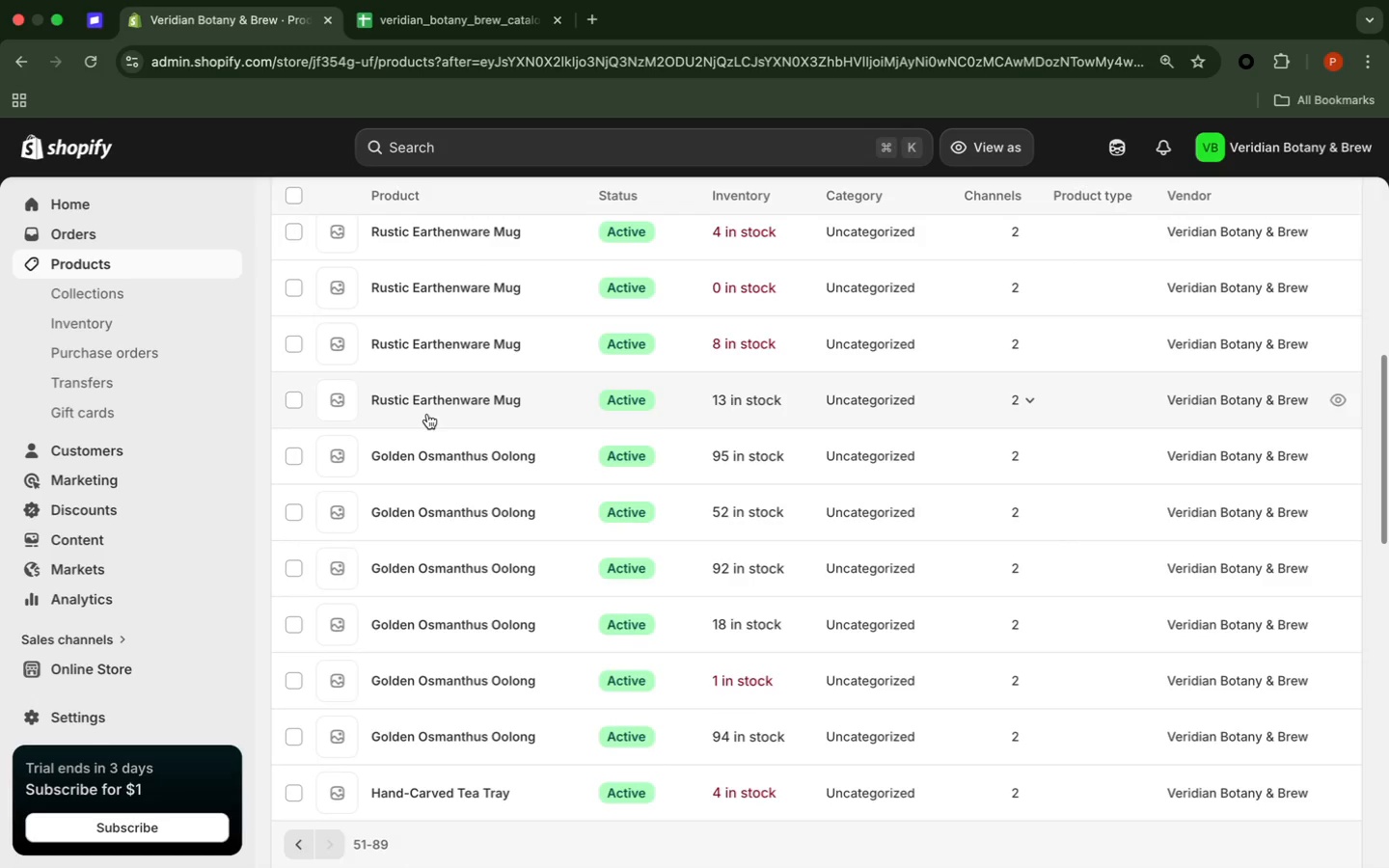 
left_click([427, 414])
 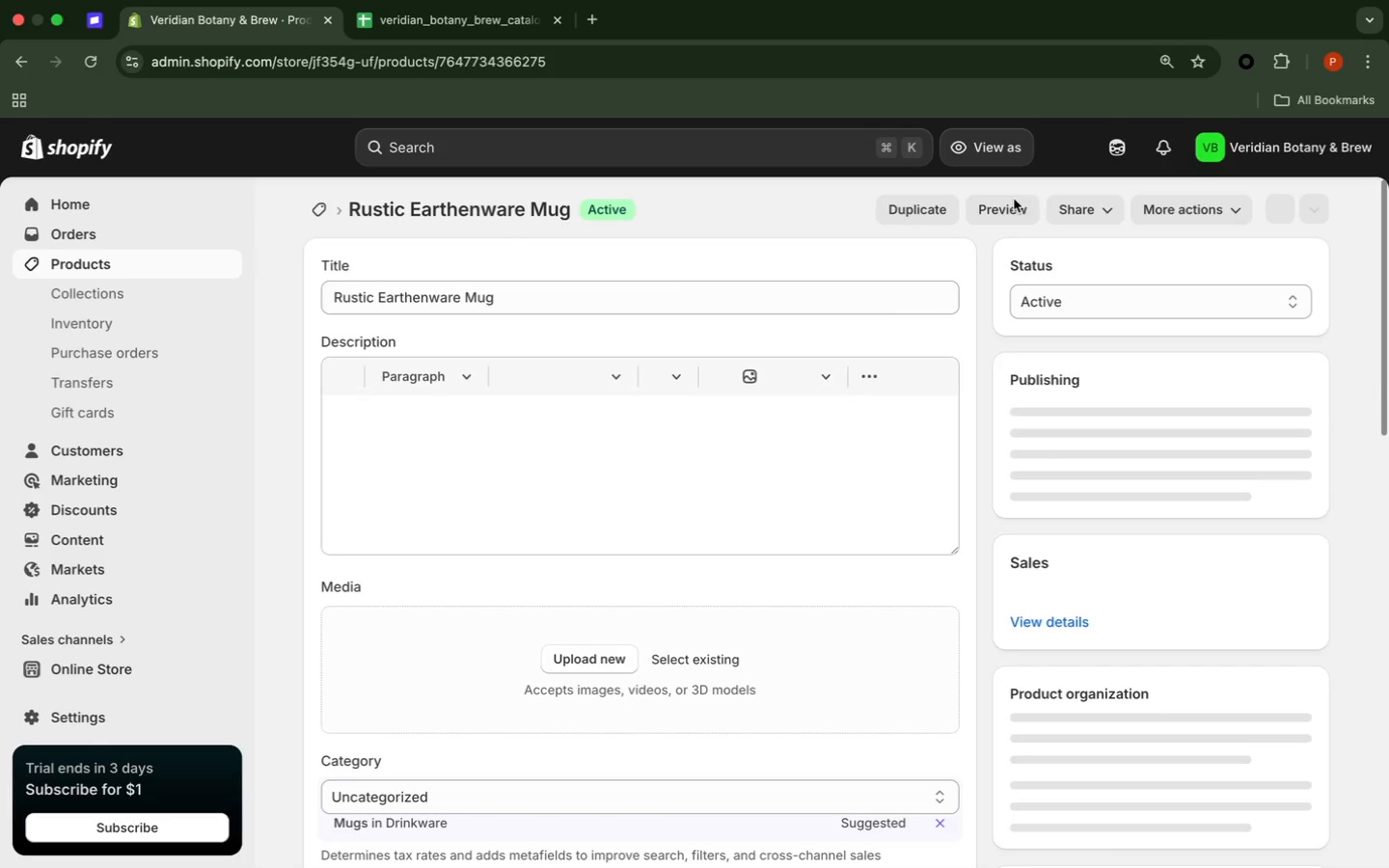 
wait(9.77)
 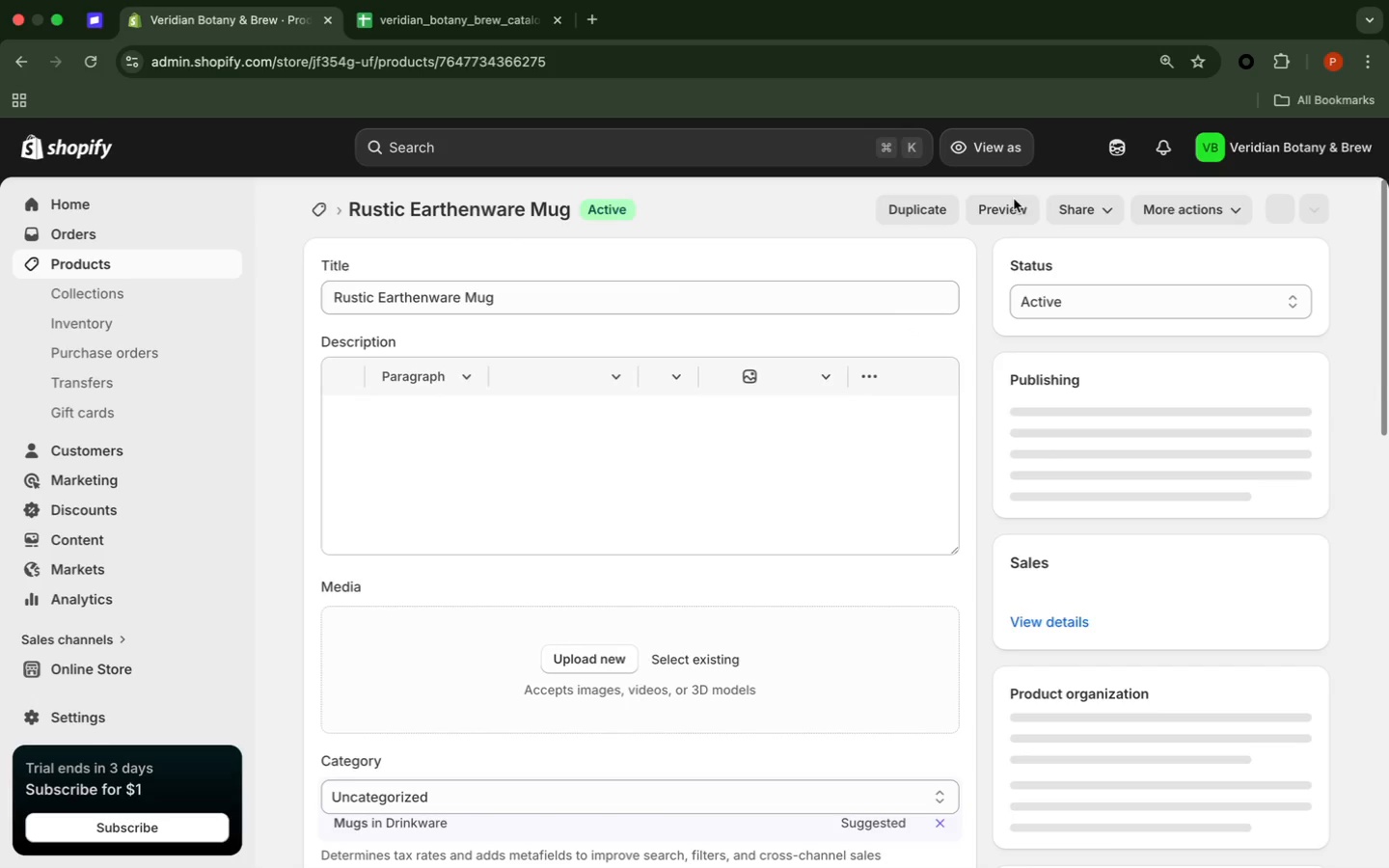 
left_click([914, 215])
 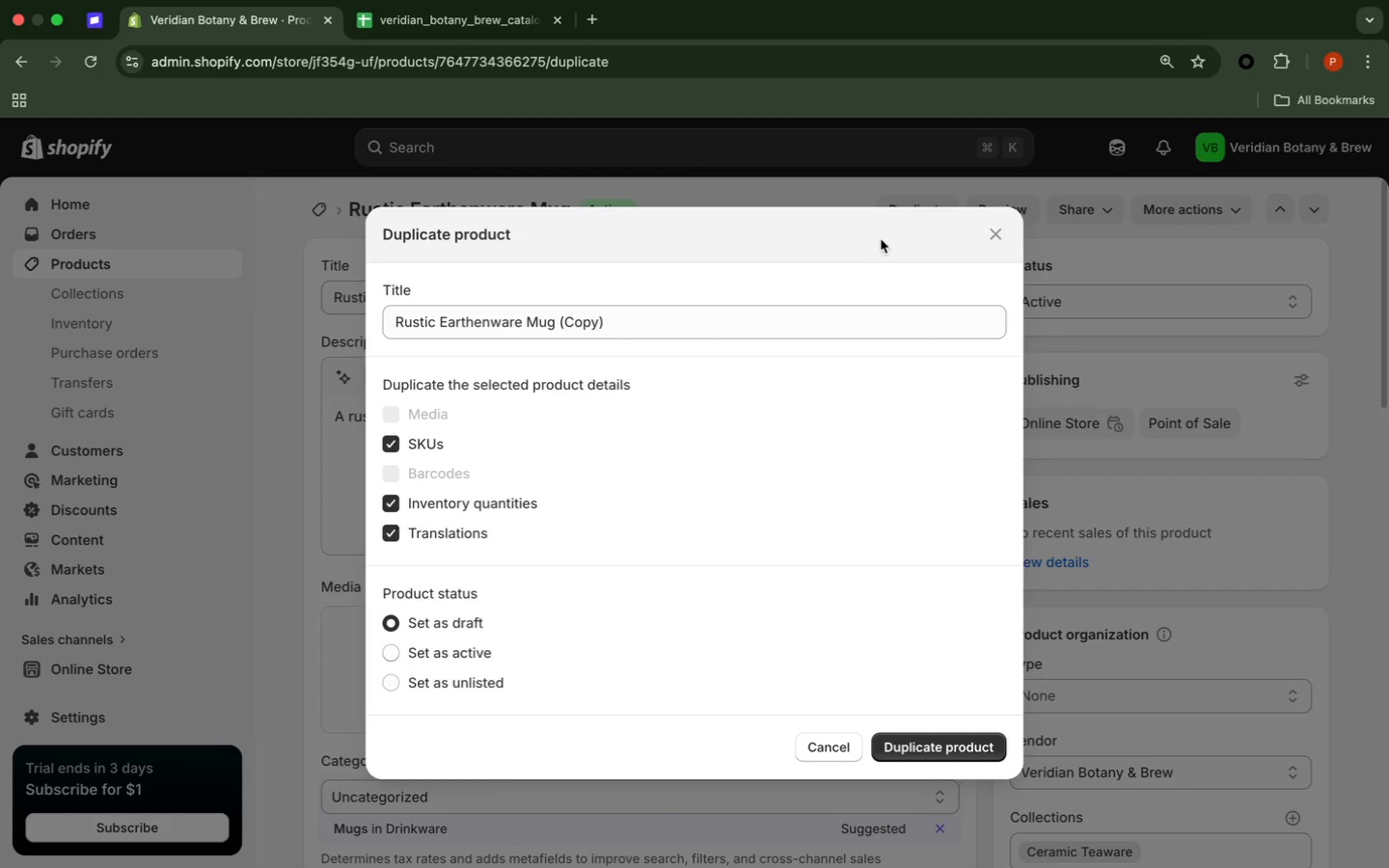 
left_click([651, 315])
 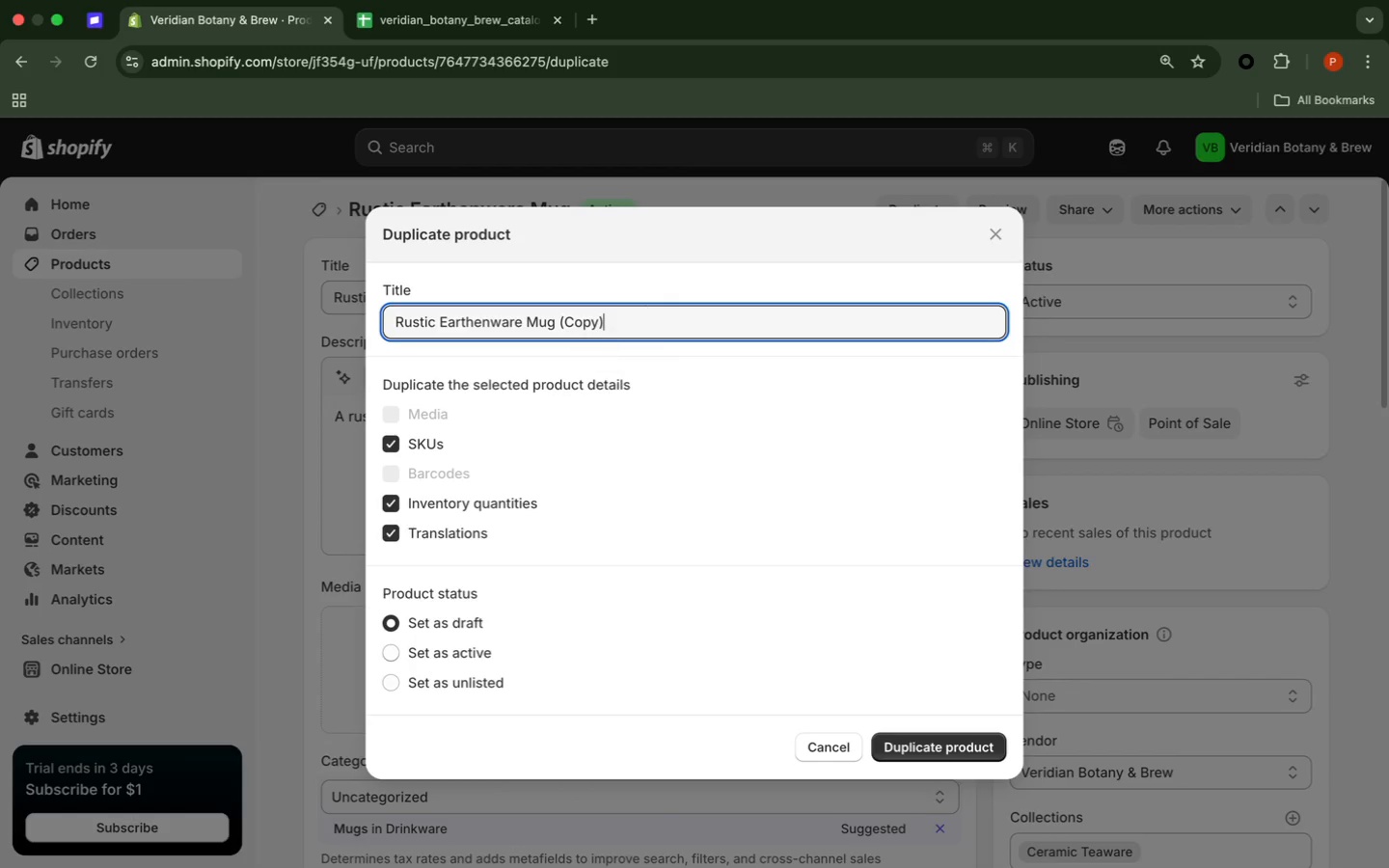 
key(Backspace)
 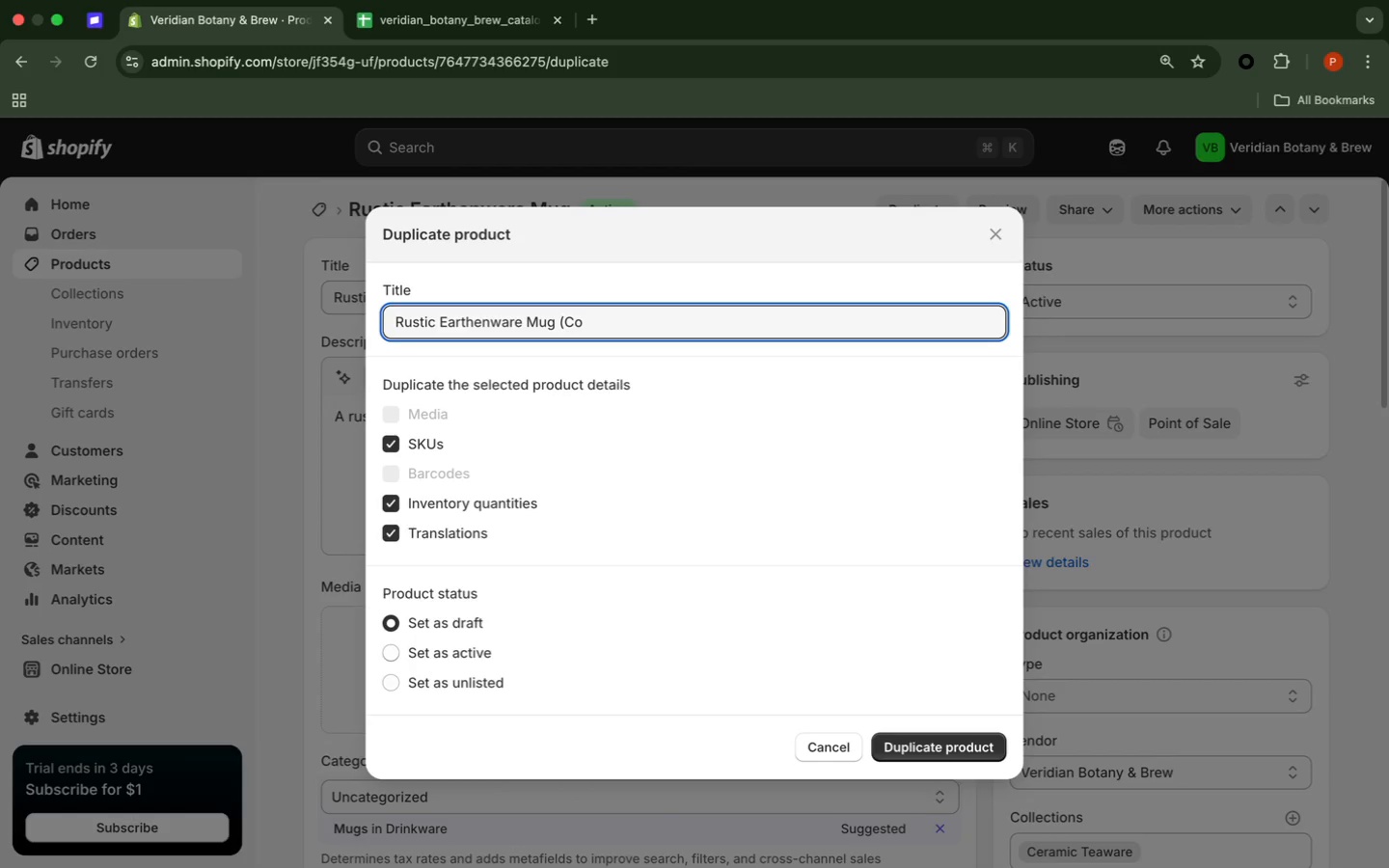 
key(Backspace)
 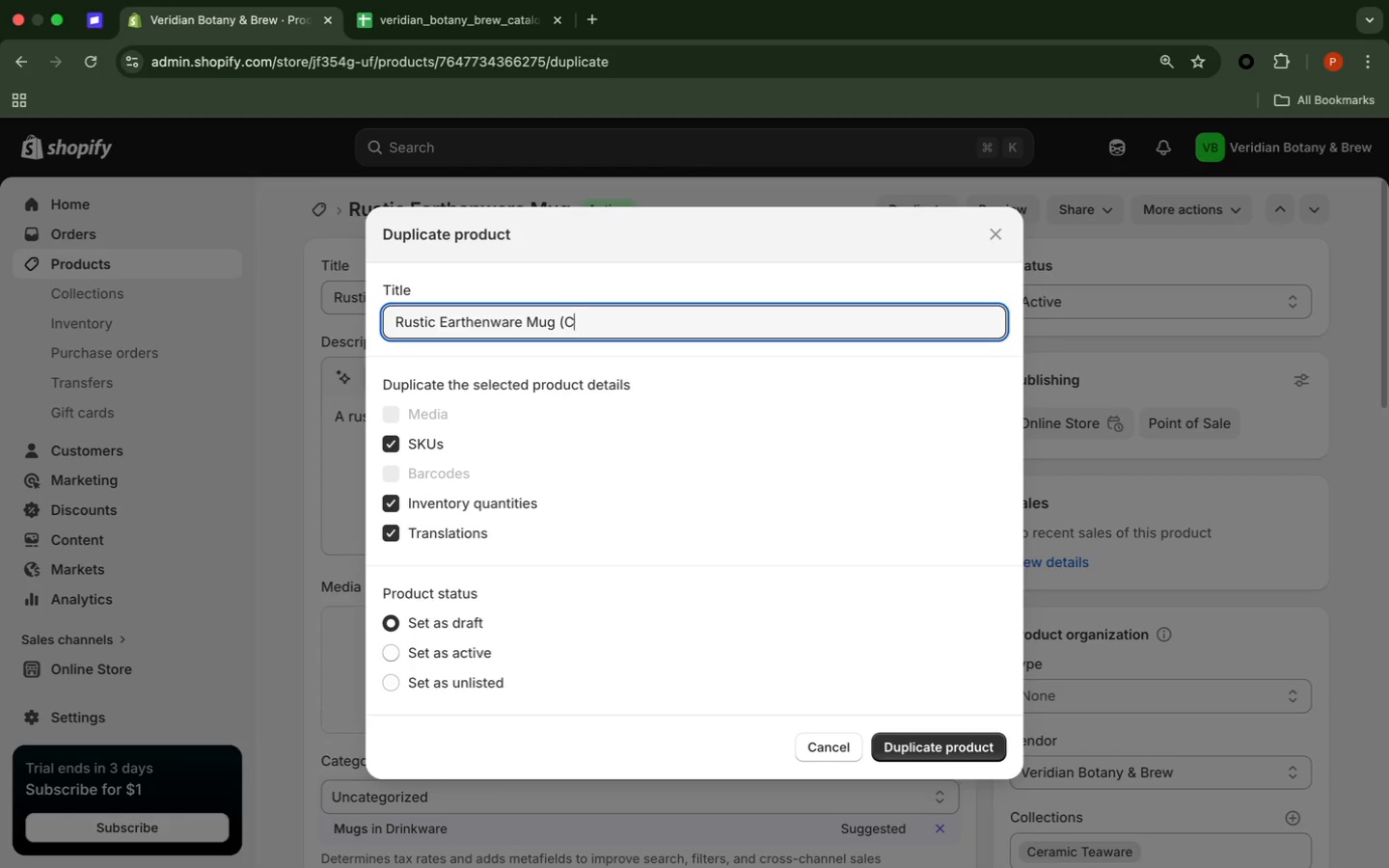 
key(Backspace)
 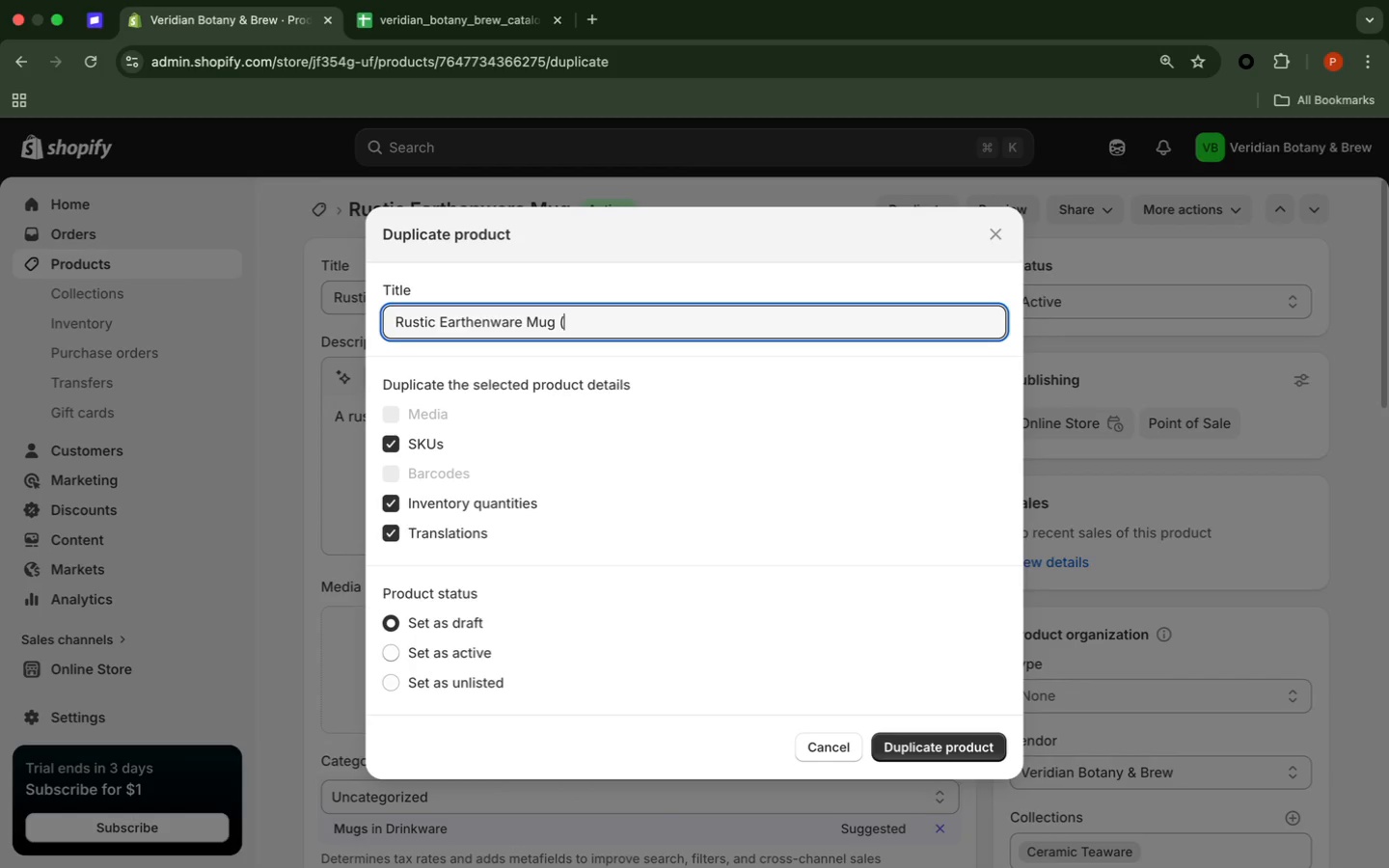 
key(Backspace)
 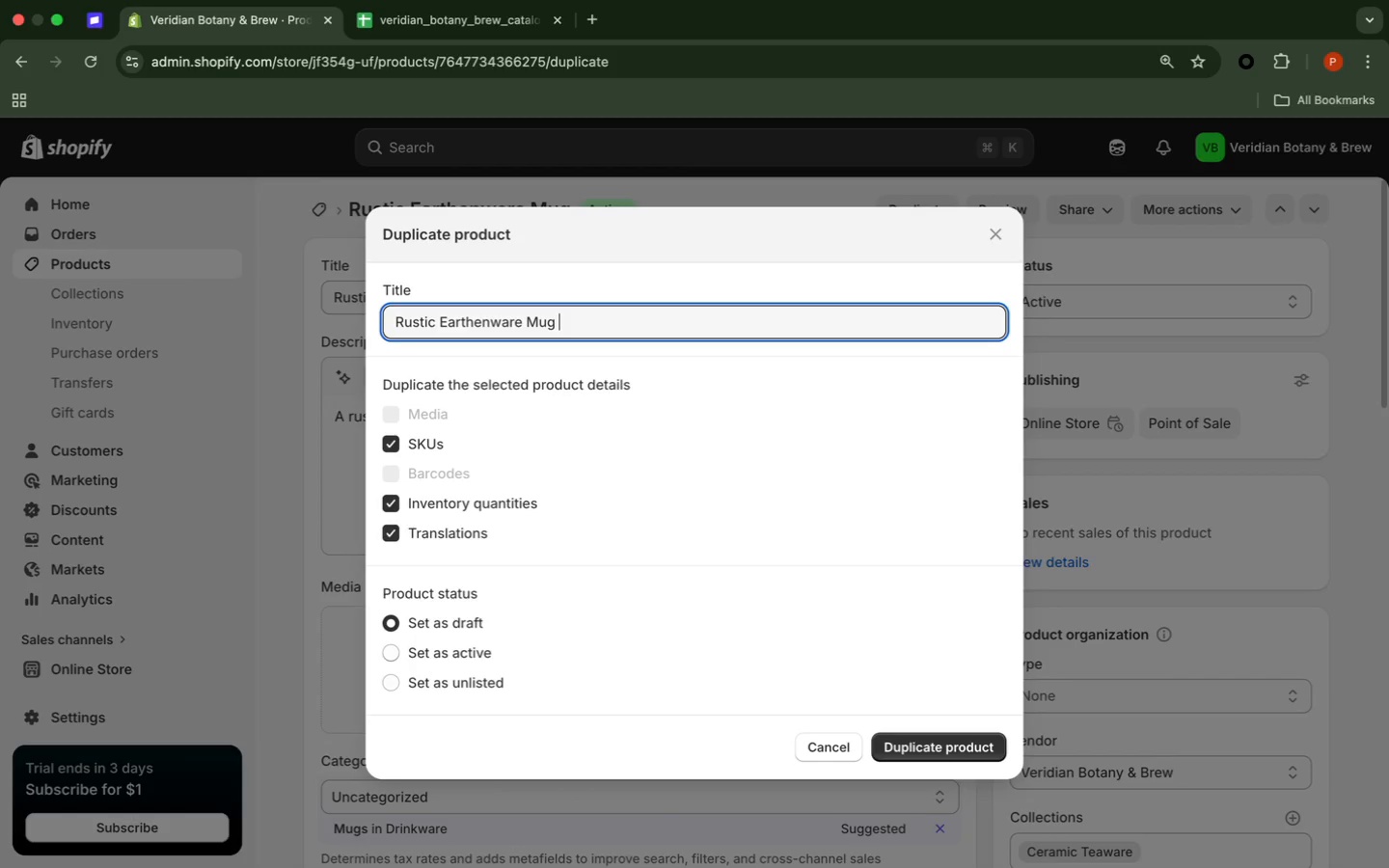 
key(Backspace)
 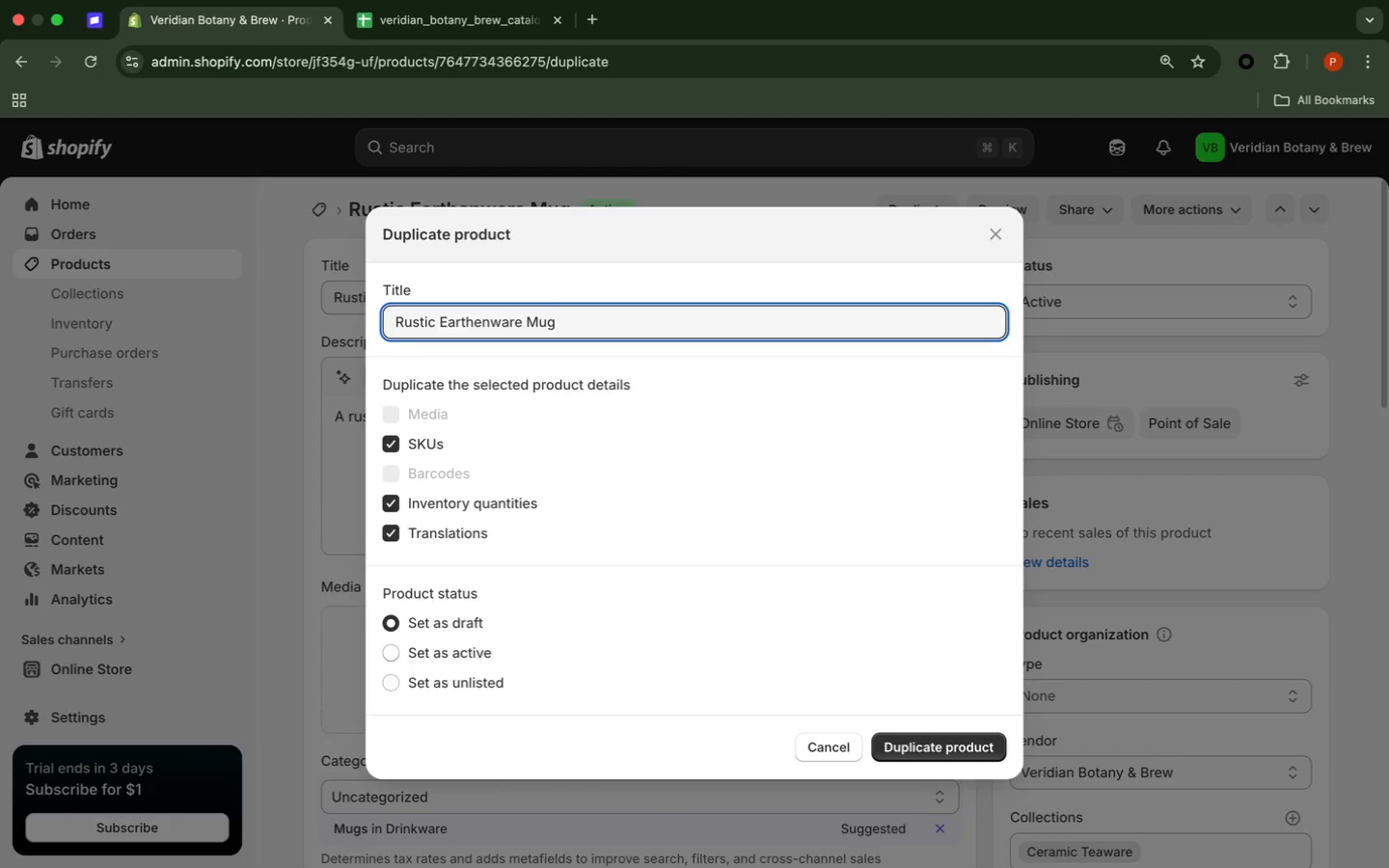 
key(Backspace)
 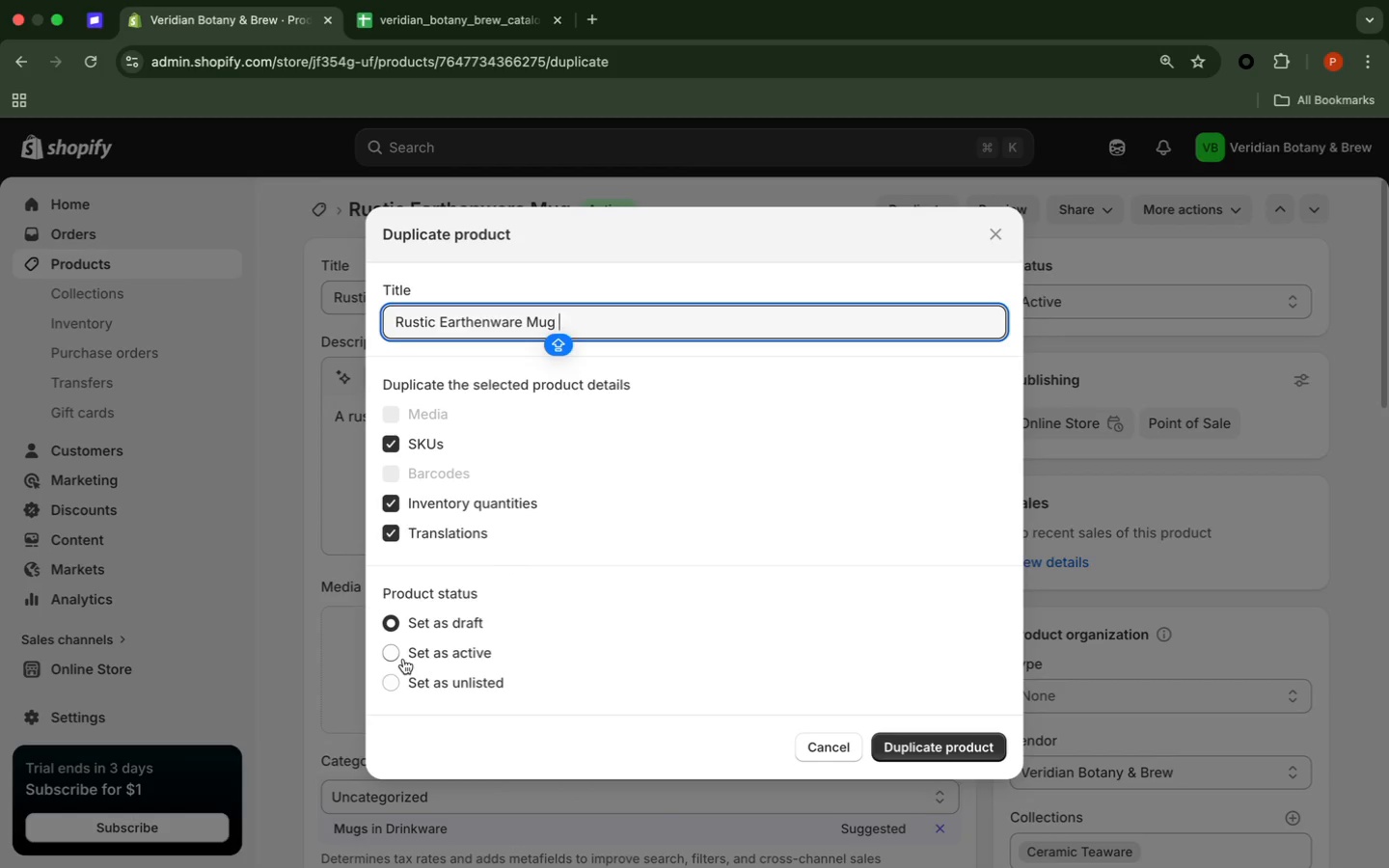 
left_click([407, 652])
 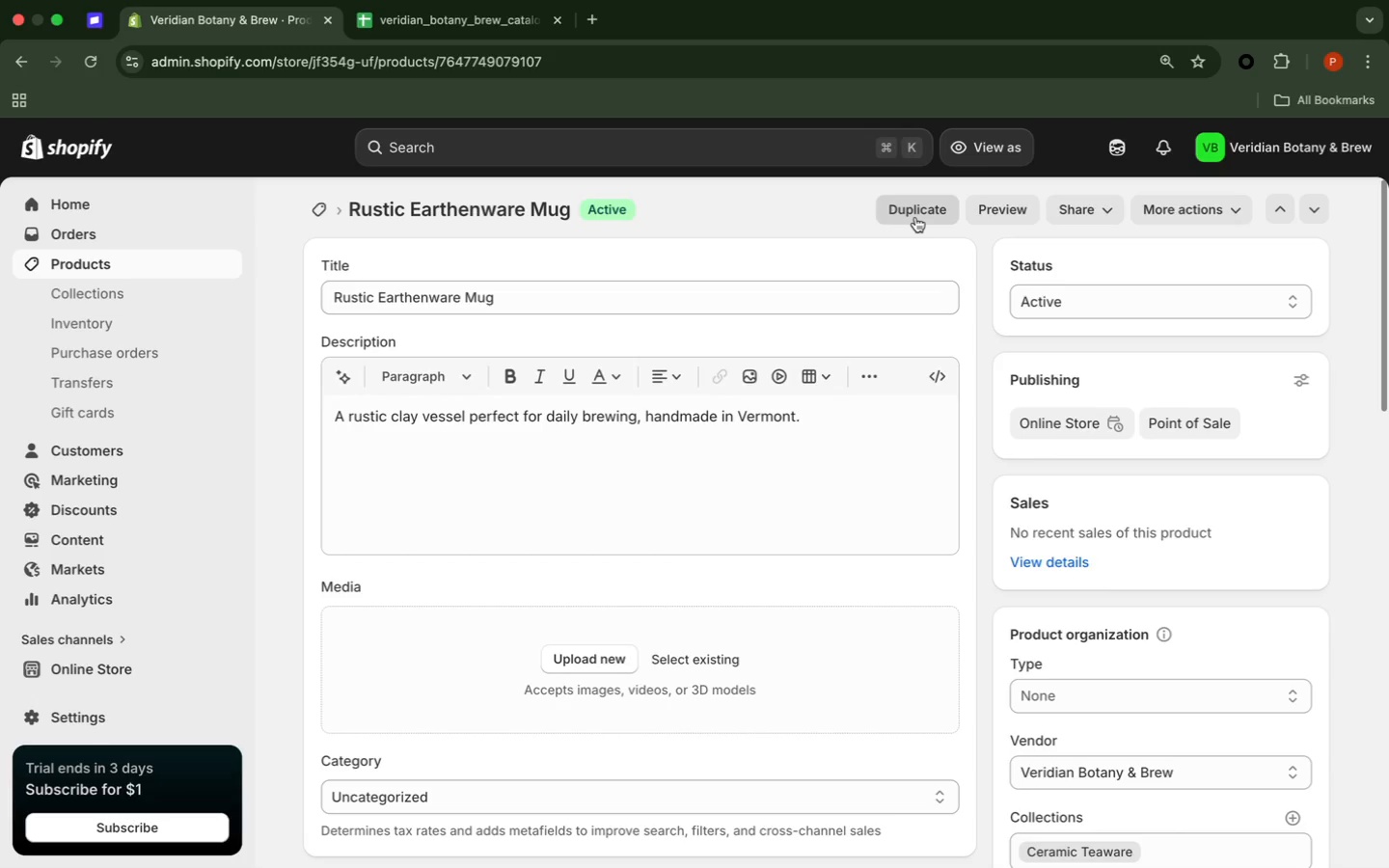 
wait(25.5)
 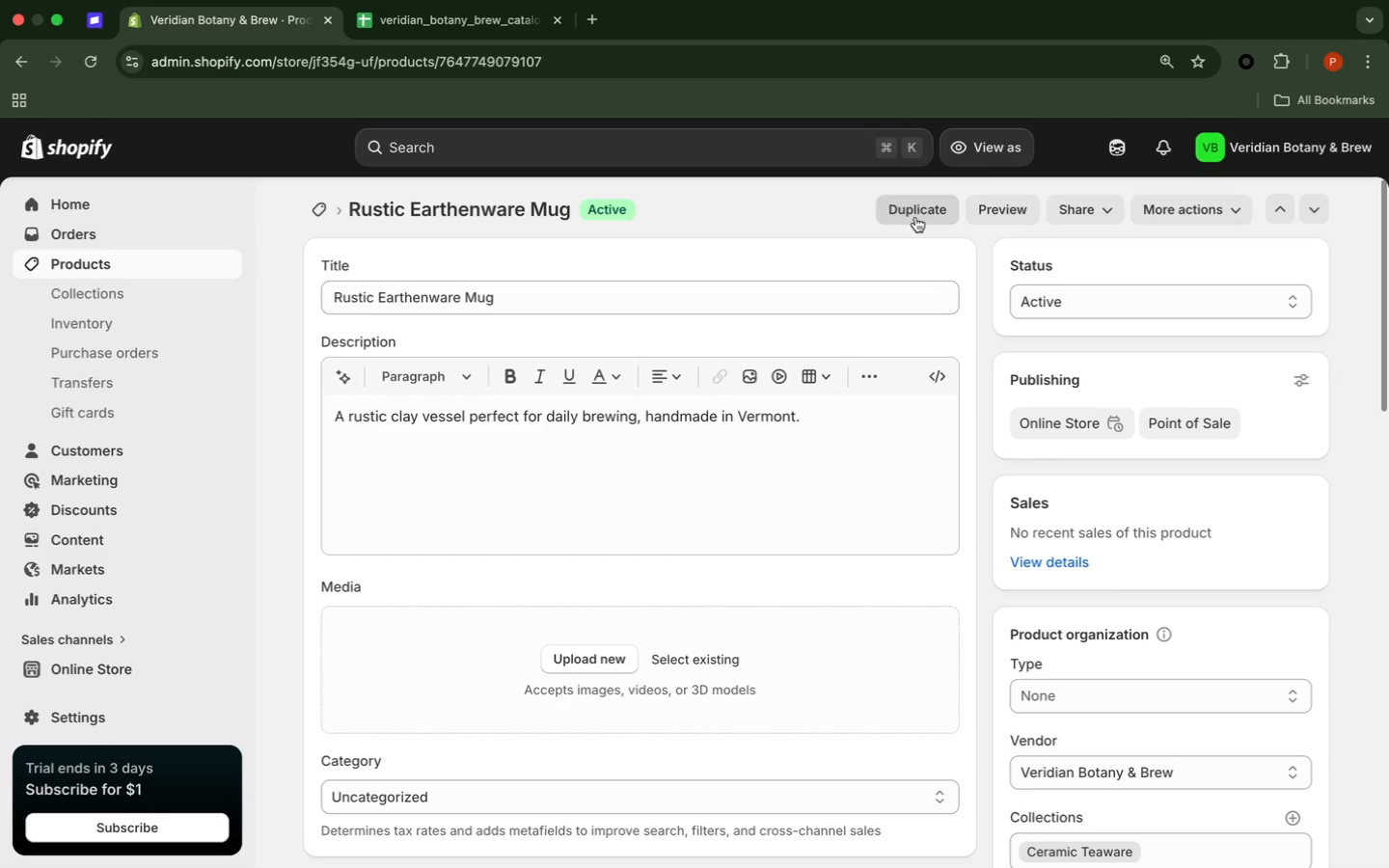 
left_click([933, 210])
 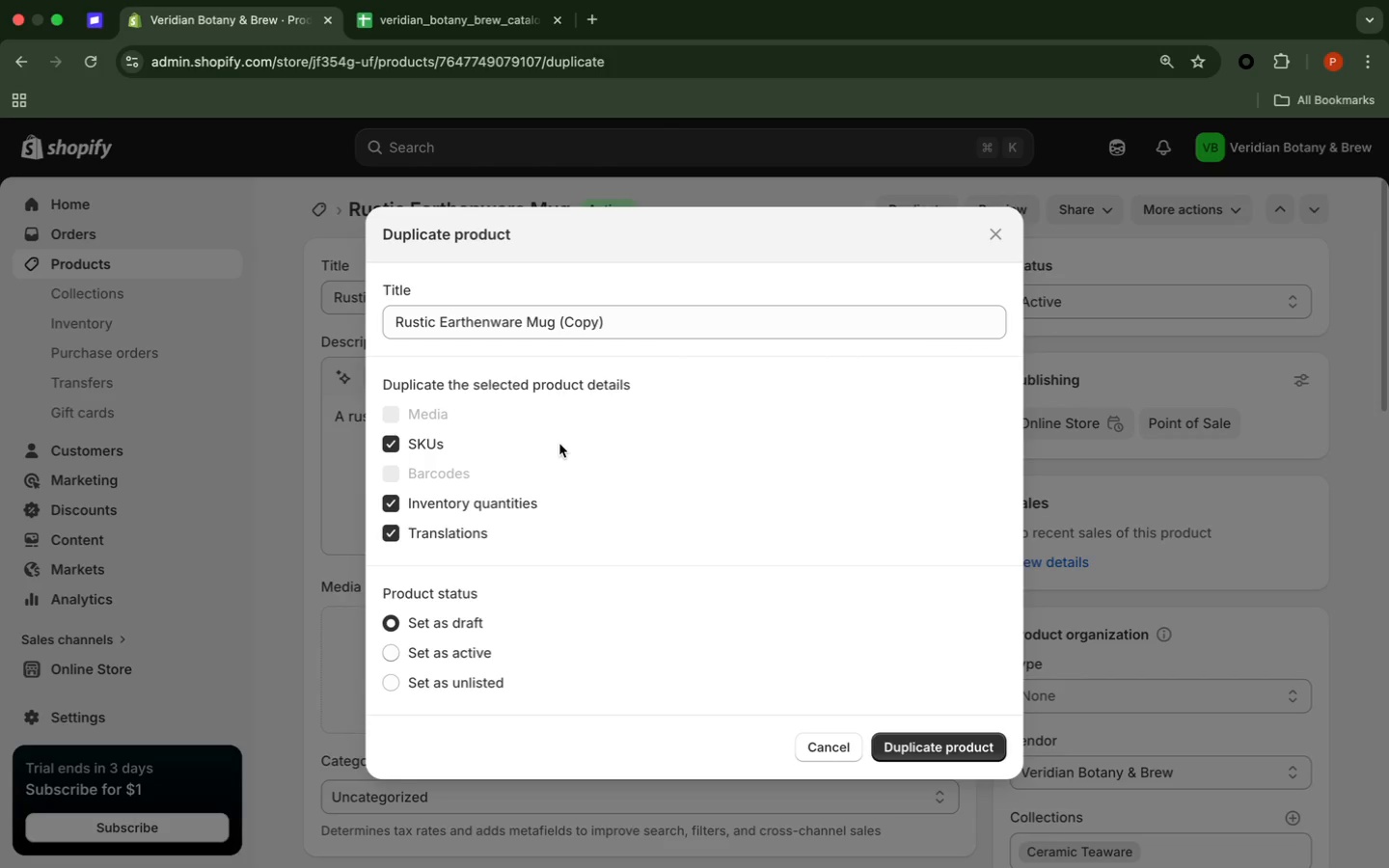 
wait(36.1)
 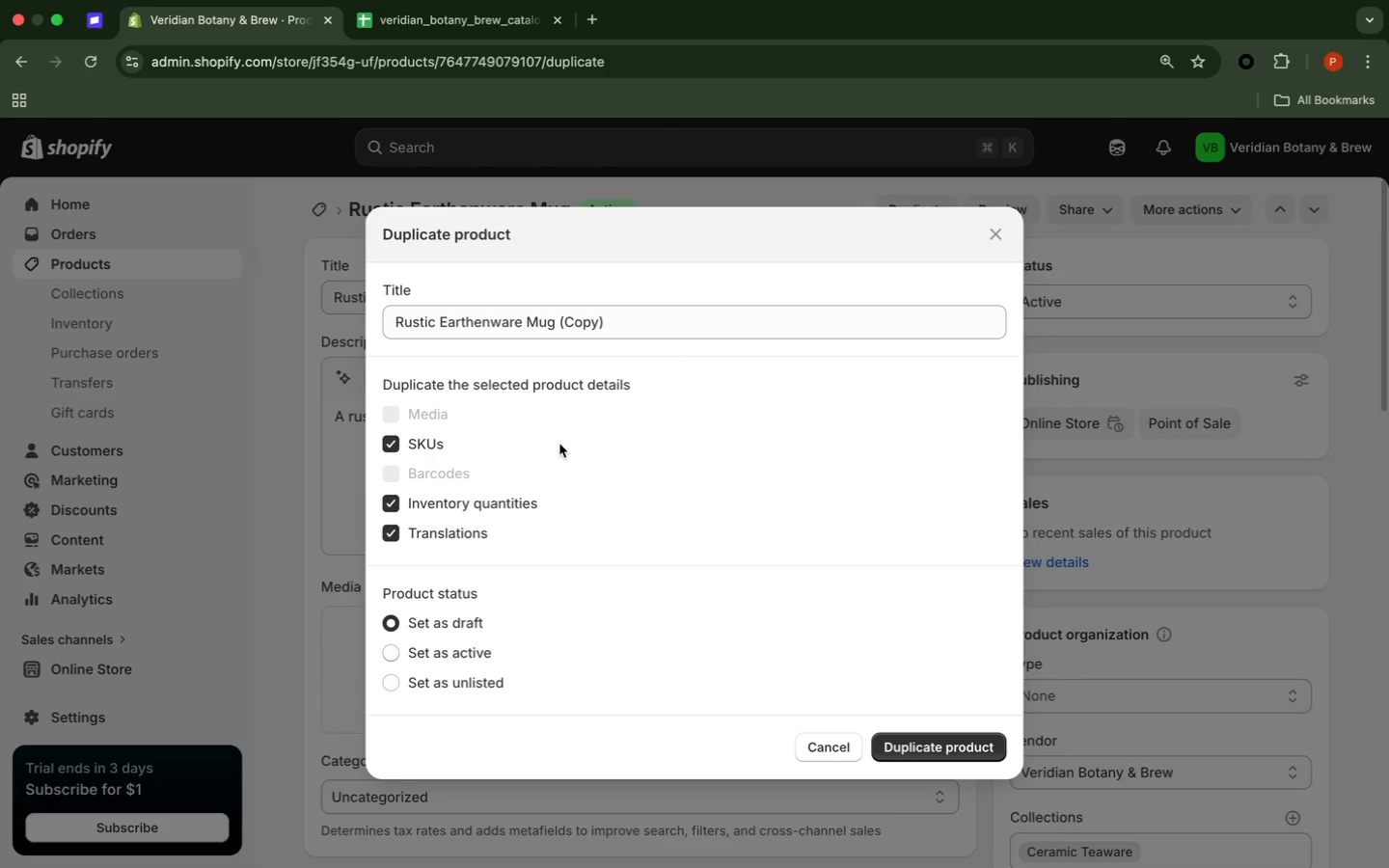 
left_click([460, 653])
 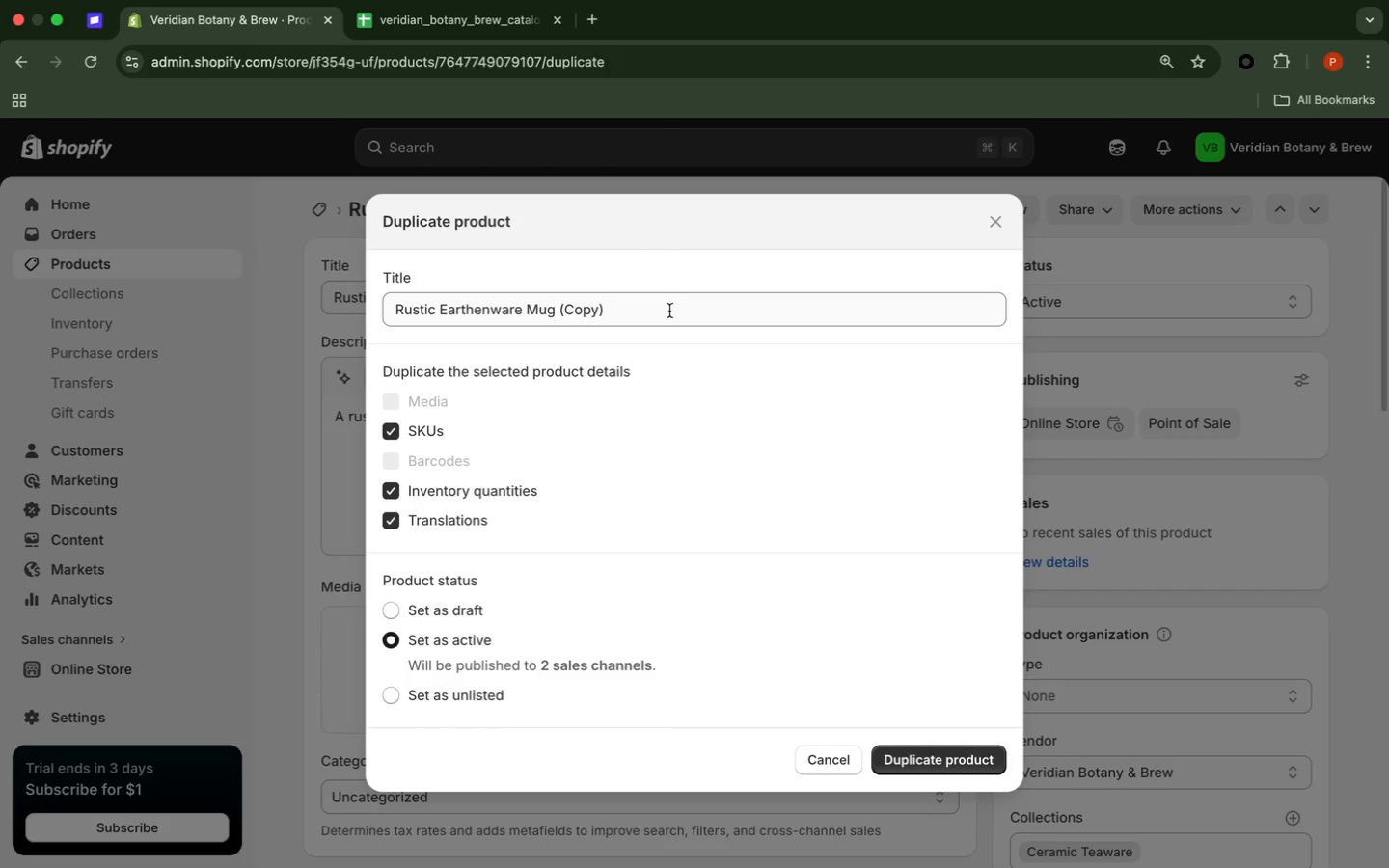 
left_click([669, 311])
 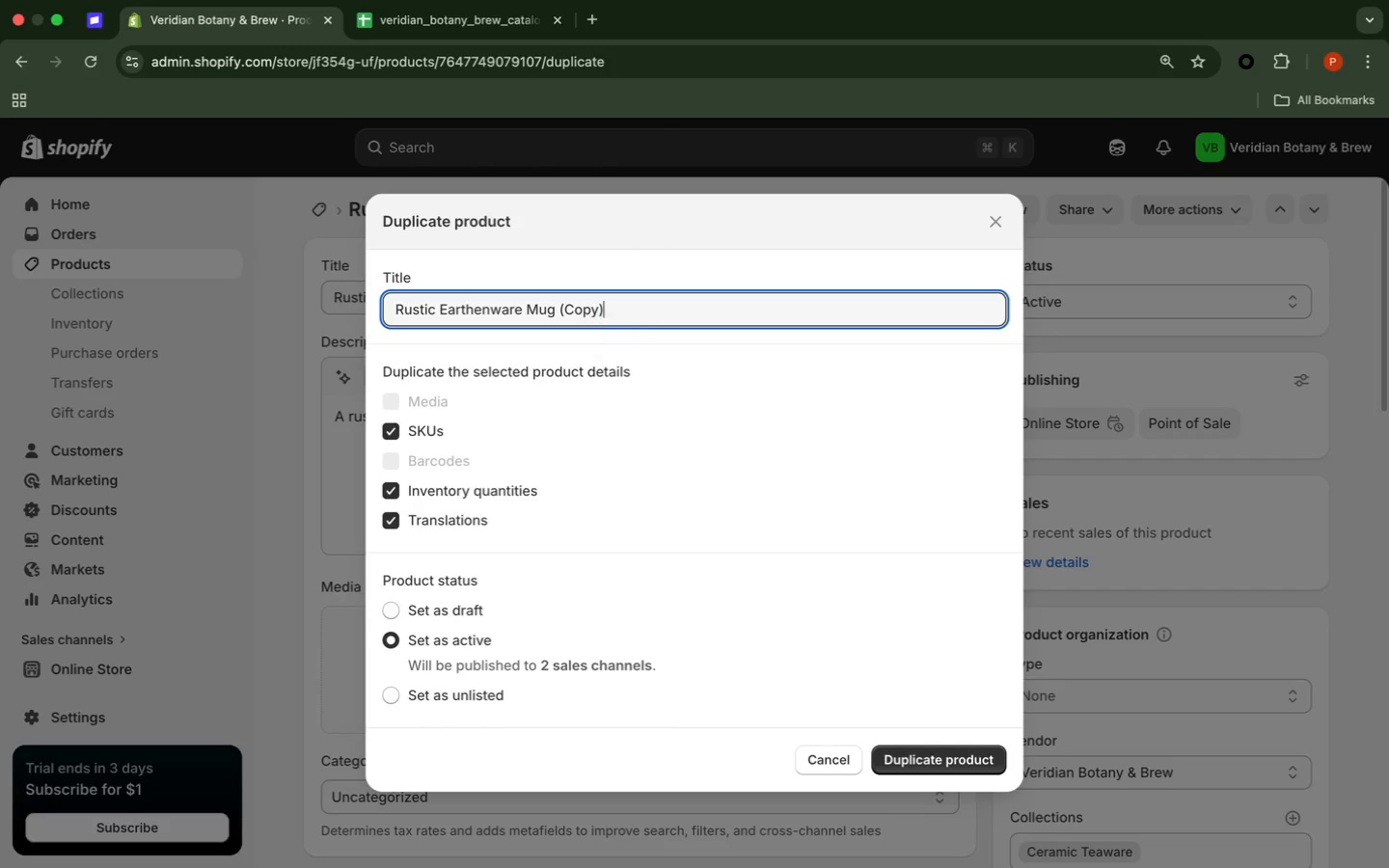 
key(Backspace)
 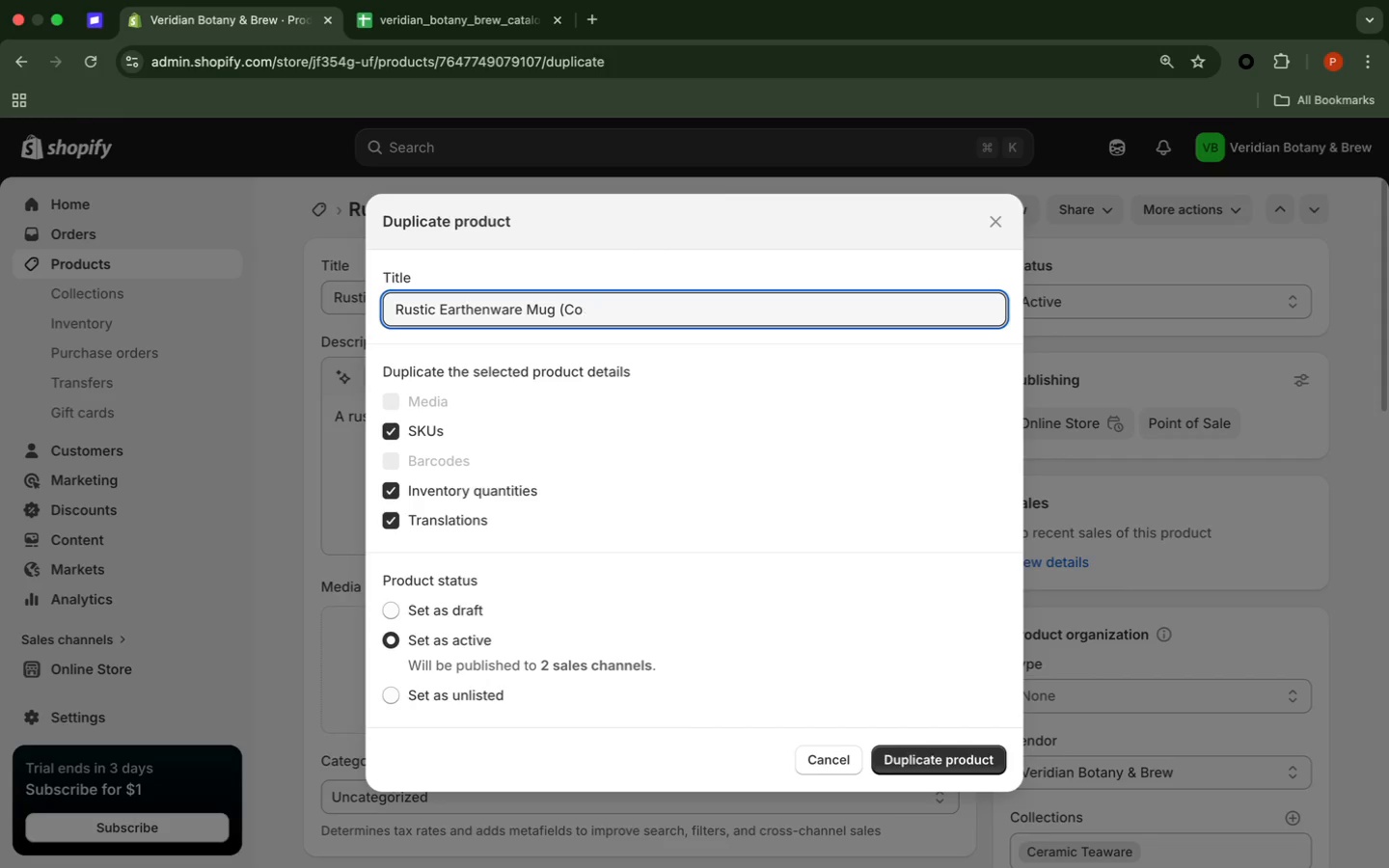 
key(Backspace)
 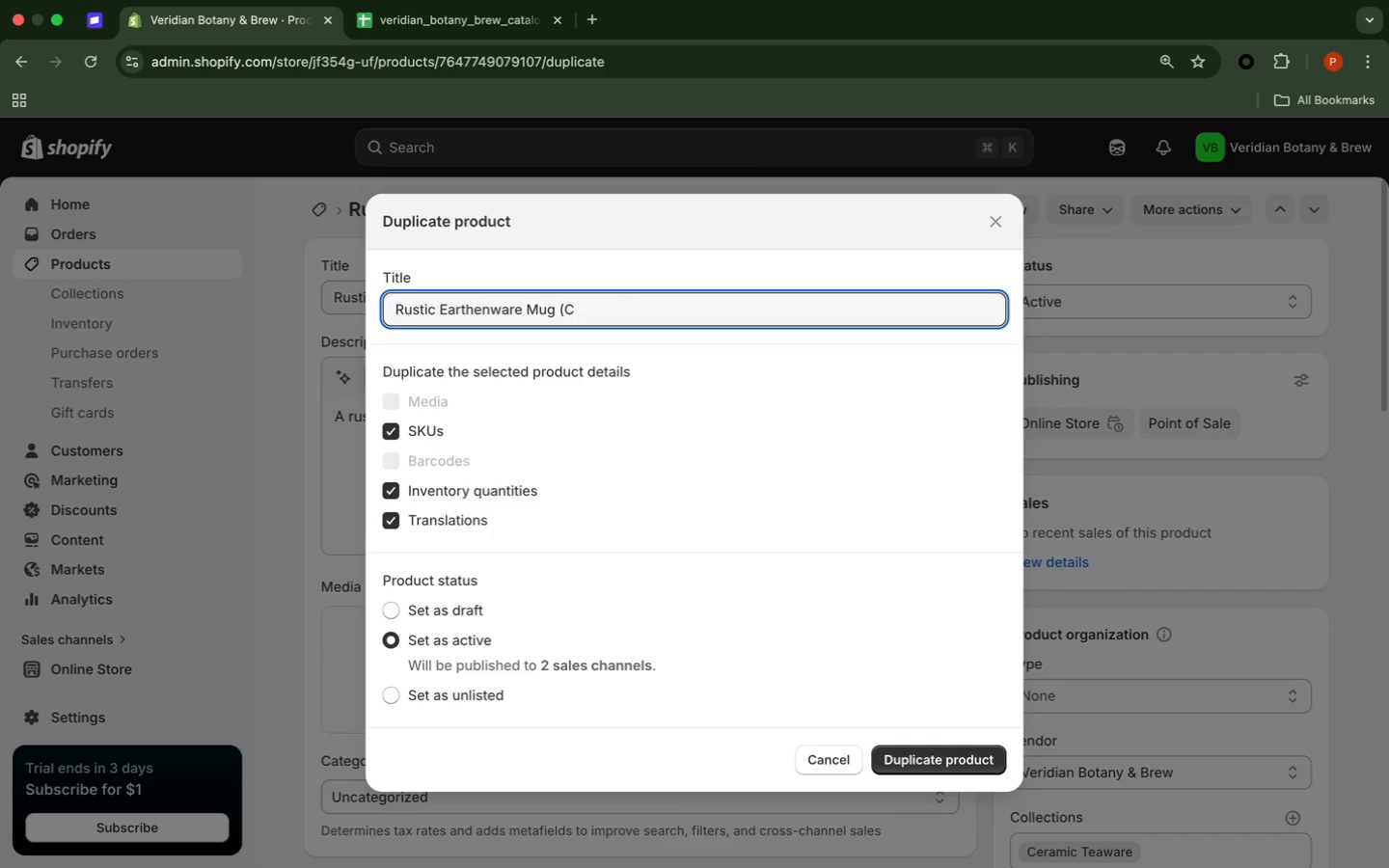 
key(Backspace)
 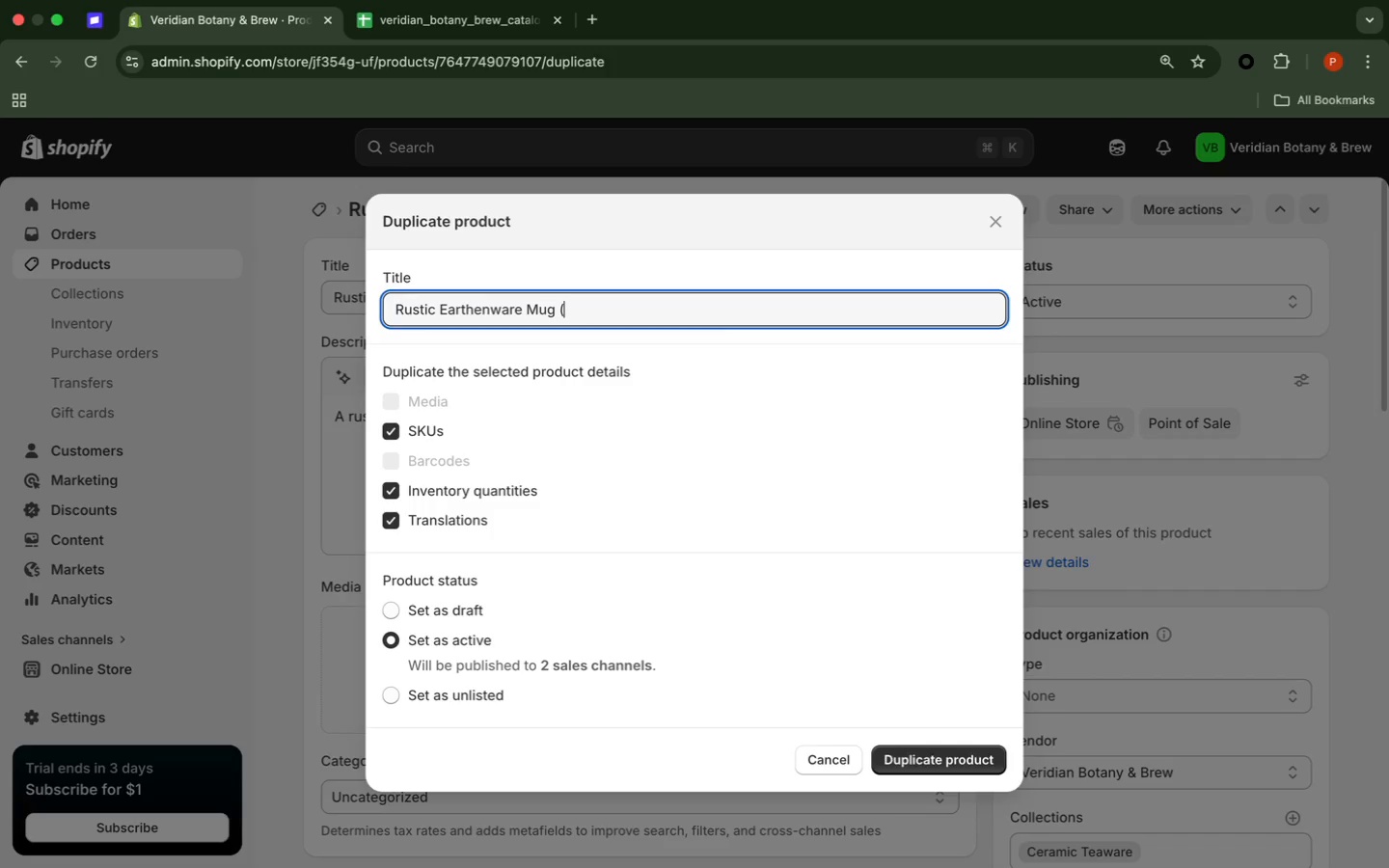 
key(Backspace)
 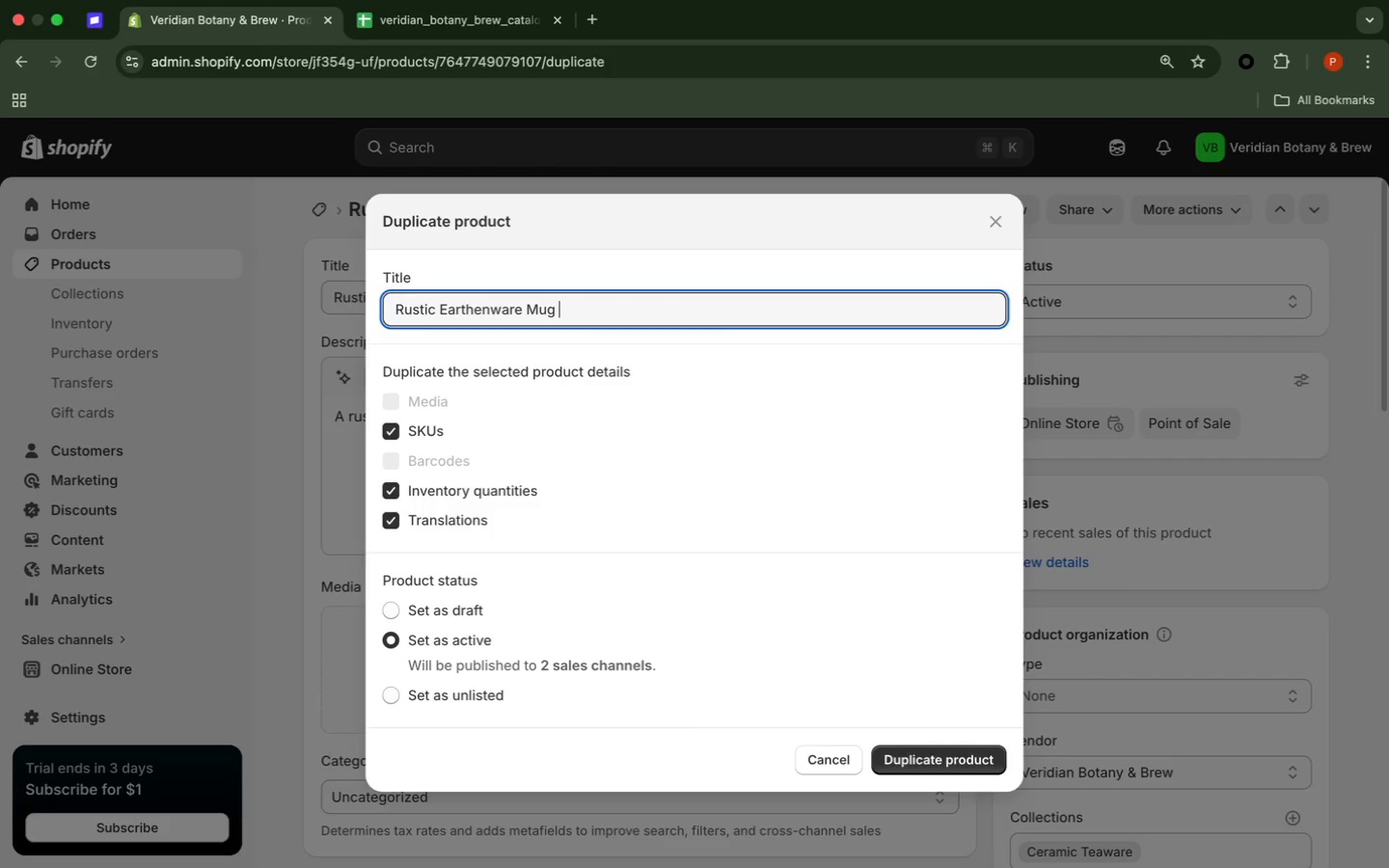 
key(Backspace)
 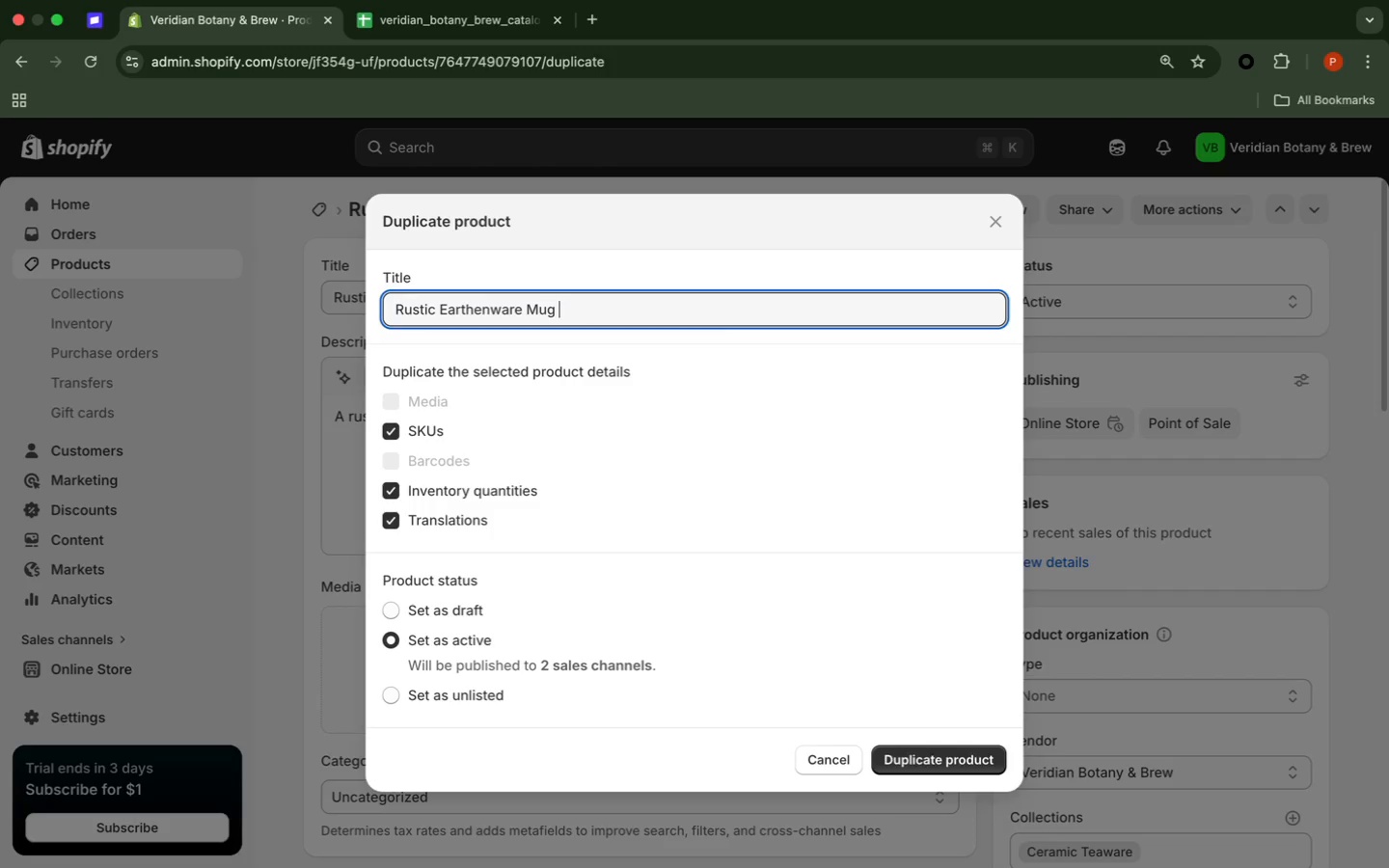 
key(Backspace)
 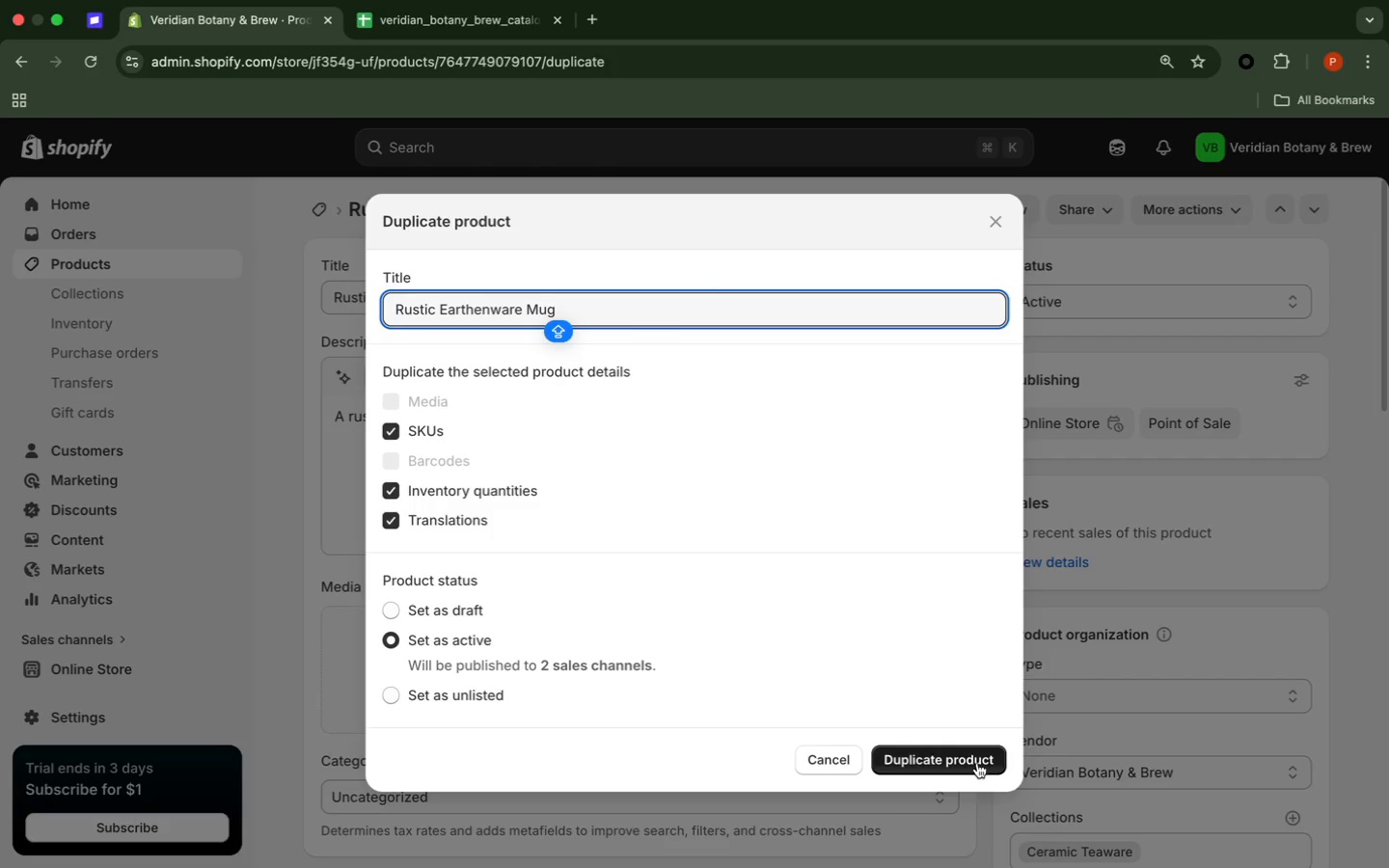 
left_click([974, 761])
 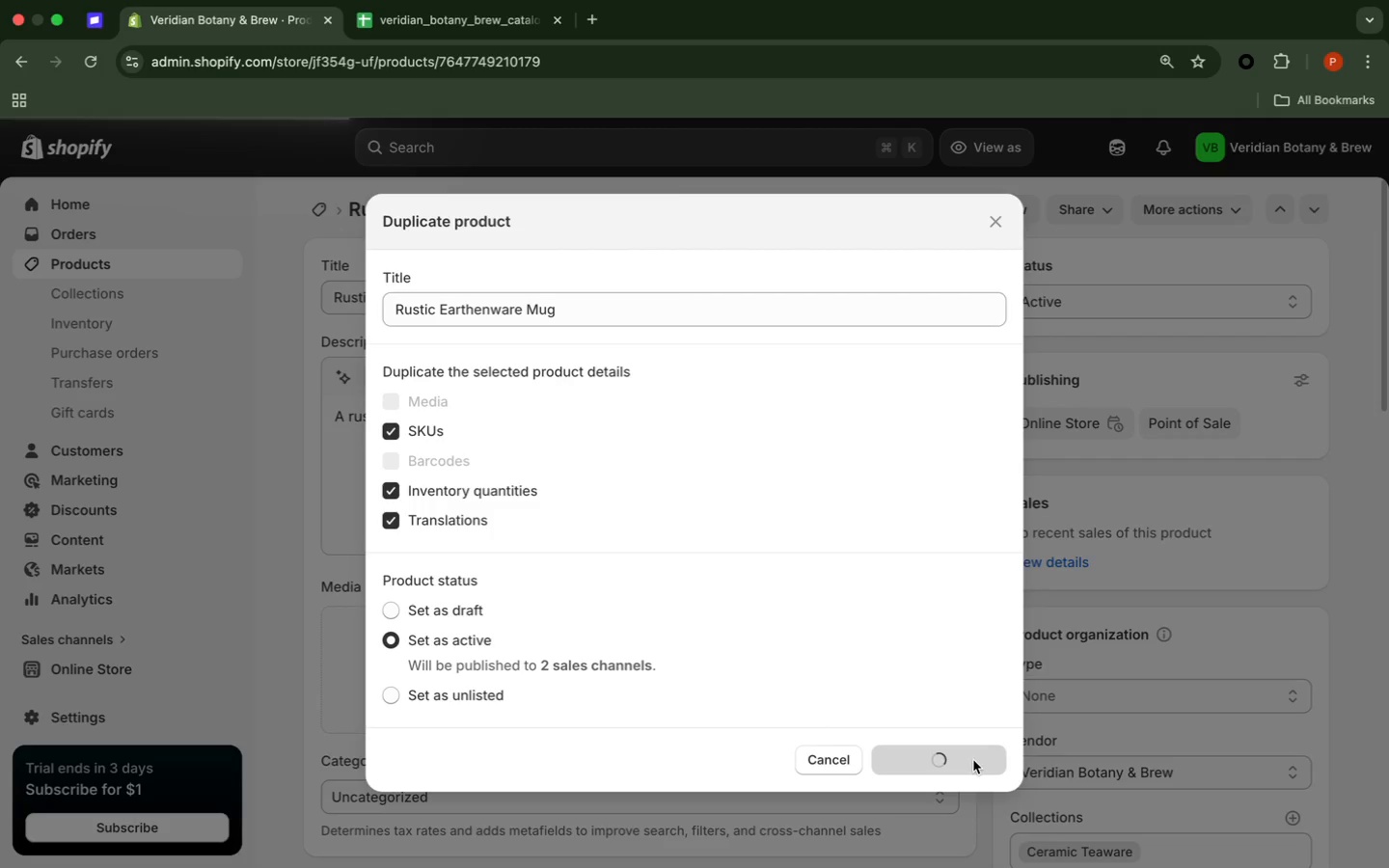 
wait(8.67)
 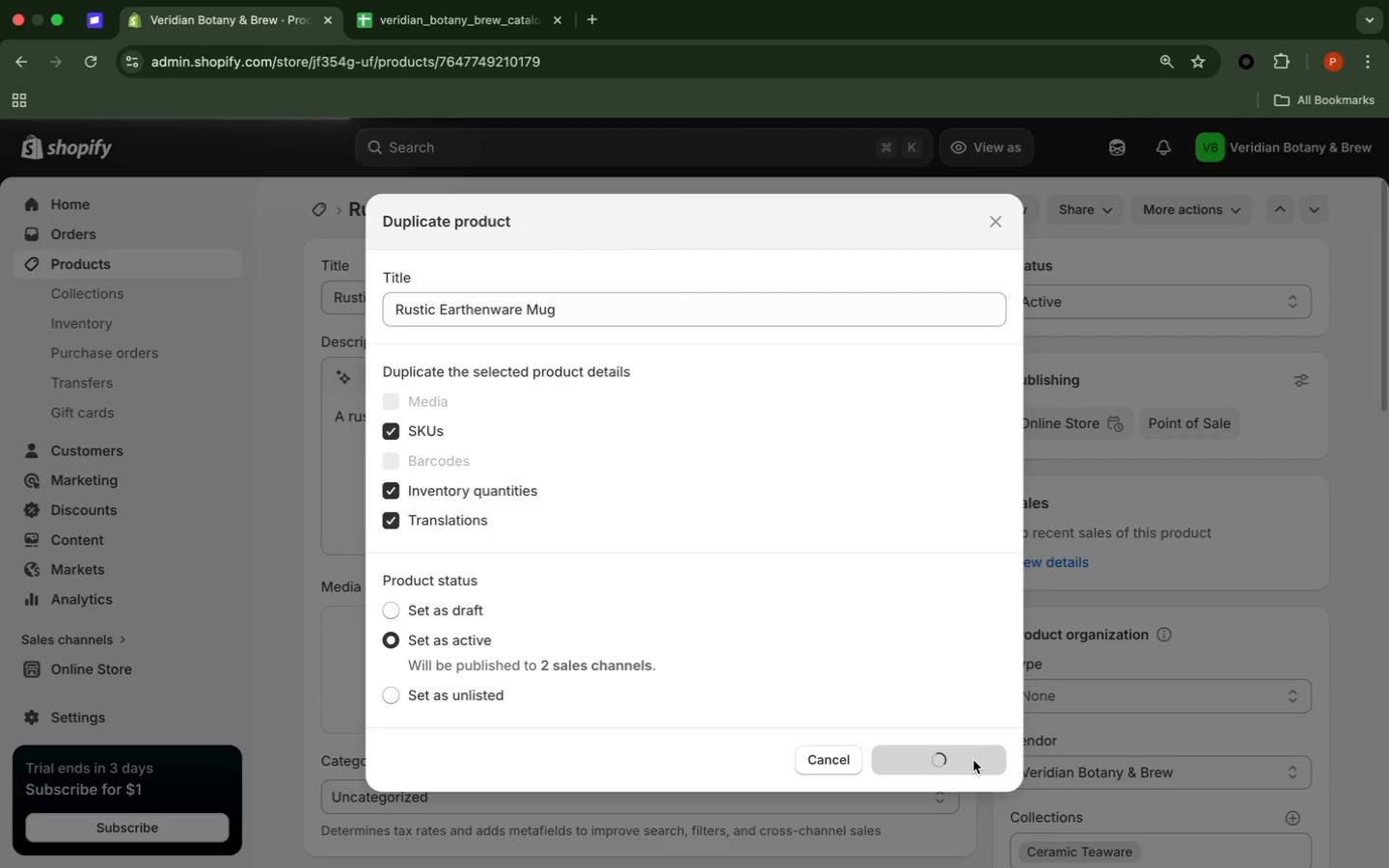 
left_click([893, 828])